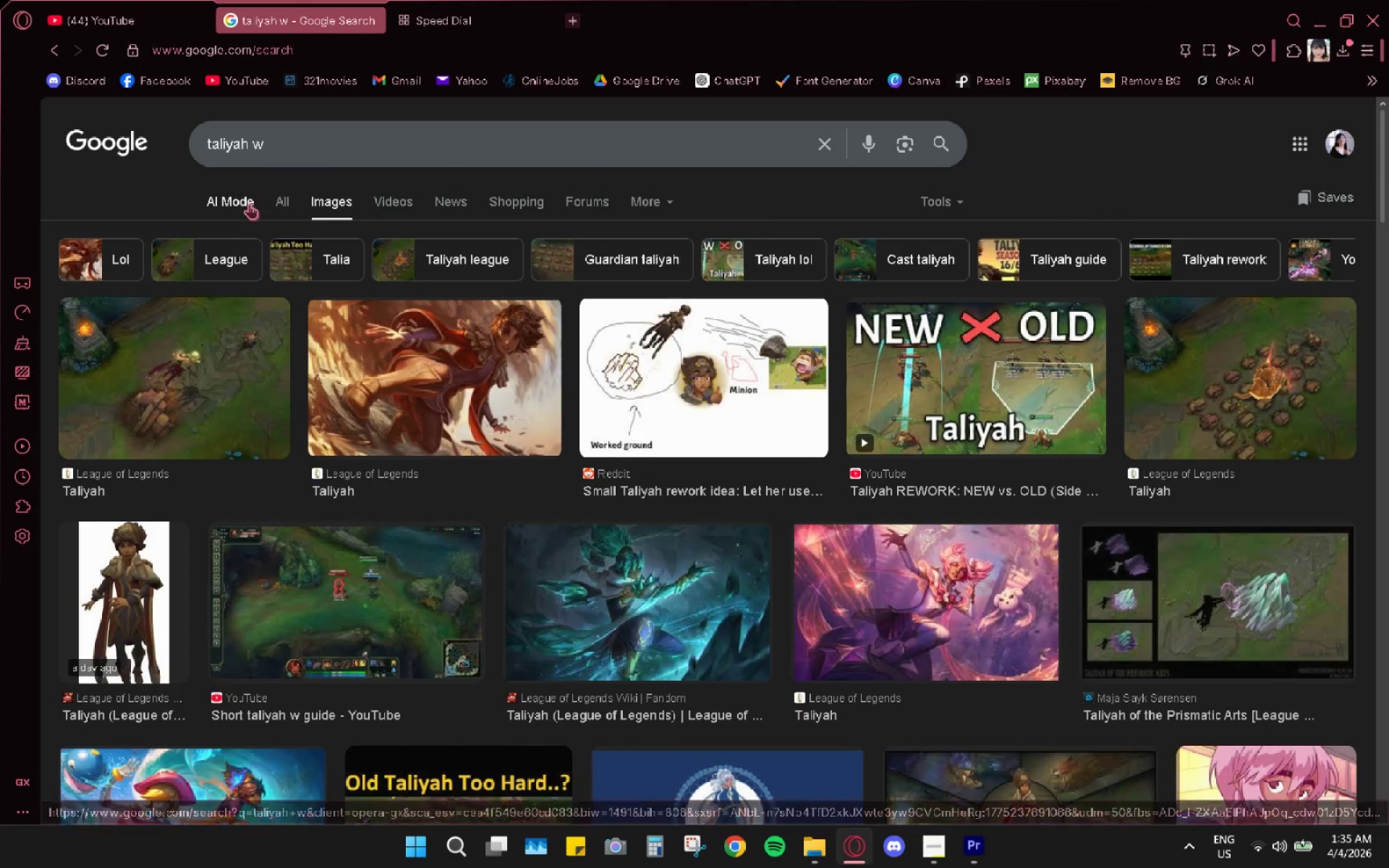 
left_click([281, 196])
 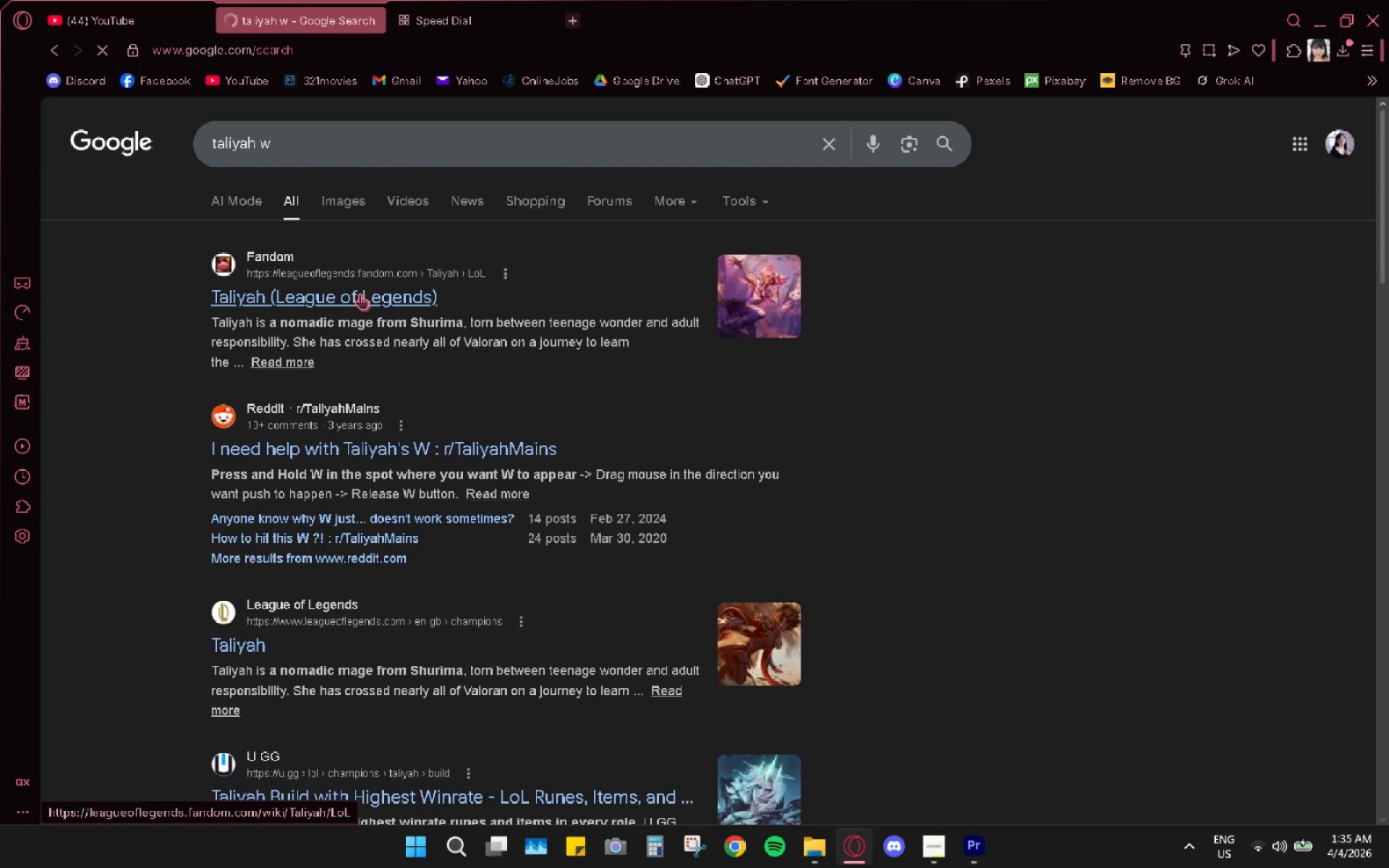 
scroll: coordinate [406, 272], scroll_direction: down, amount: 3.0
 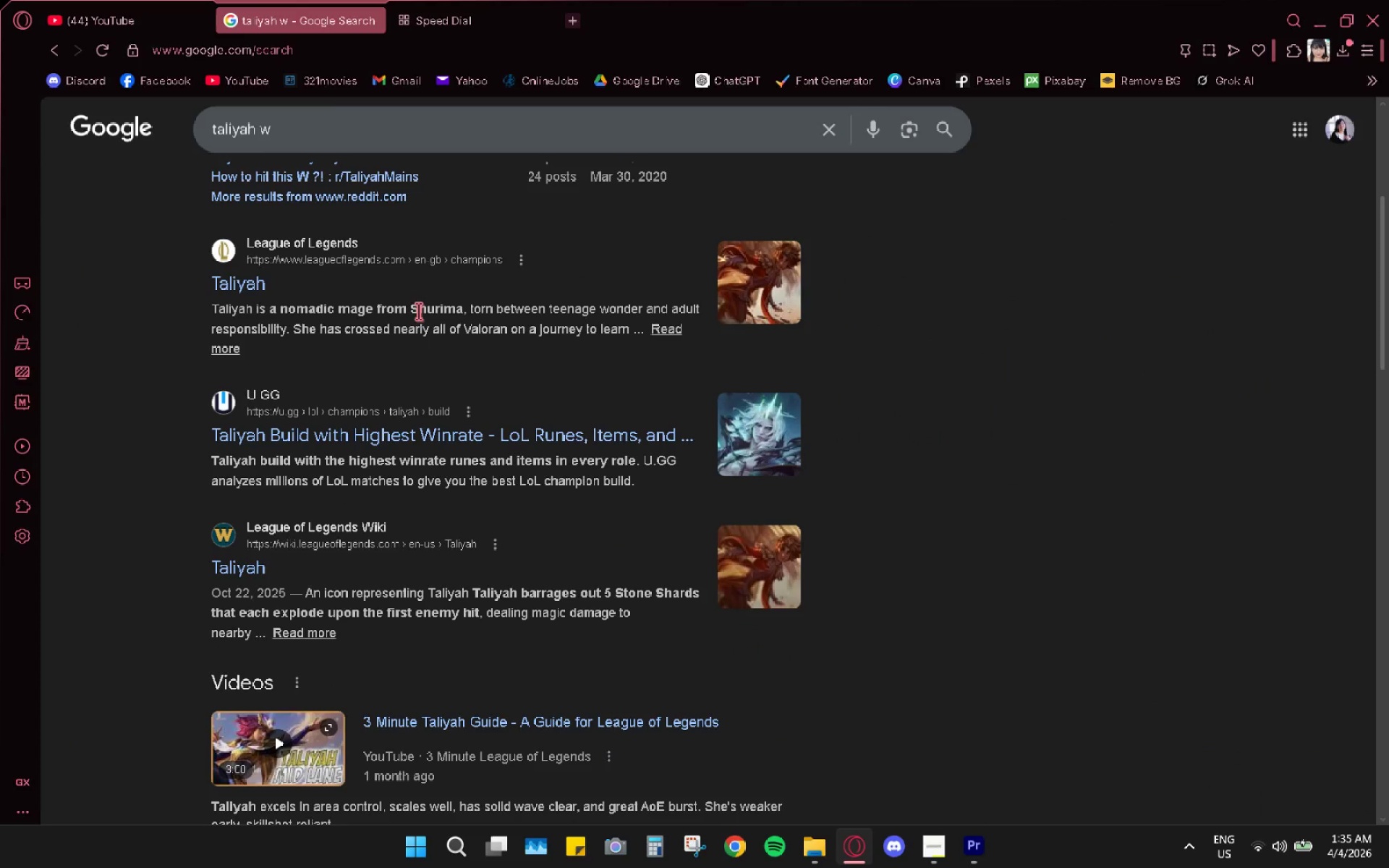 
scroll: coordinate [395, 318], scroll_direction: up, amount: 3.0
 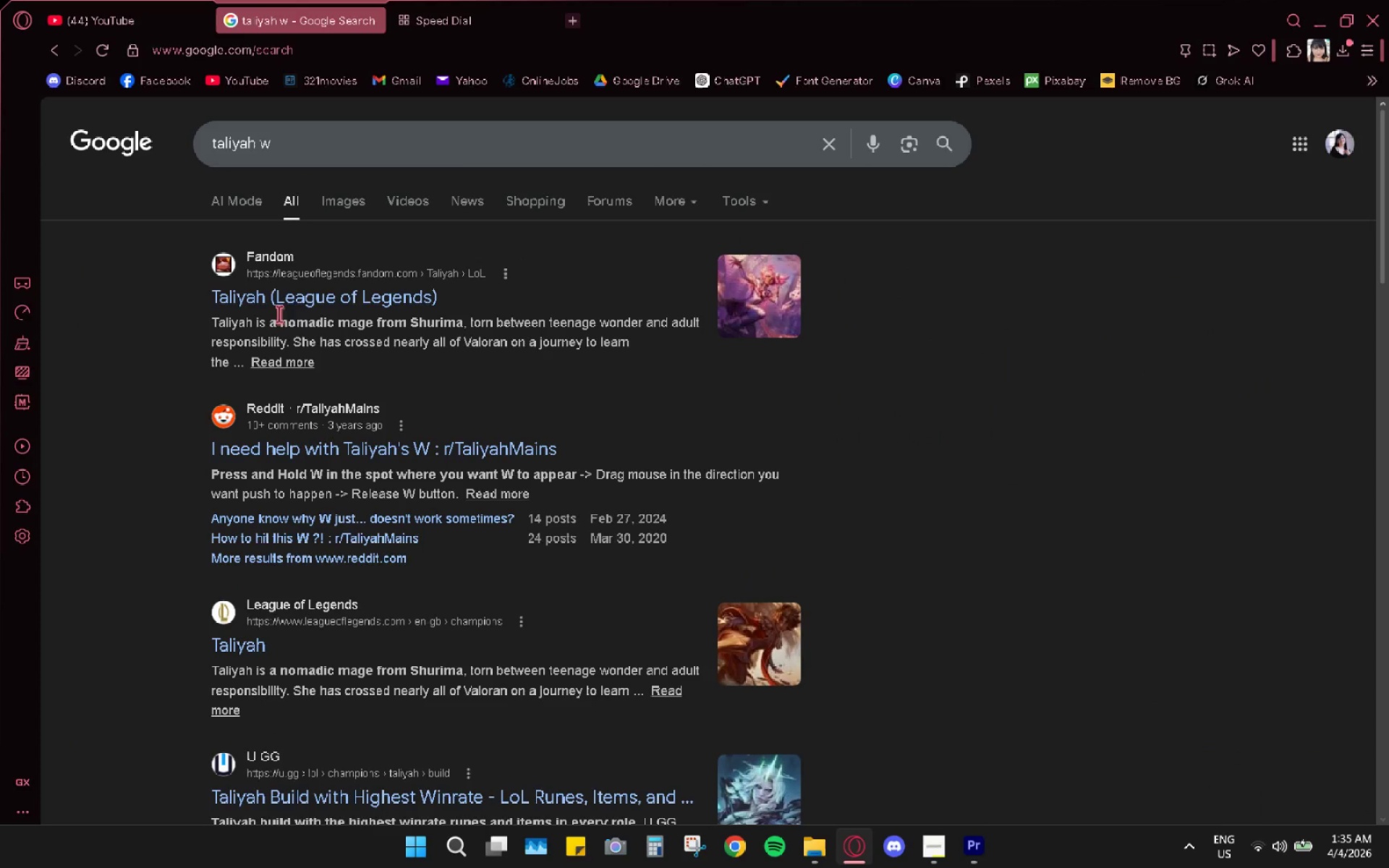 
left_click([292, 293])
 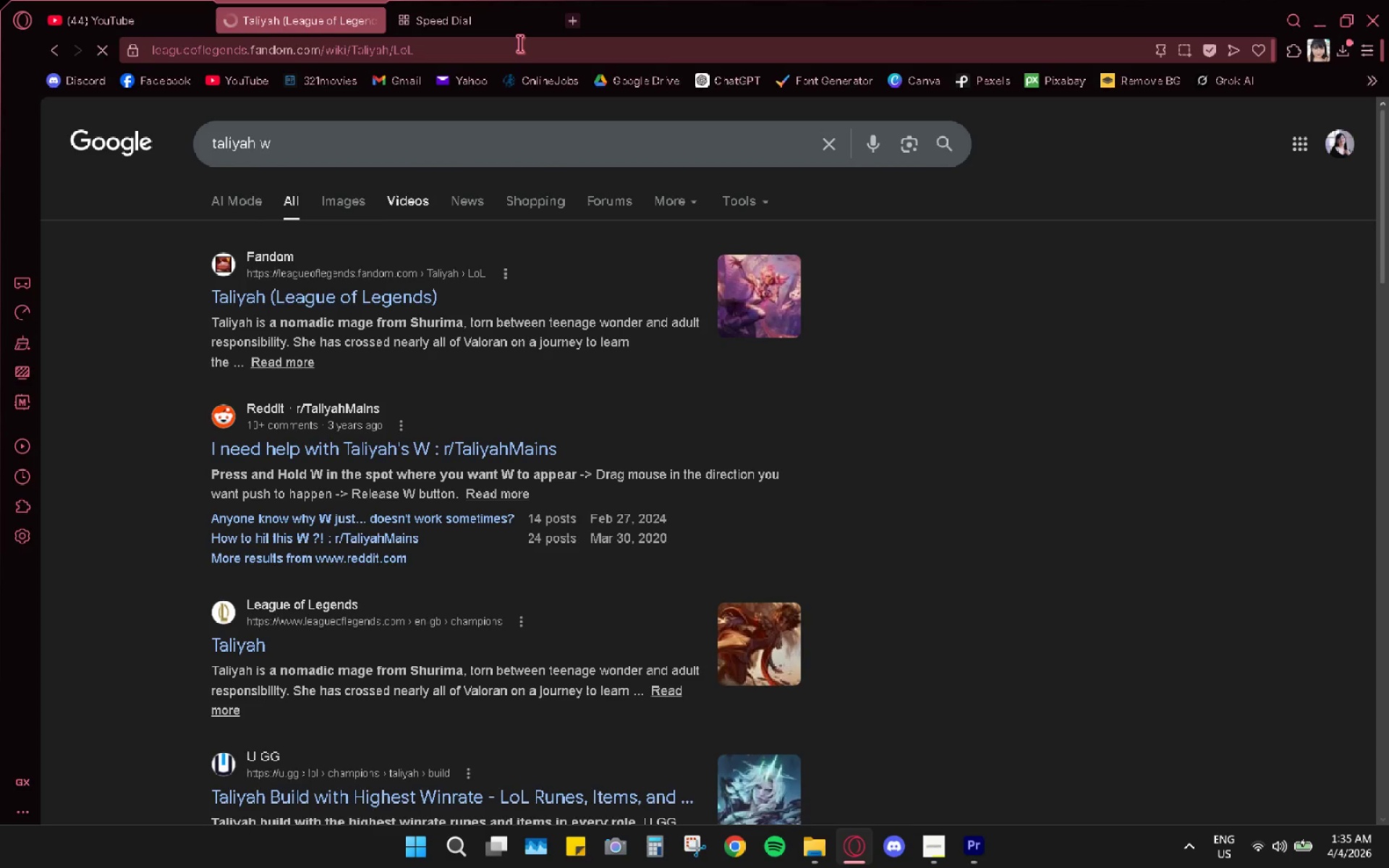 
wait(5.45)
 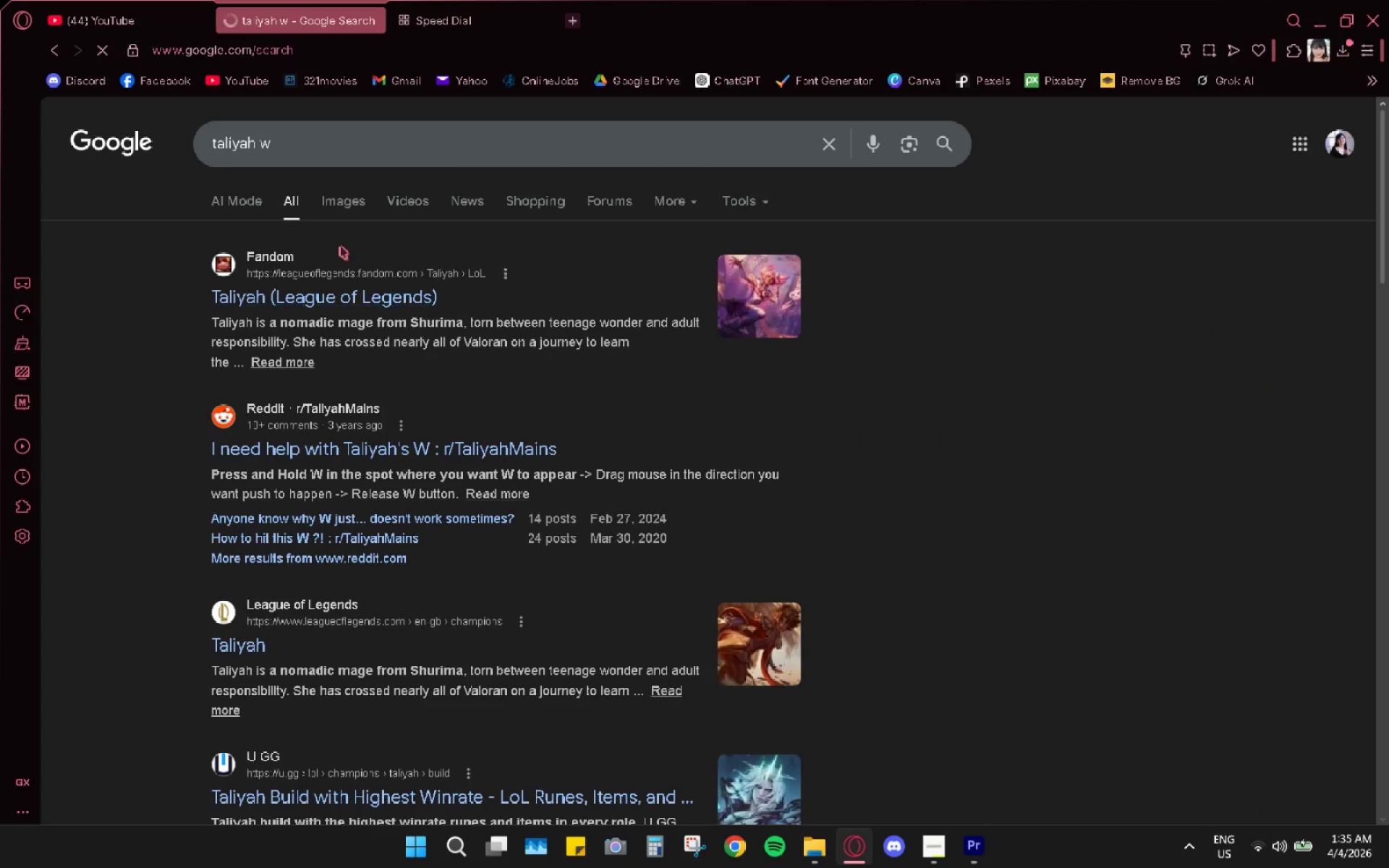 
left_click([493, 25])
 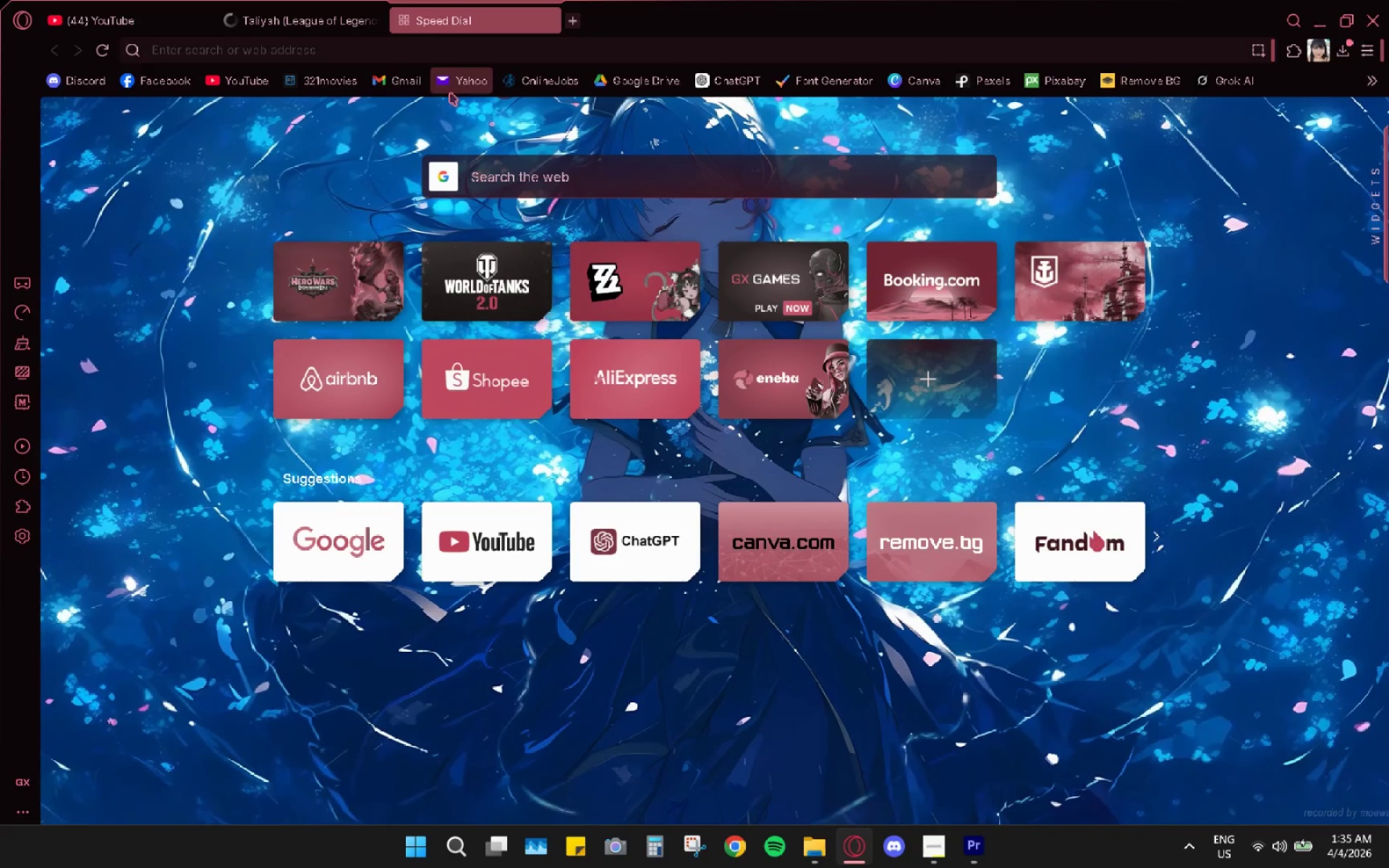 
left_click([891, 72])
 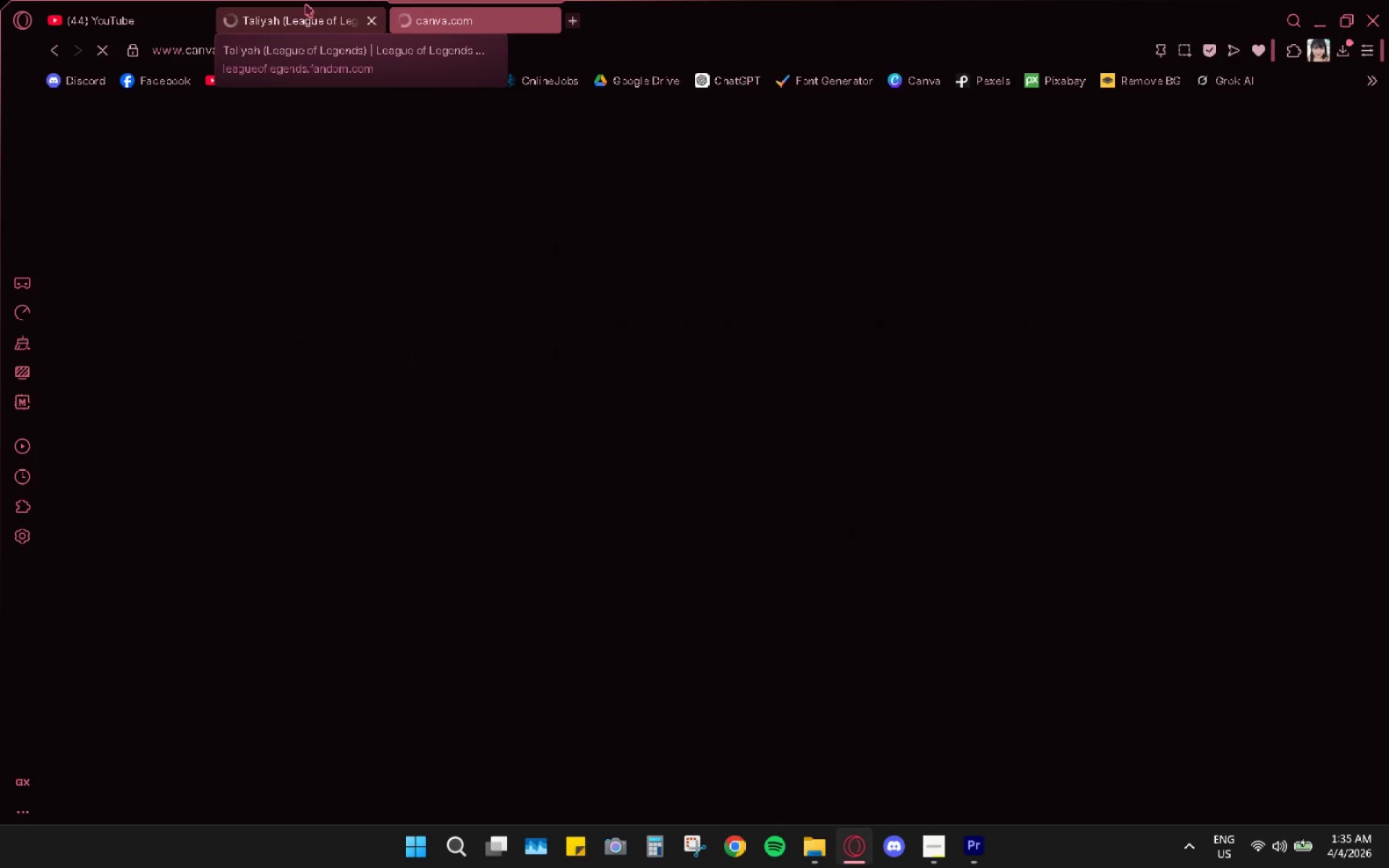 
mouse_move([360, 33])
 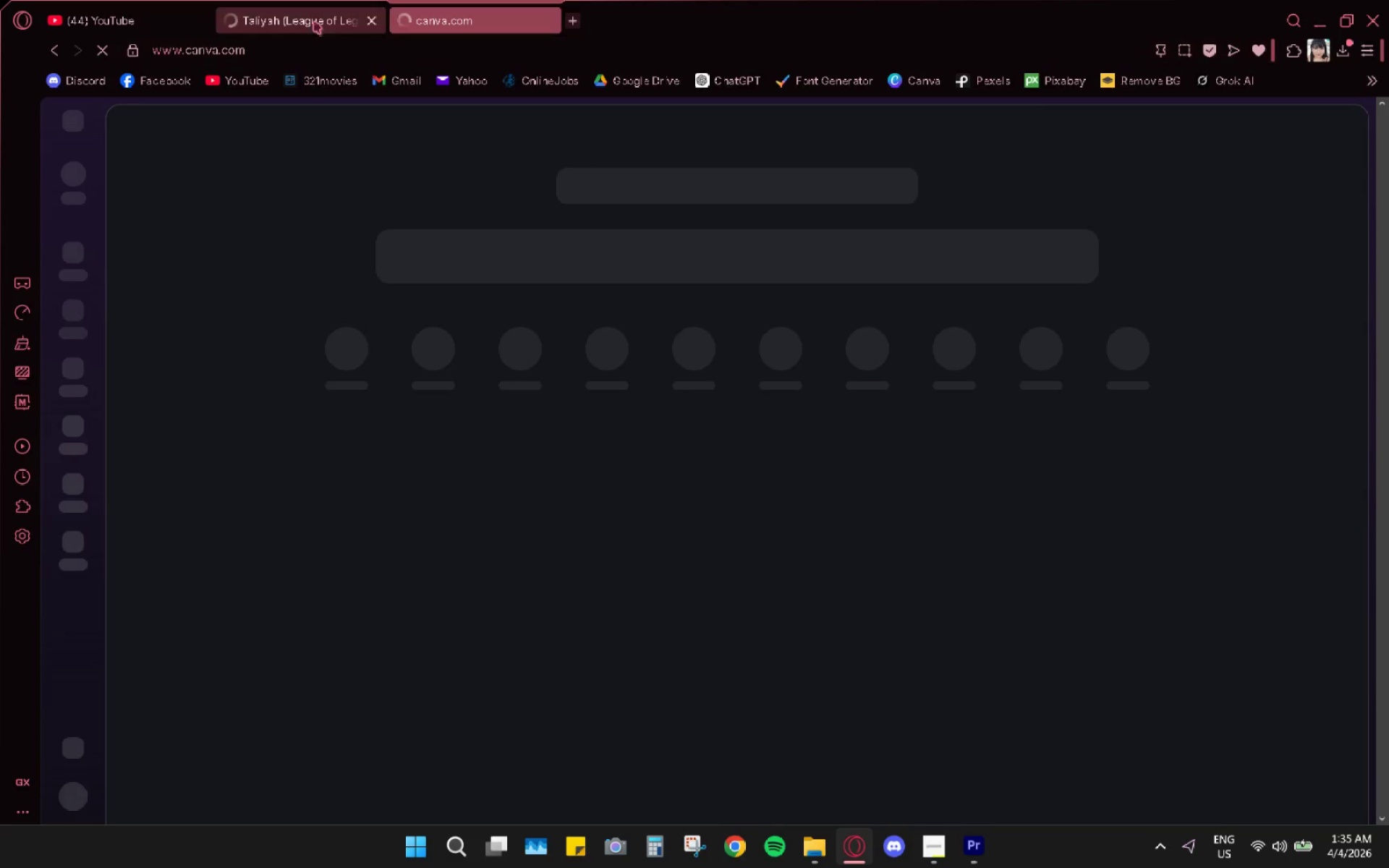 
left_click([314, 21])
 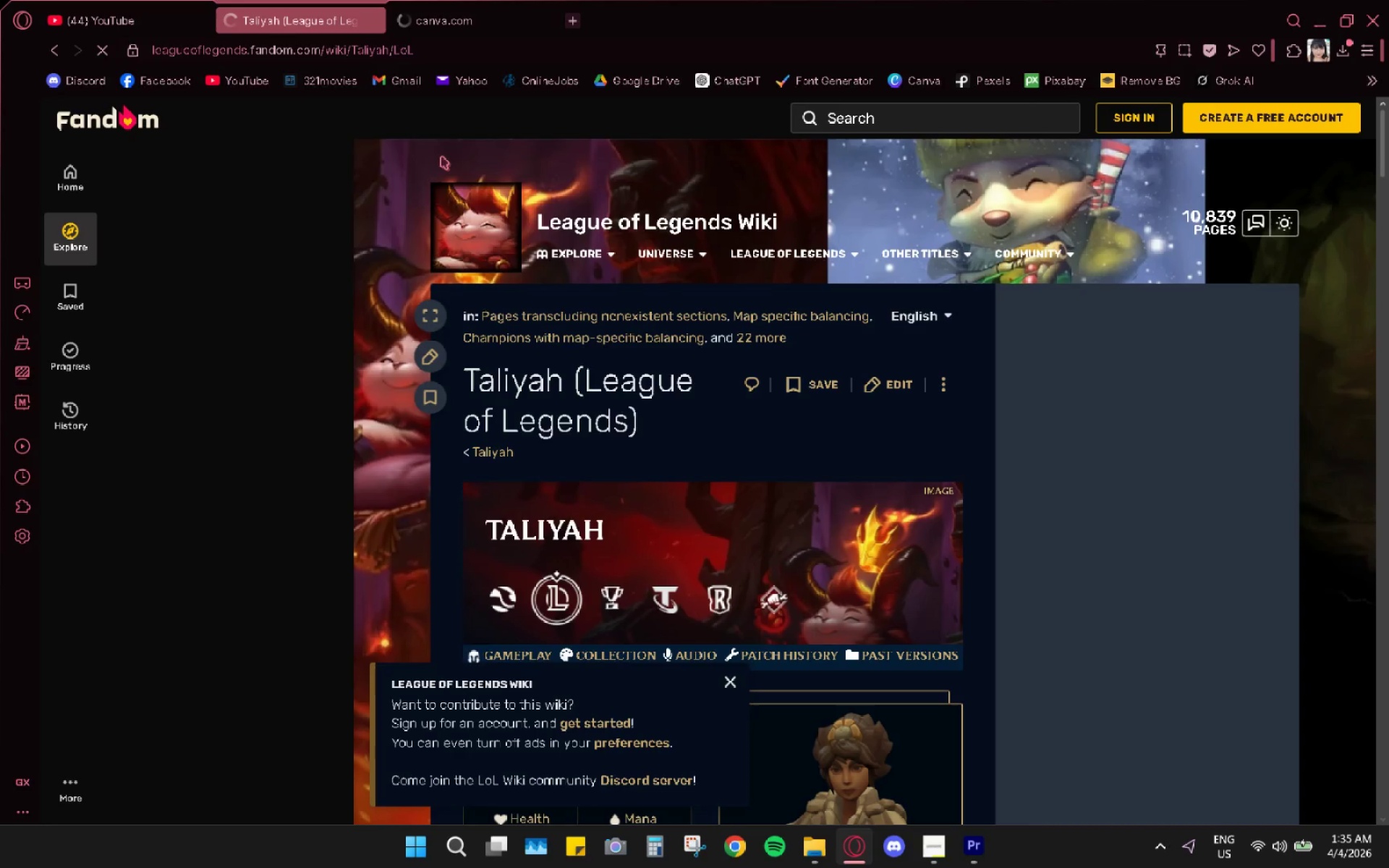 
scroll: coordinate [510, 493], scroll_direction: down, amount: 33.0
 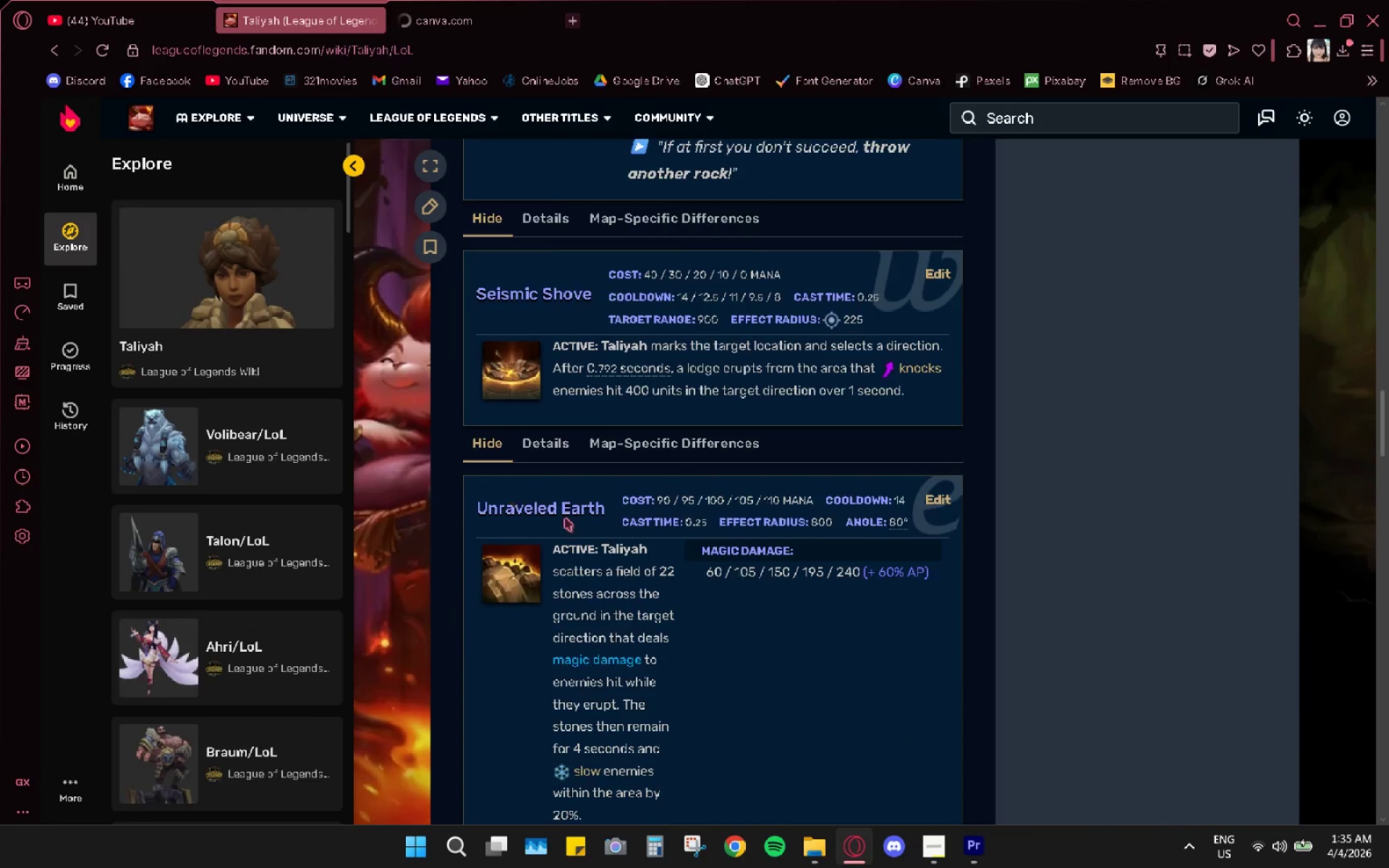 
scroll: coordinate [566, 520], scroll_direction: up, amount: 7.0
 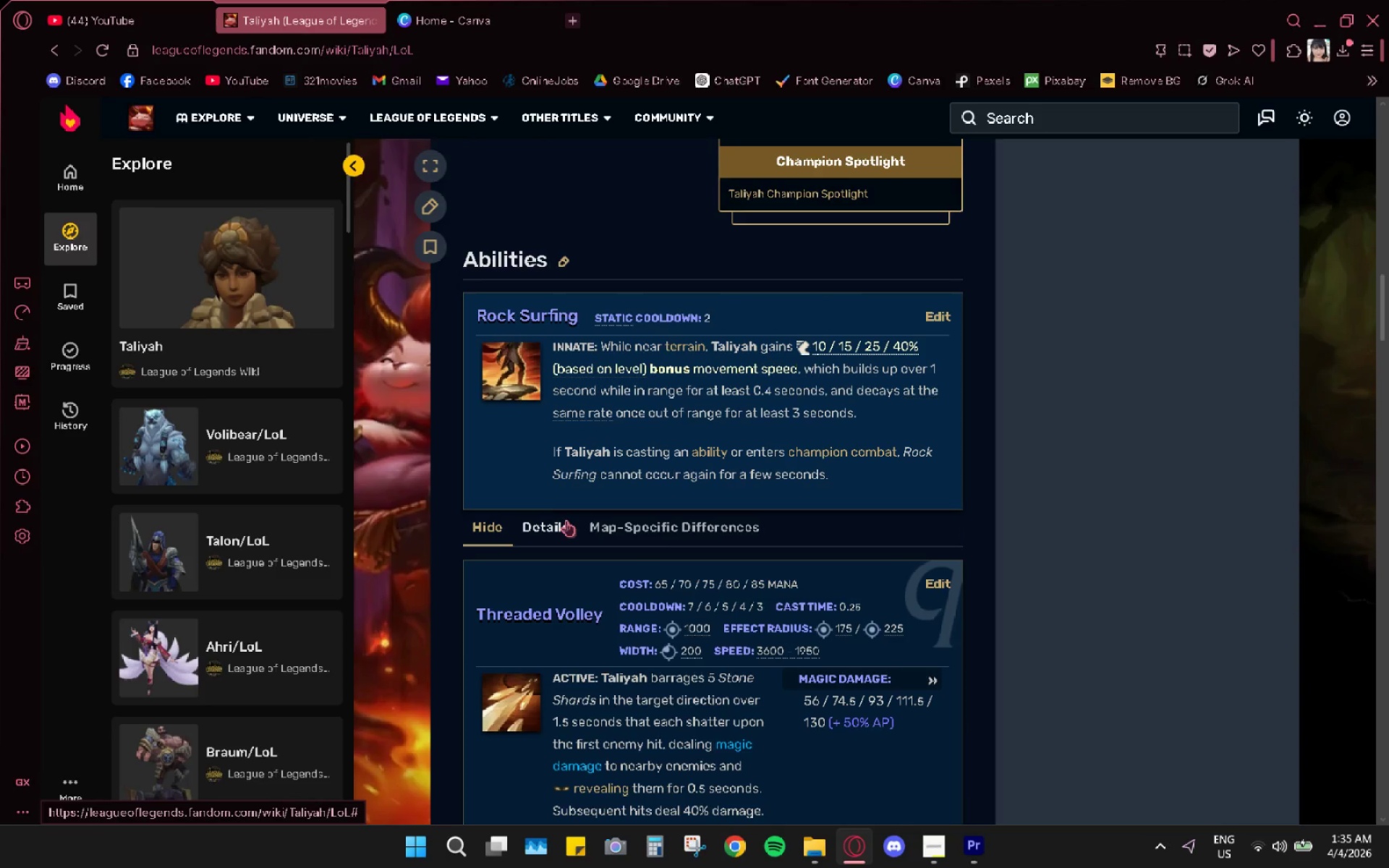 
scroll: coordinate [566, 520], scroll_direction: down, amount: 7.0
 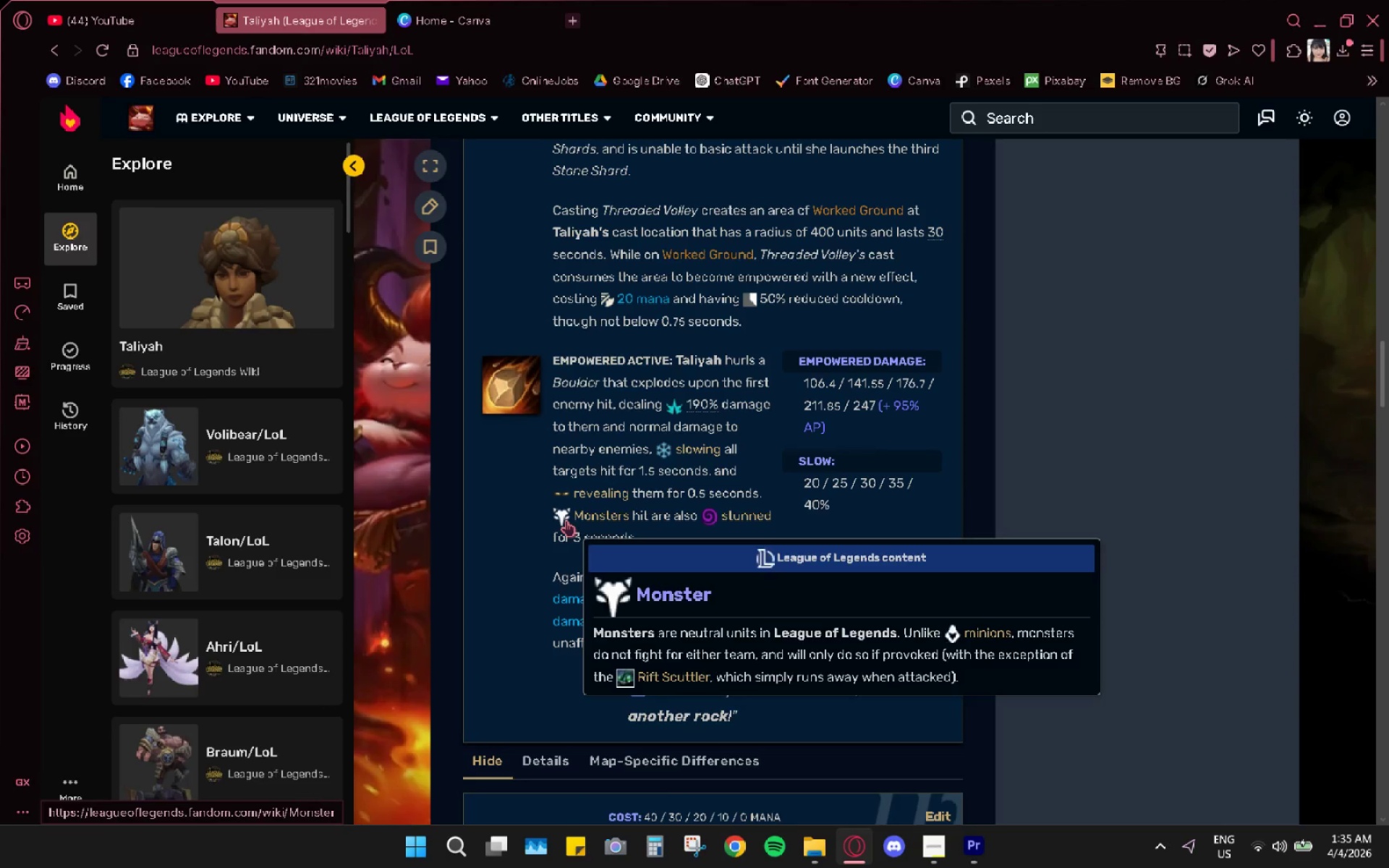 
scroll: coordinate [566, 519], scroll_direction: up, amount: 1.0
 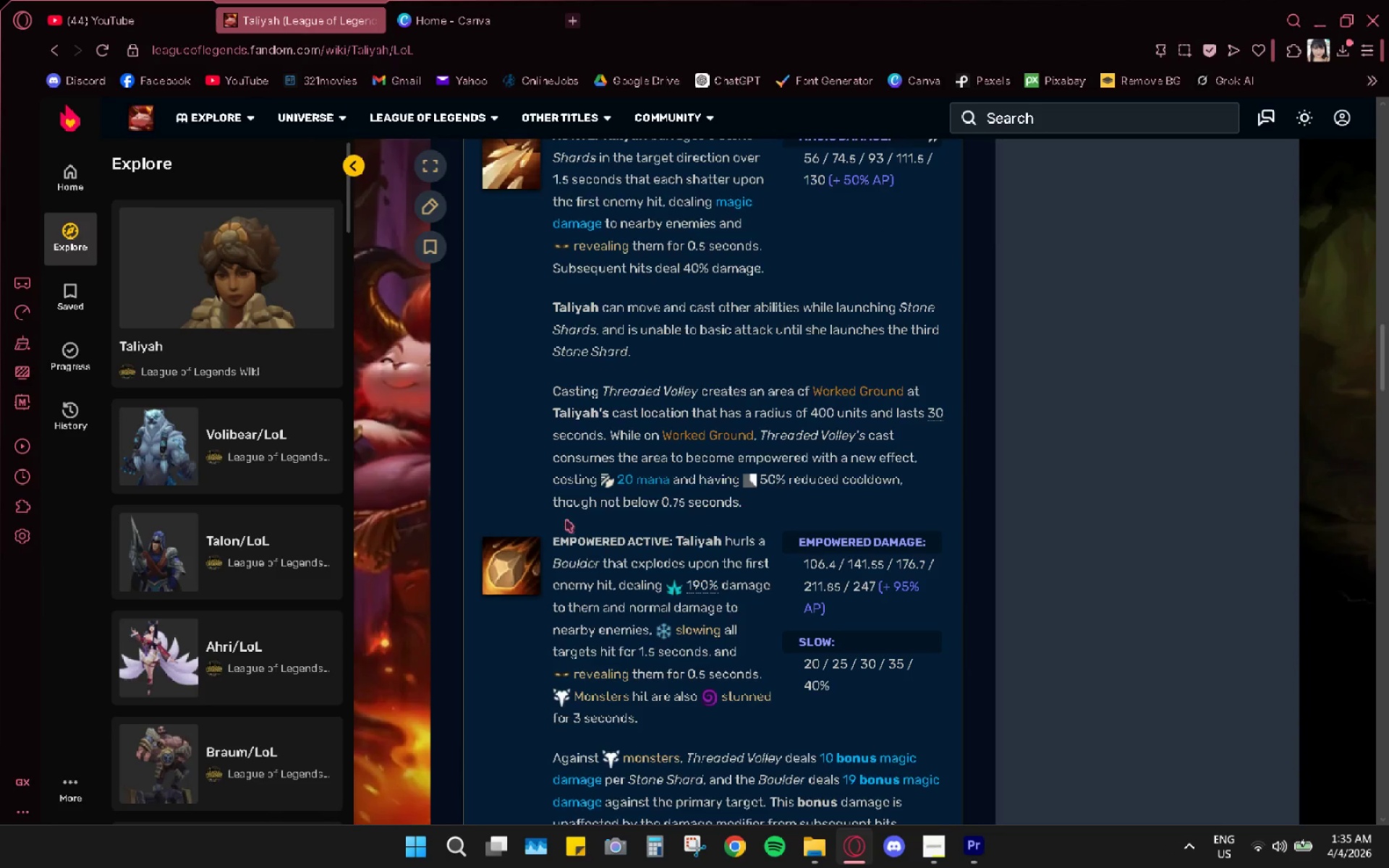 
scroll: coordinate [566, 519], scroll_direction: down, amount: 6.0
 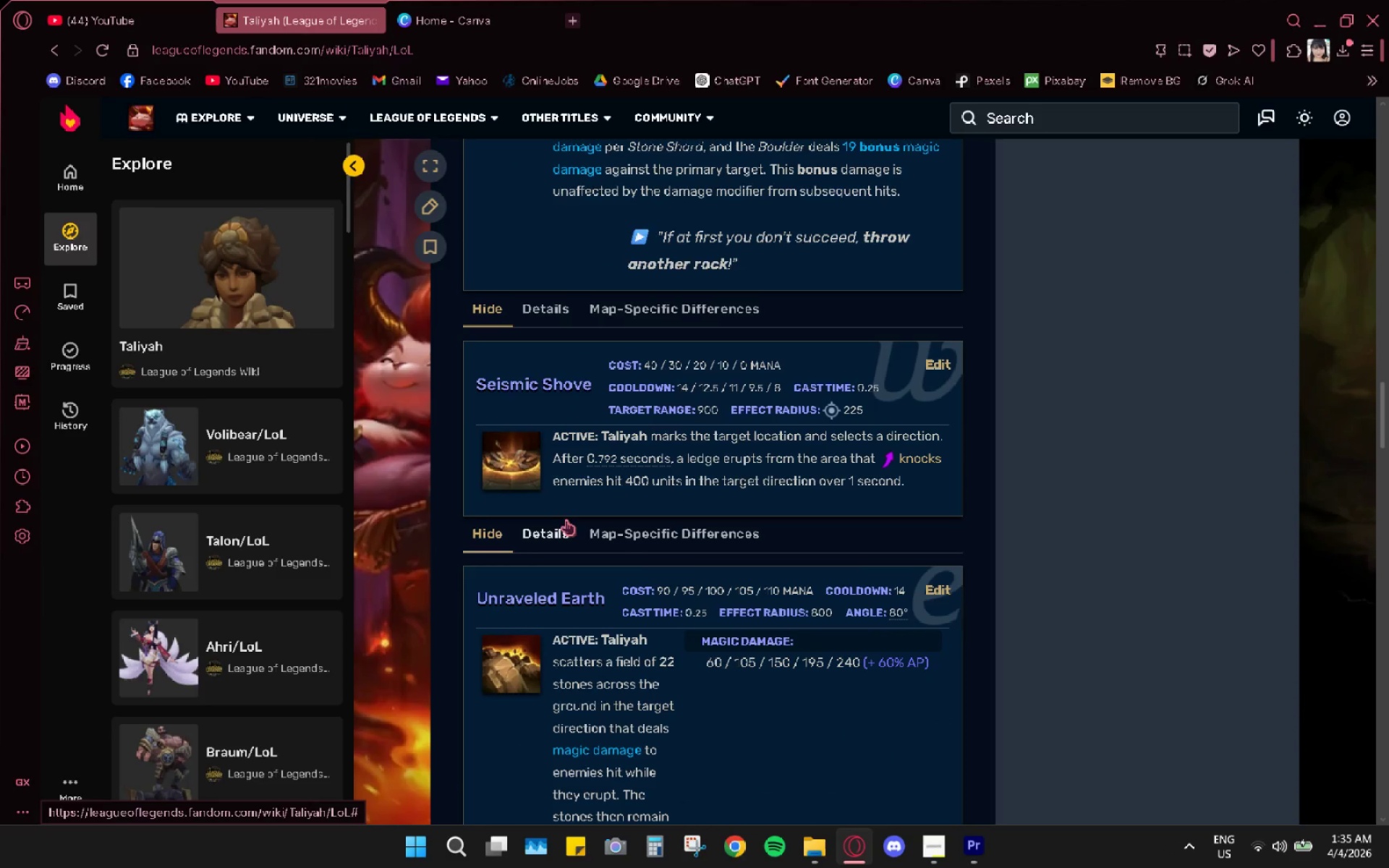 
mouse_move([497, 35])
 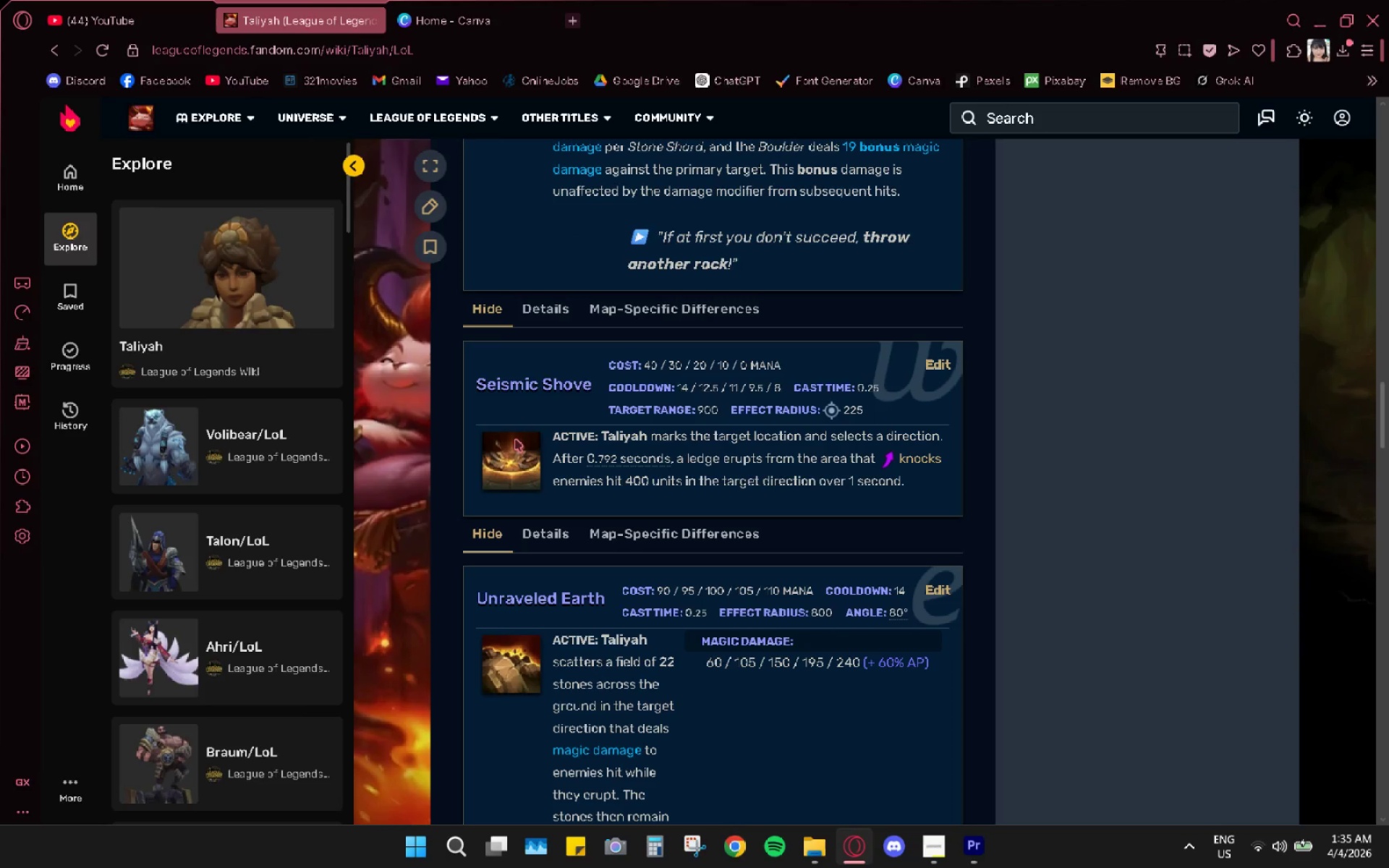 
right_click([515, 439])
 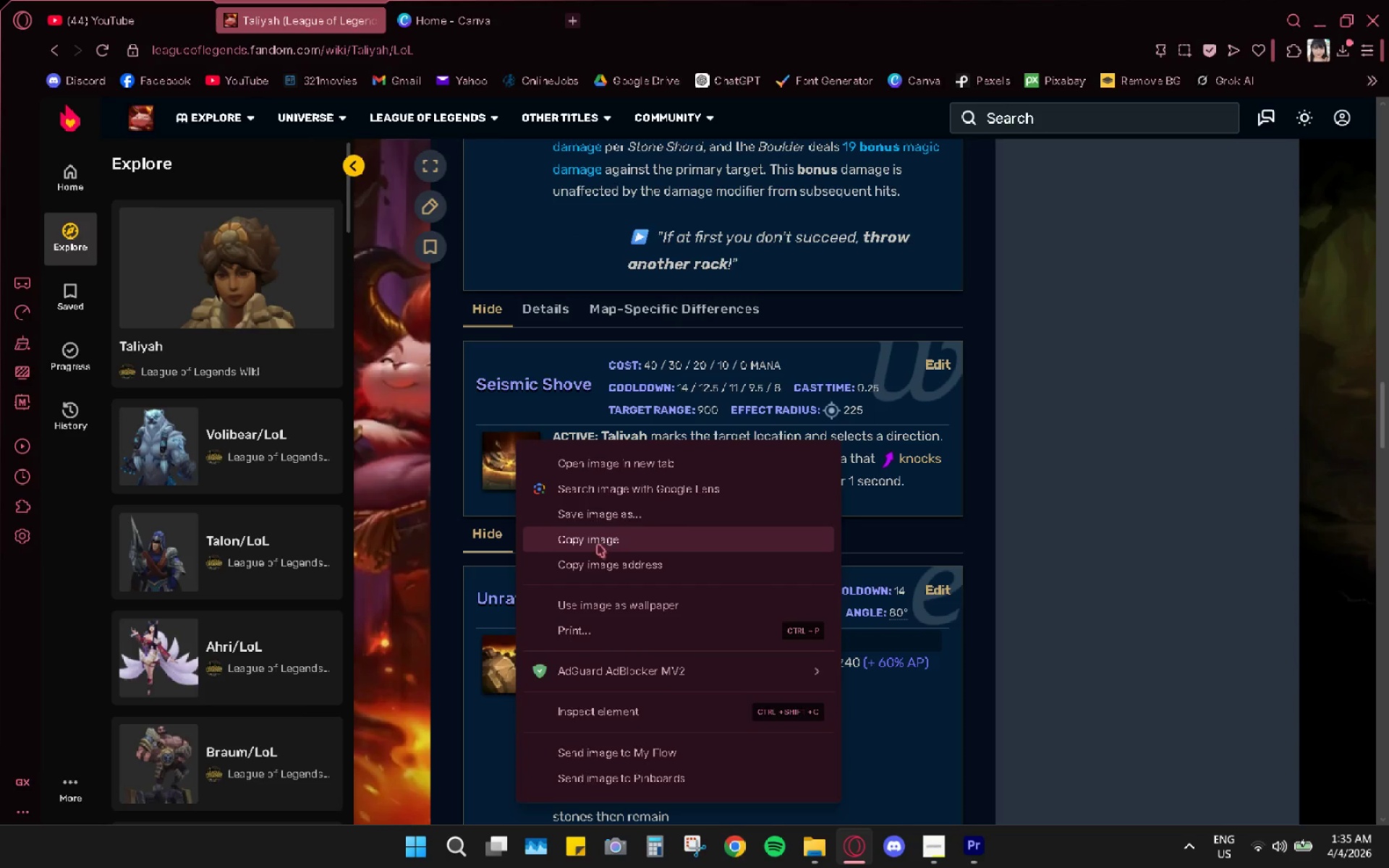 
right_click([501, 471])
 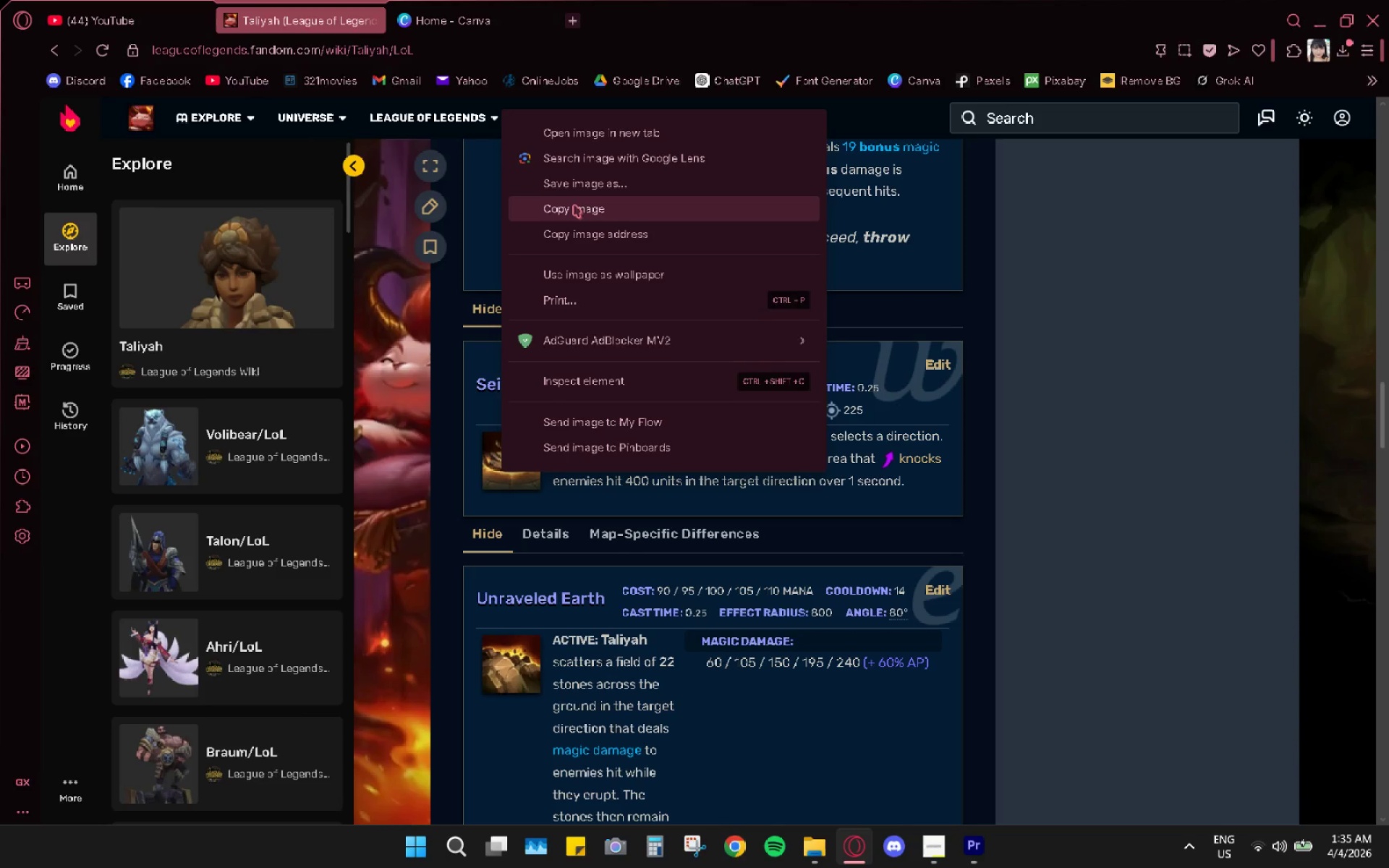 
left_click([573, 206])
 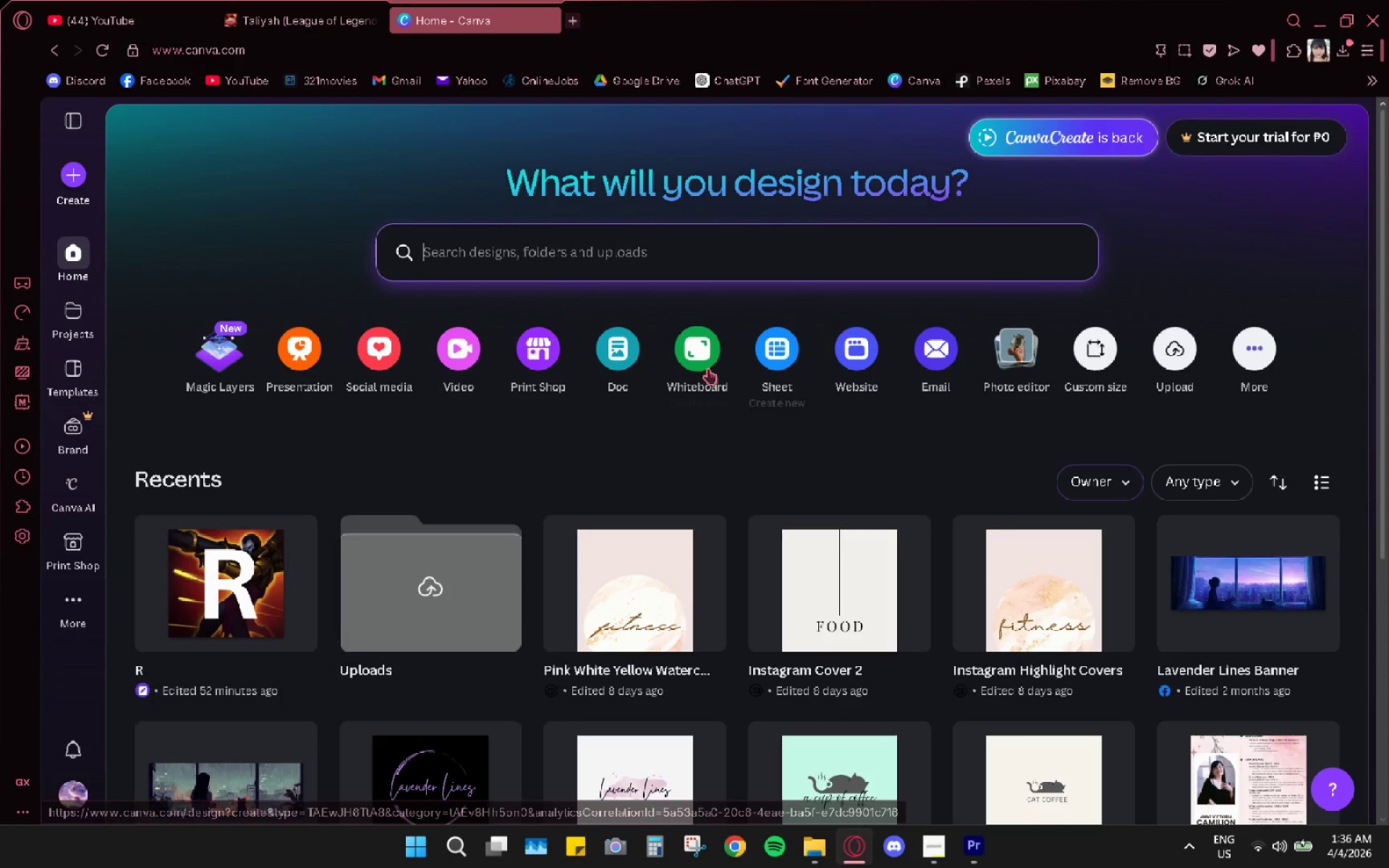 
left_click([241, 571])
 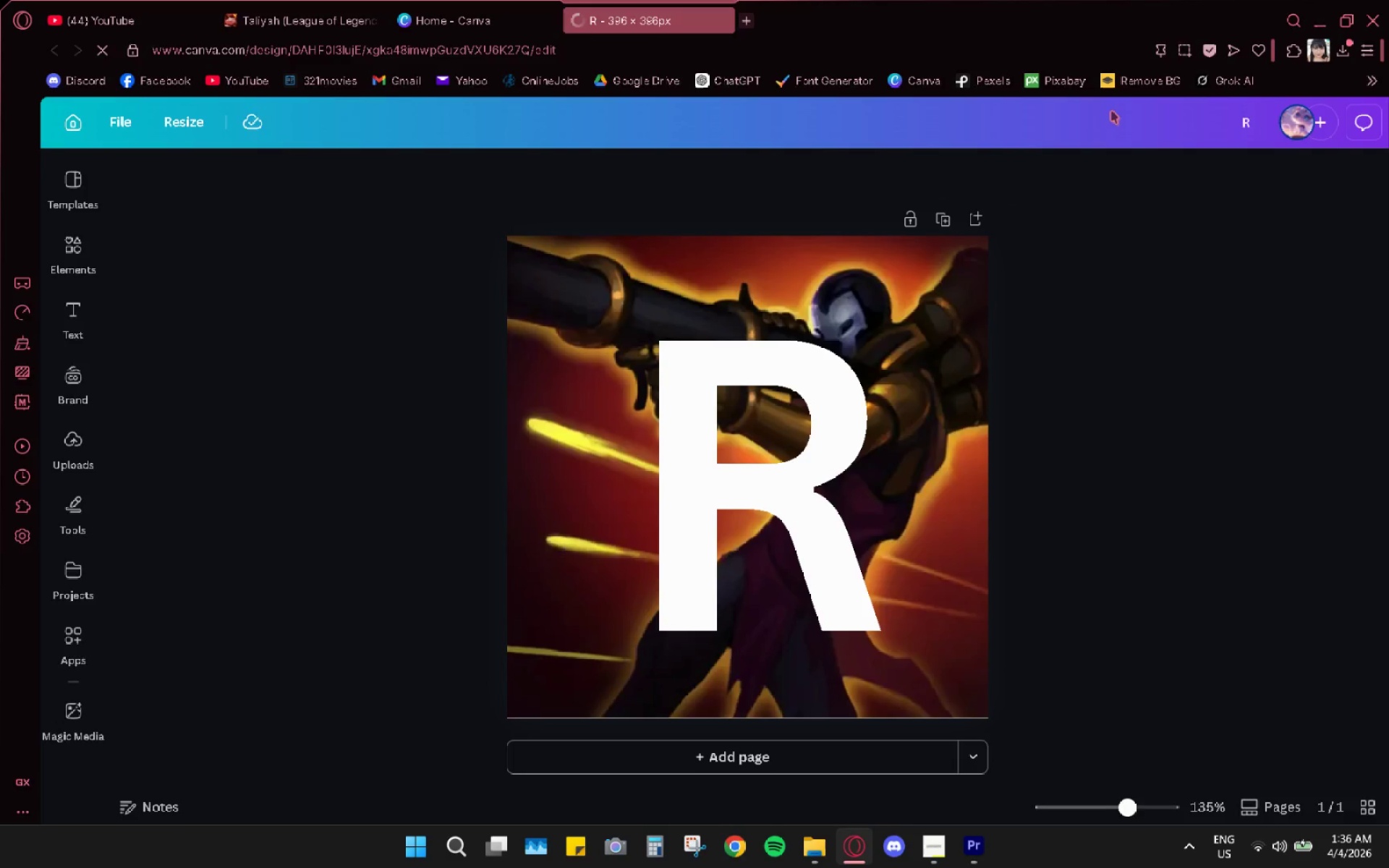 
double_click([1207, 117])
 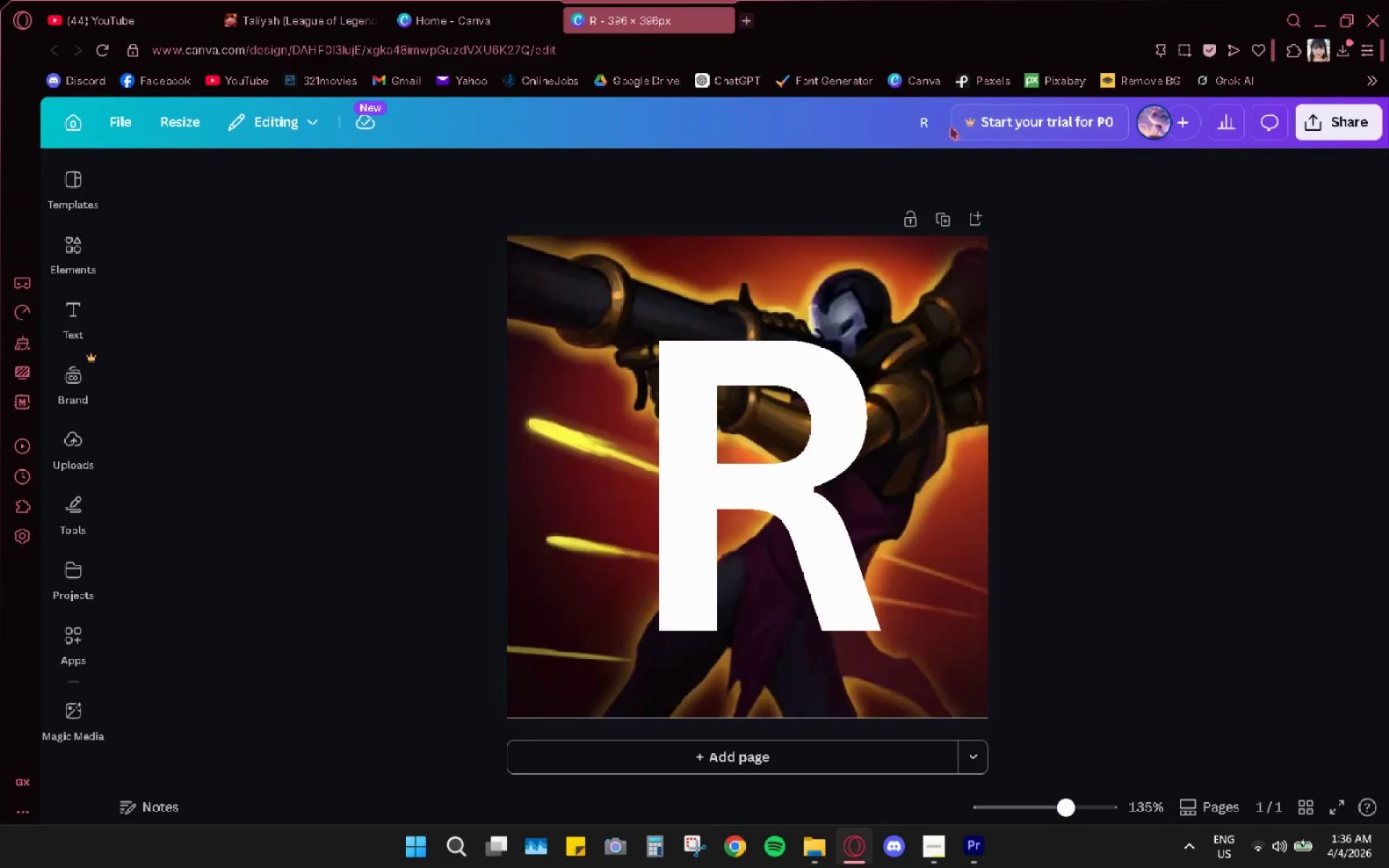 
double_click([926, 124])
 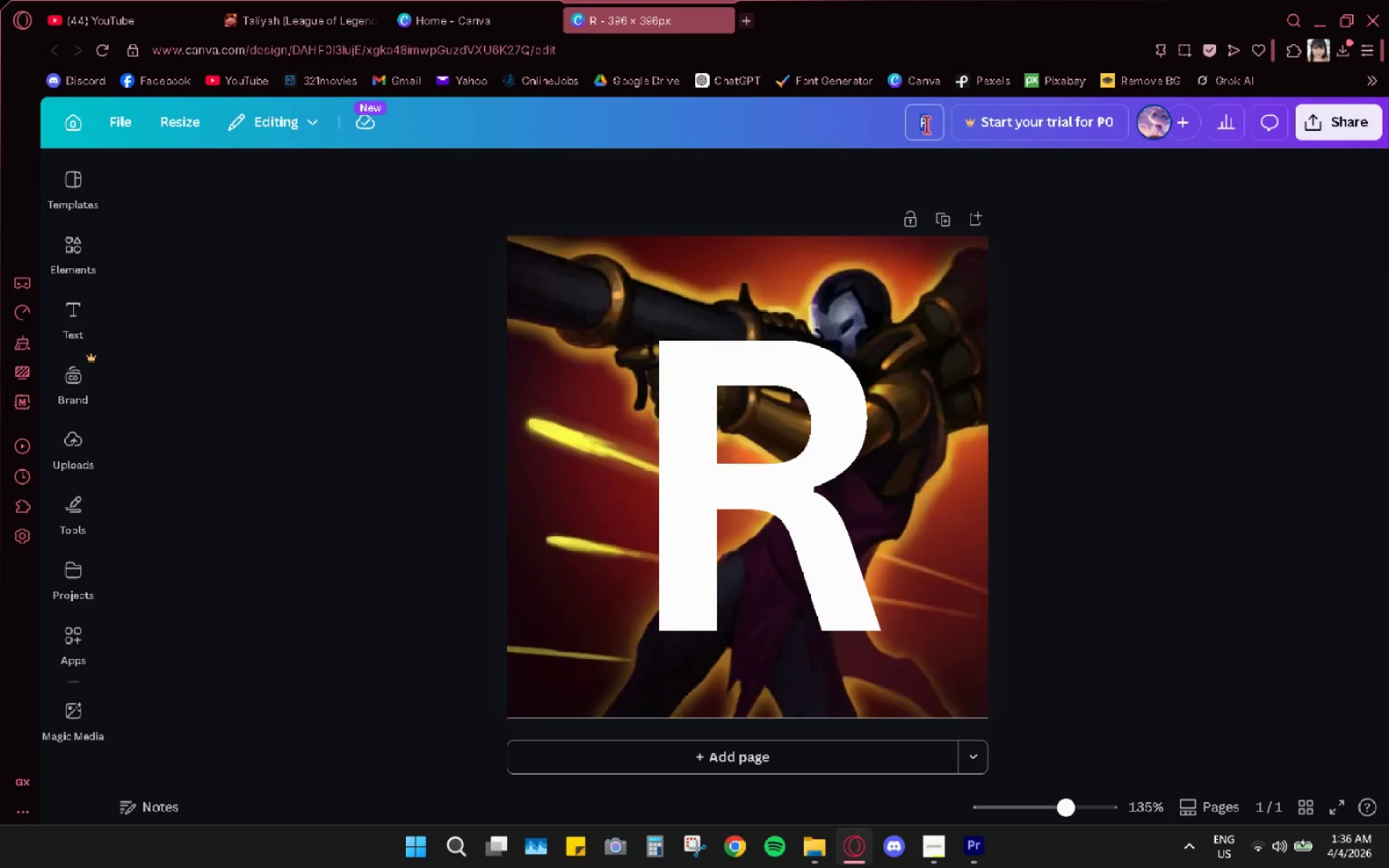 
triple_click([926, 124])
 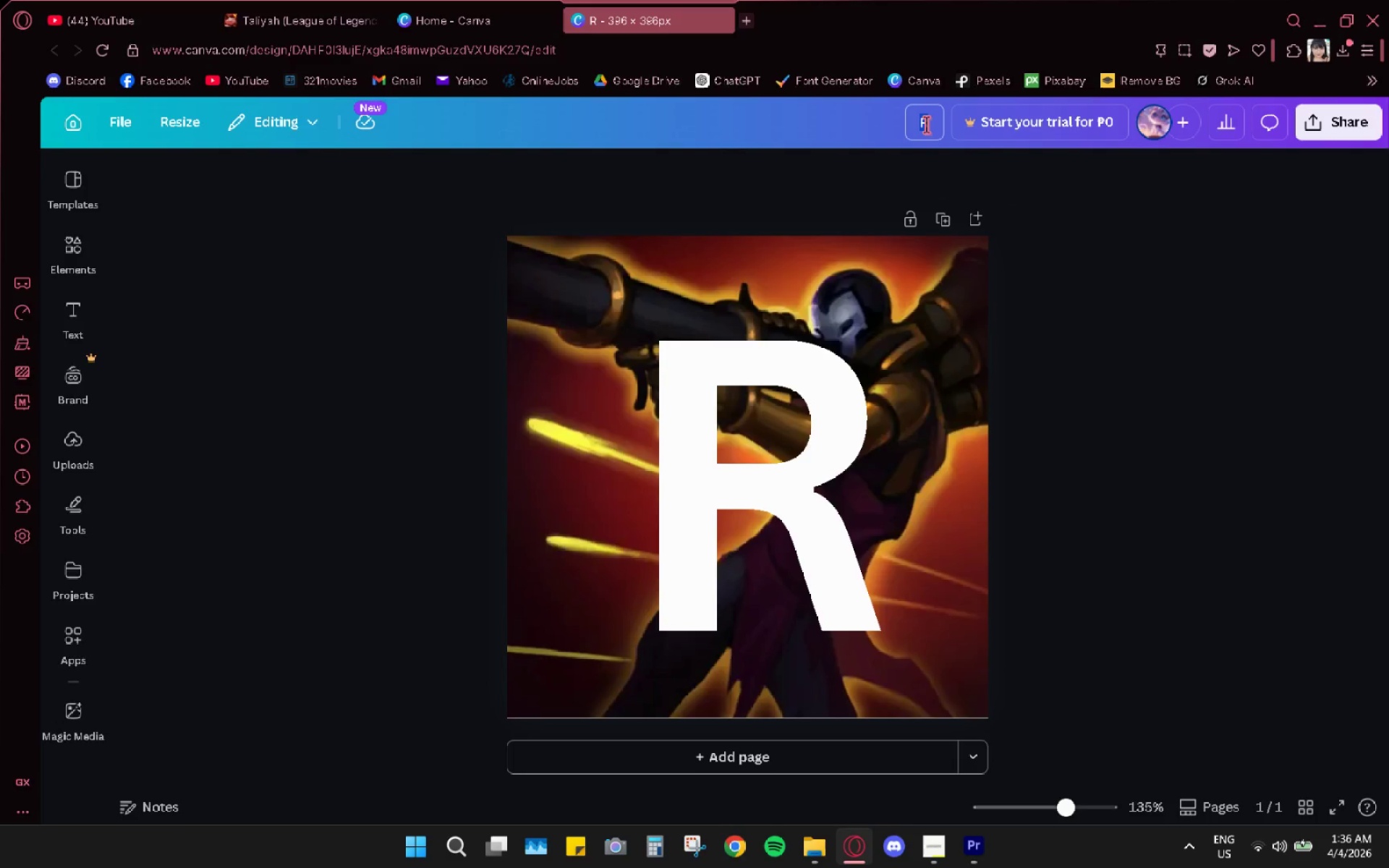 
key(Backspace)
type(L)
key(Backspace)
type(Ski)
key(Backspace)
key(Backspace)
key(Backspace)
key(Backspace)
type(Lol)
key(Backspace)
type(L Skills)
 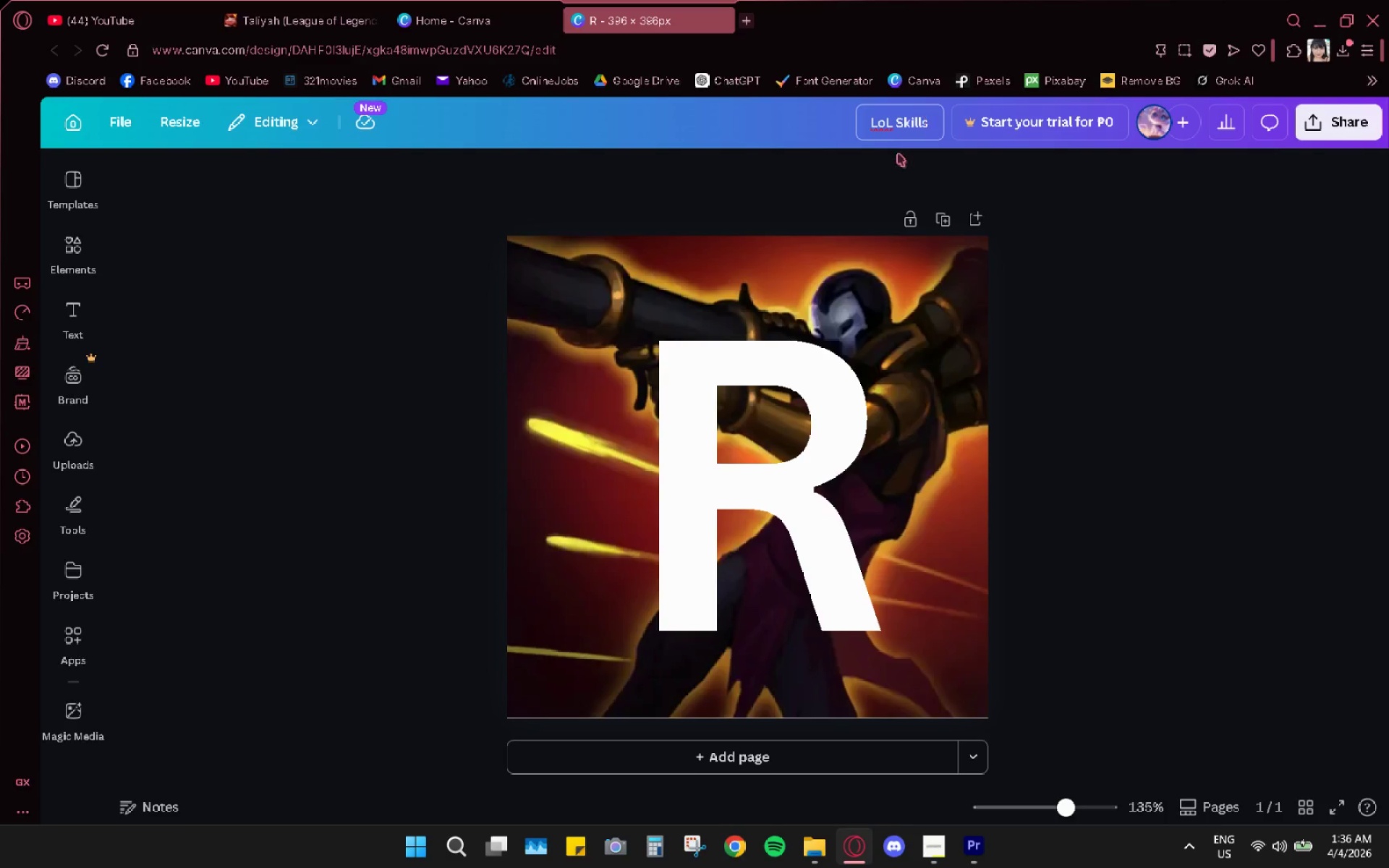 
left_click([705, 373])
 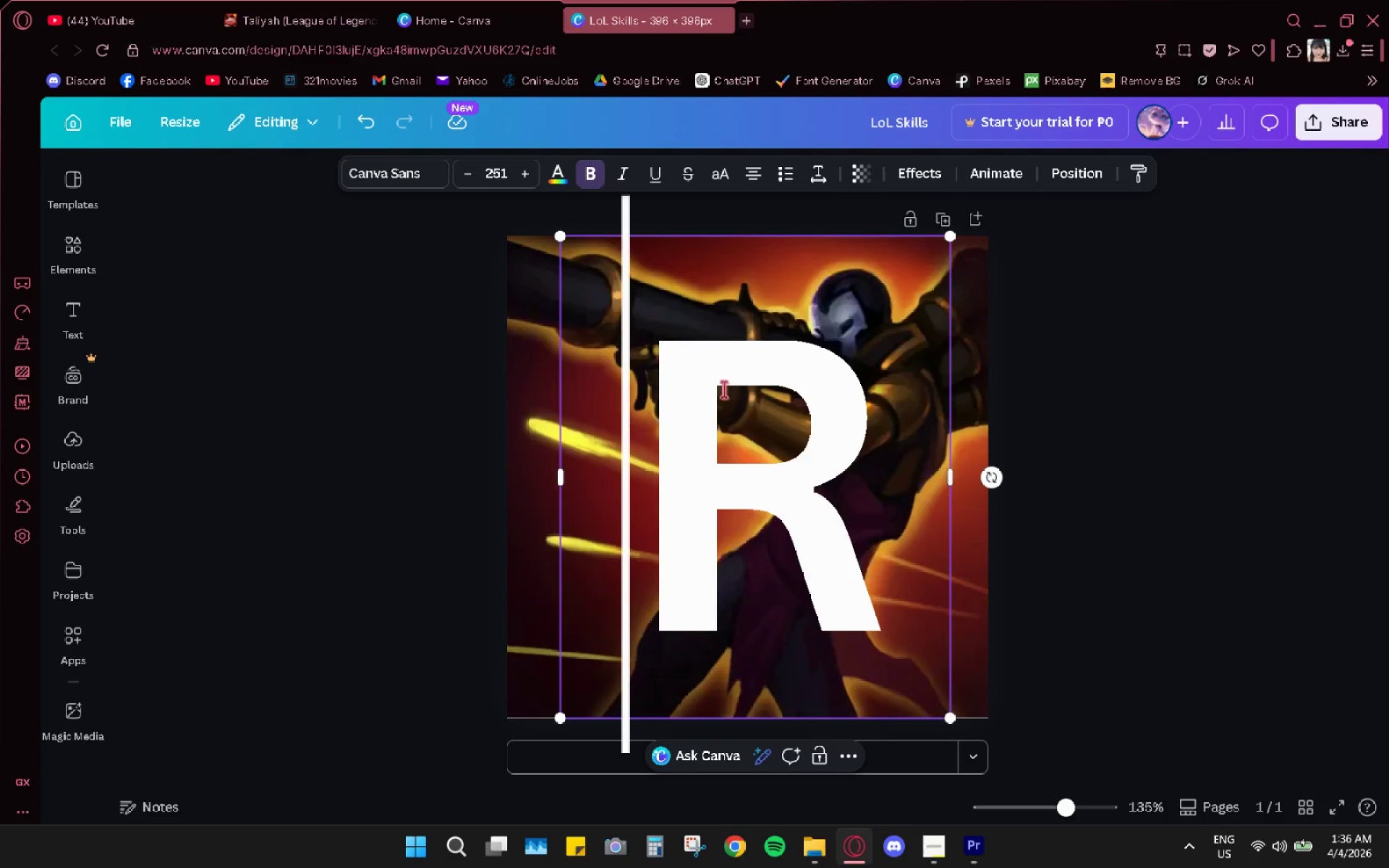 
double_click([723, 389])
 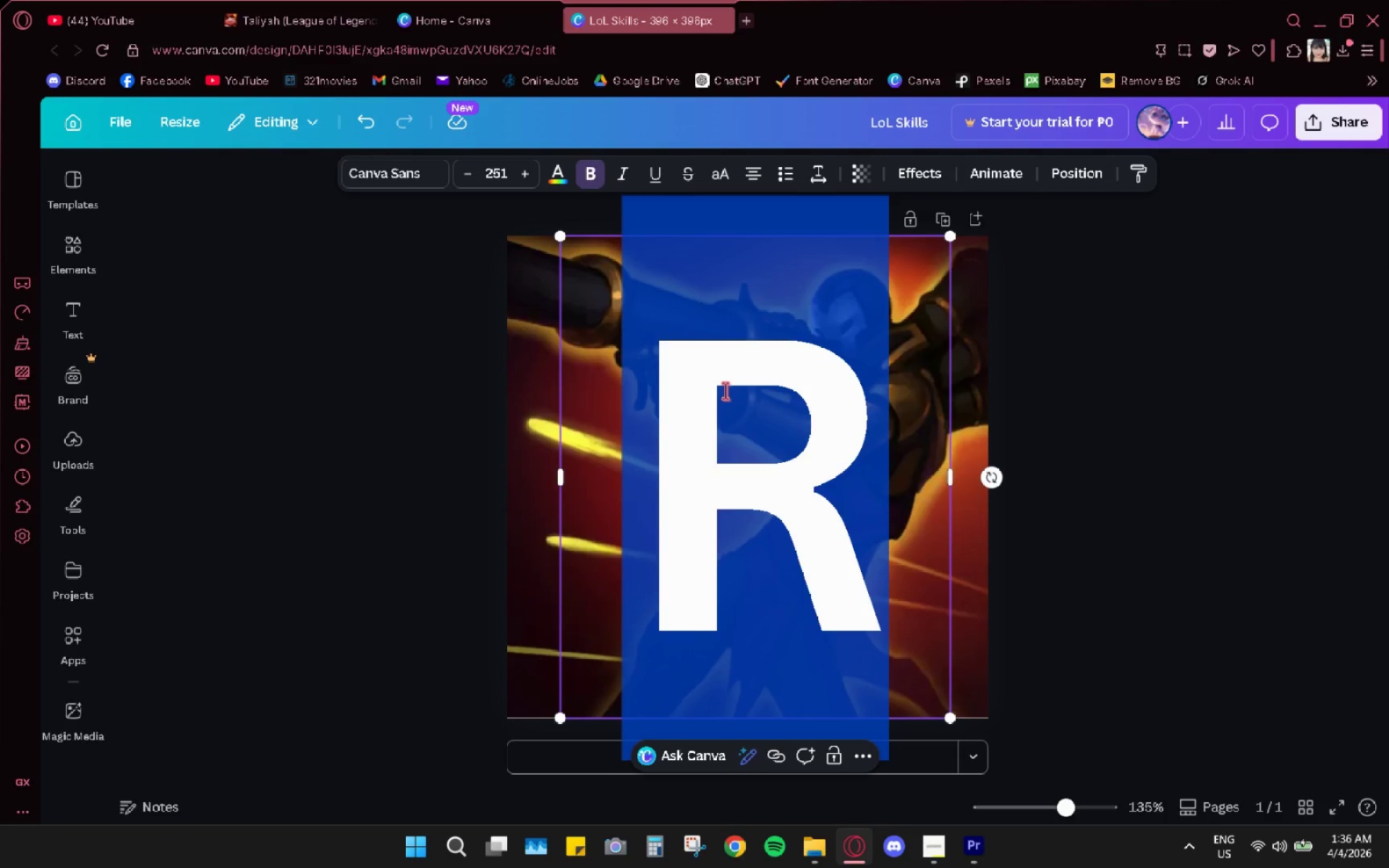 
key(Shift+W)
 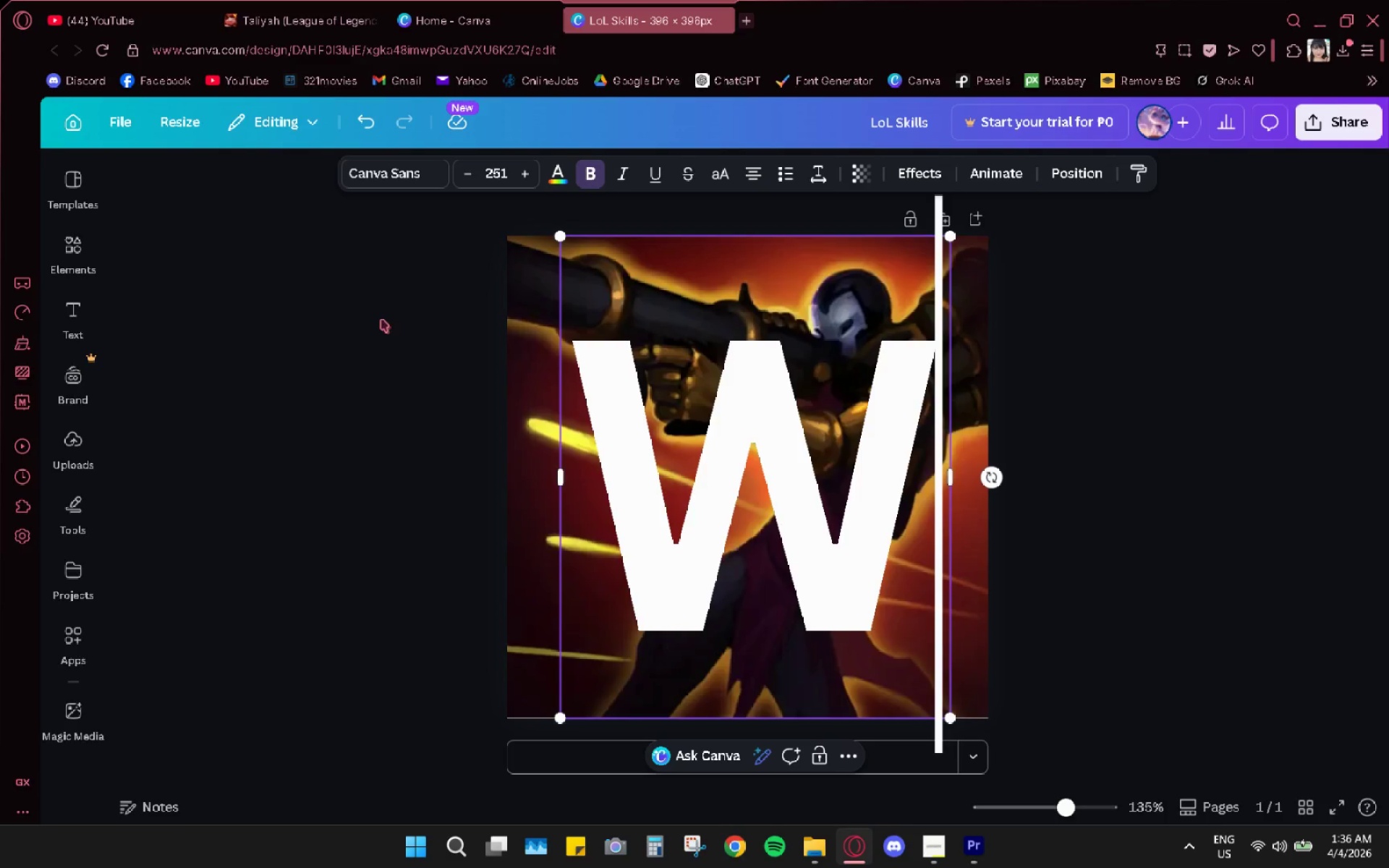 
left_click([526, 319])
 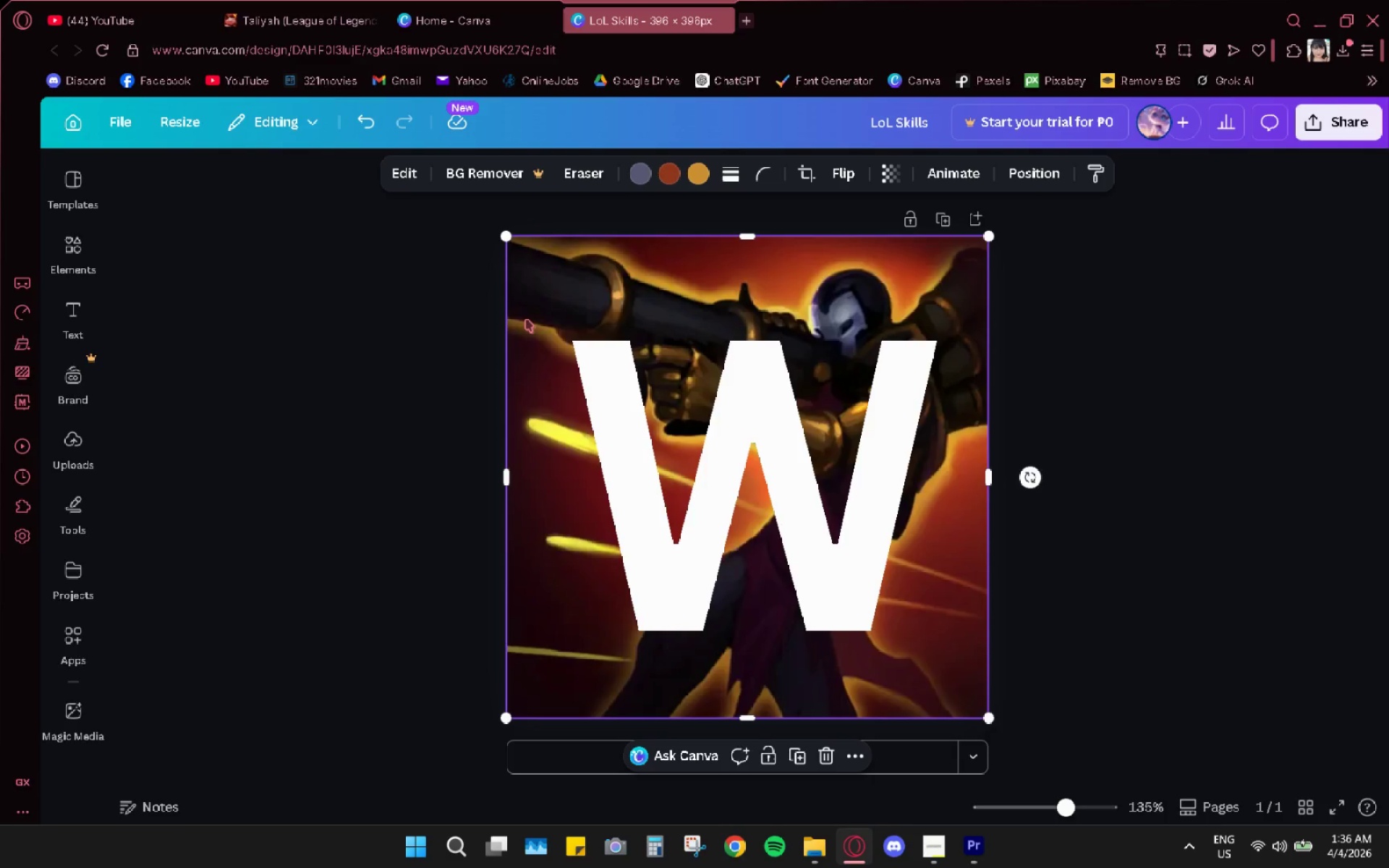 
right_click([526, 319])
 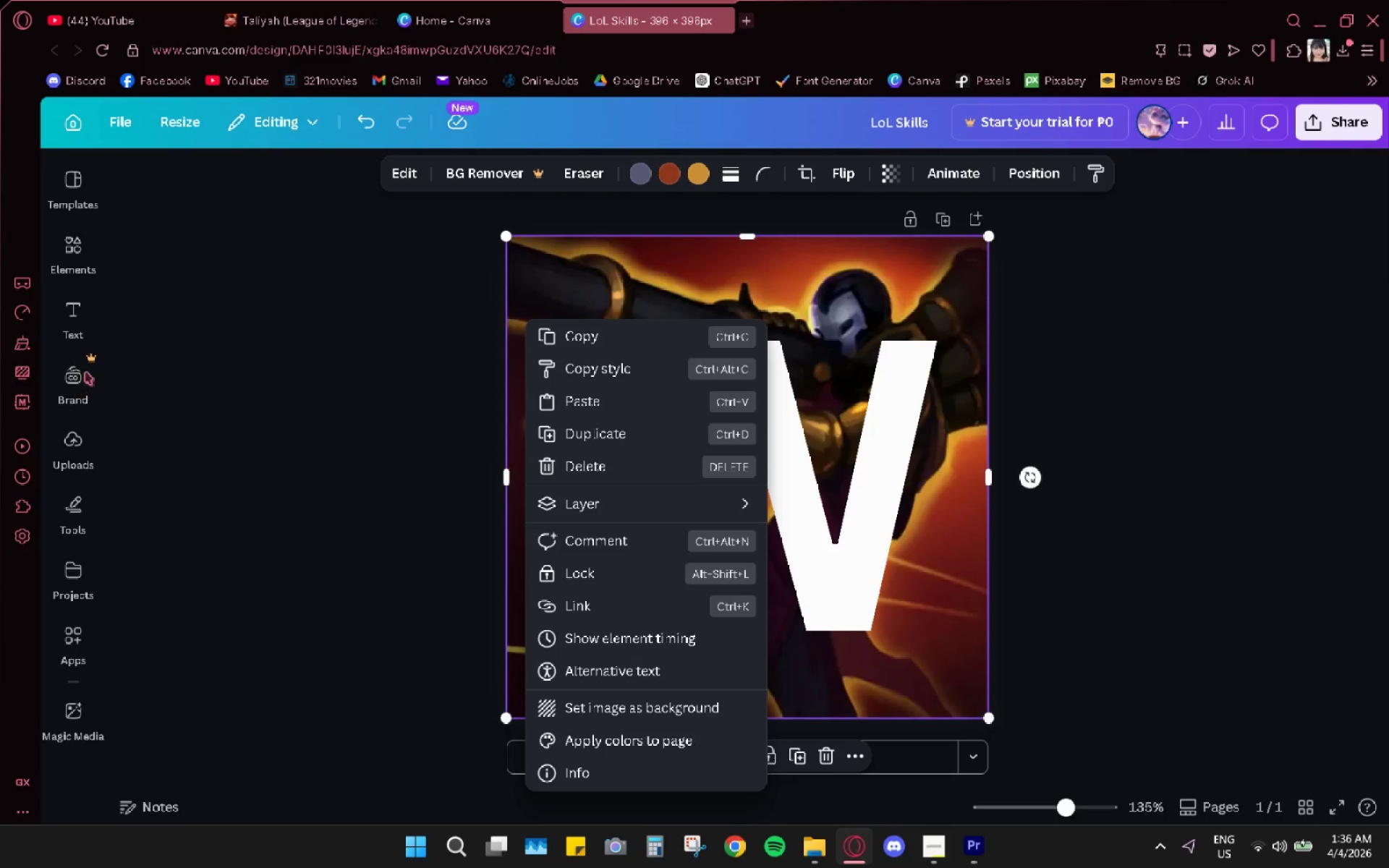 
wait(5.16)
 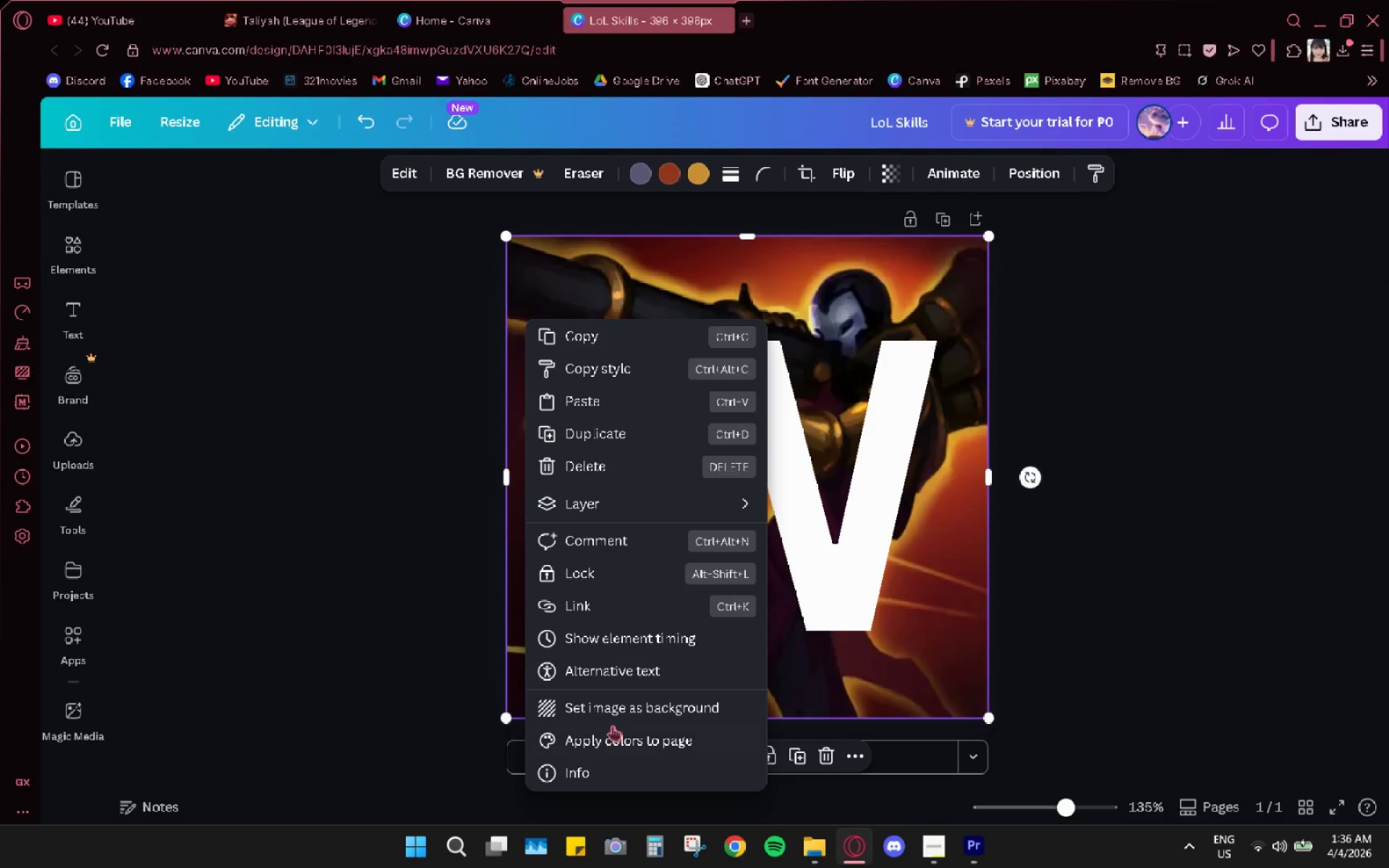 
left_click([79, 461])
 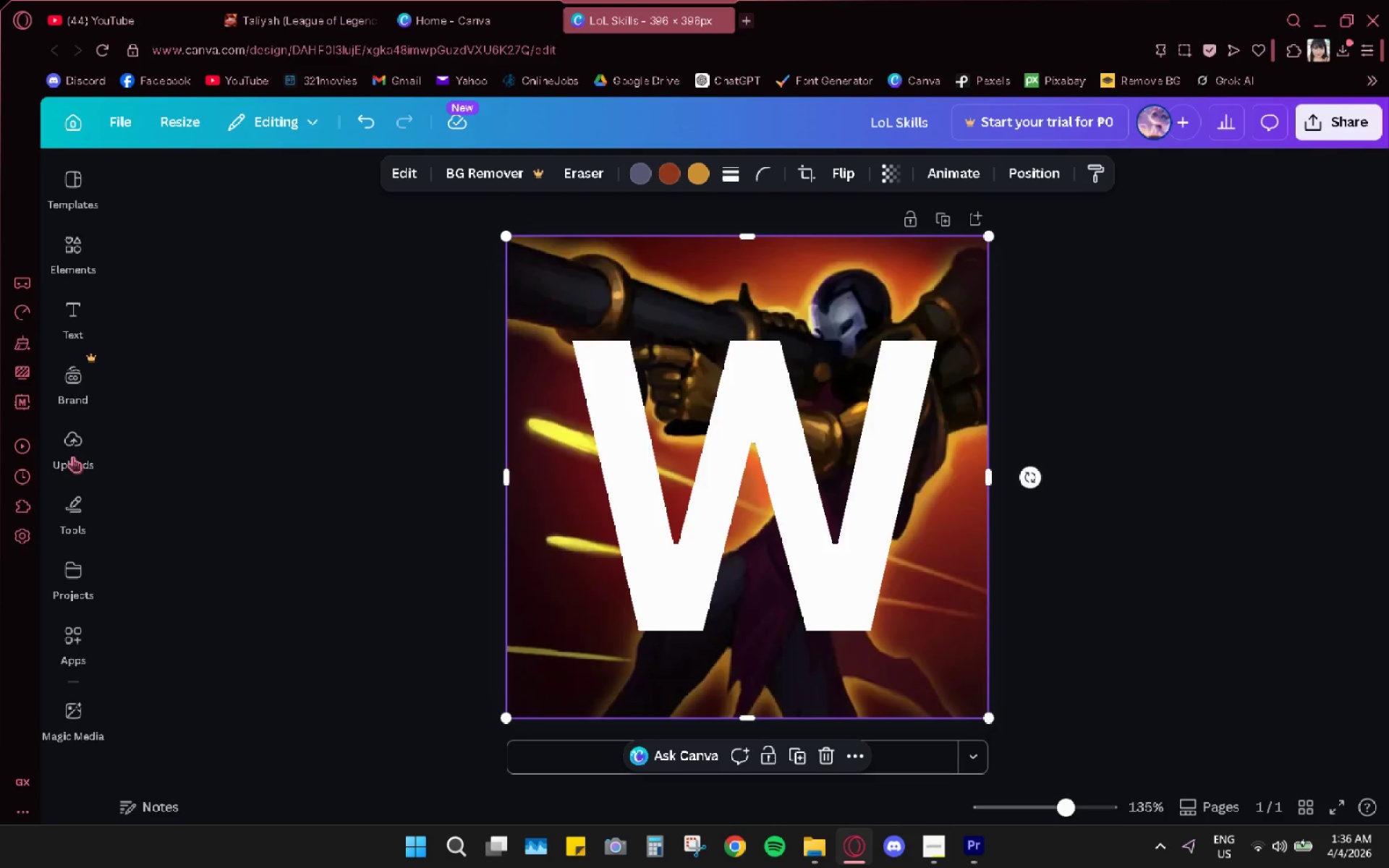 
left_click([72, 456])
 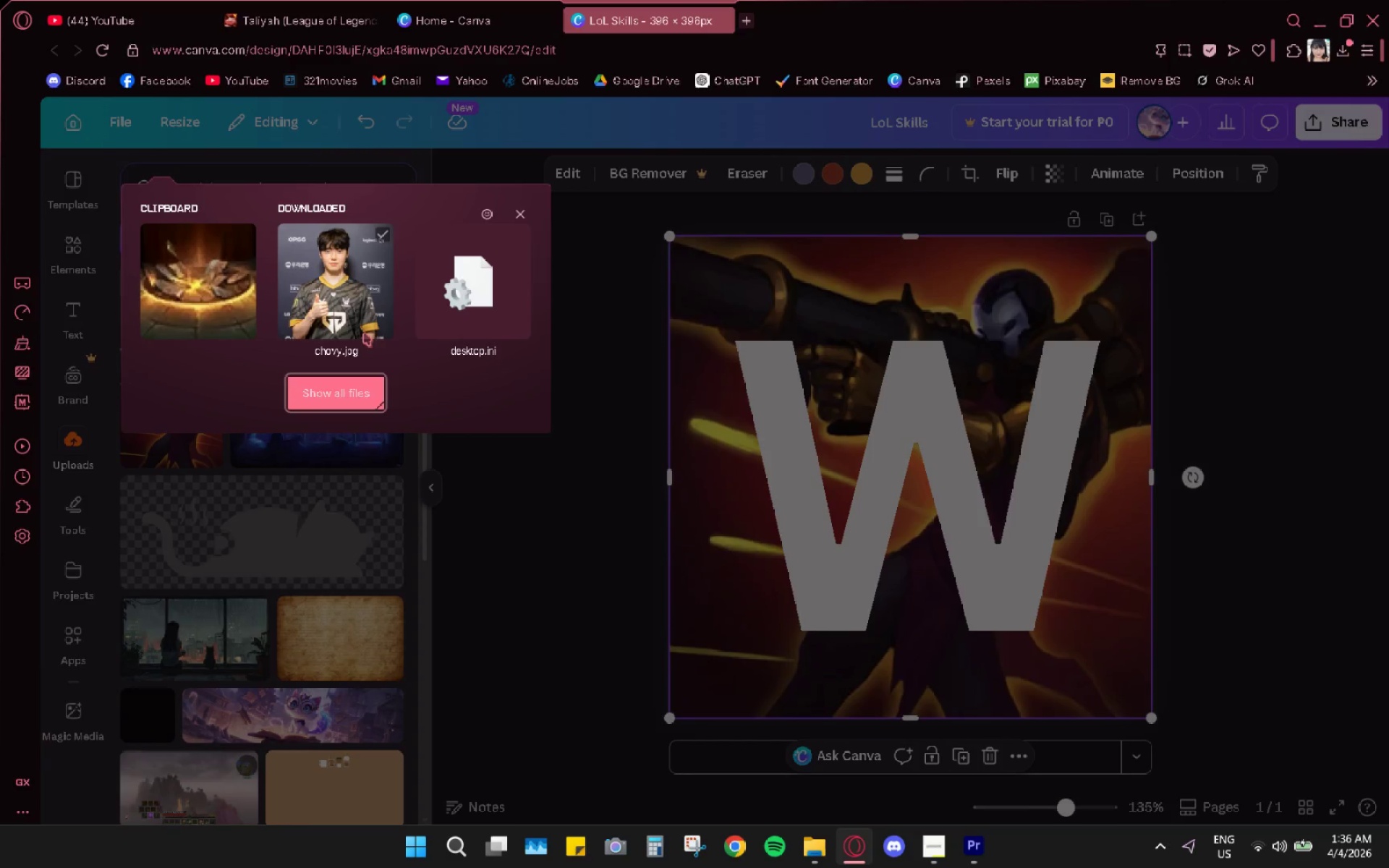 
left_click([217, 286])
 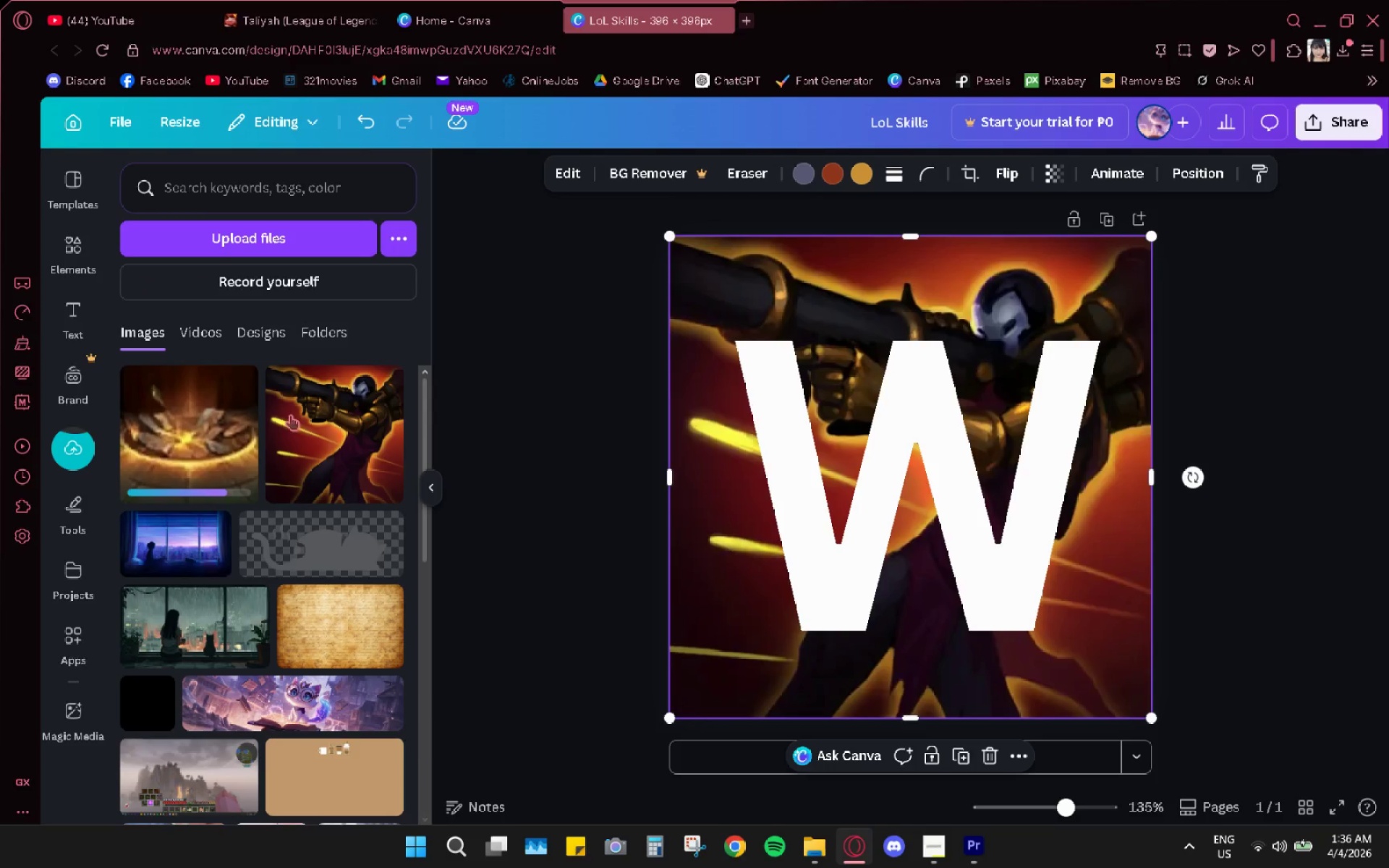 
left_click([457, 22])
 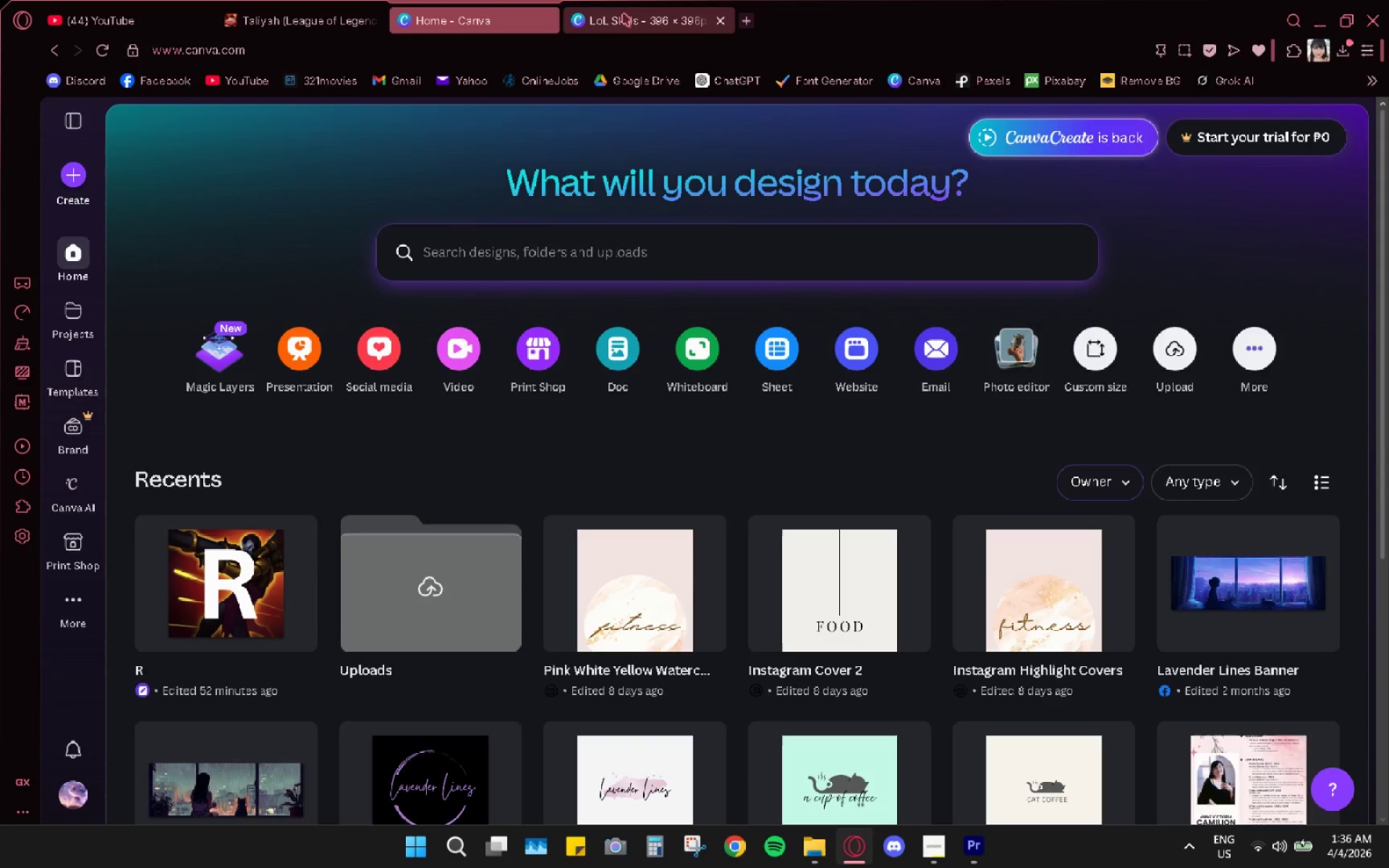 
left_click([623, 13])
 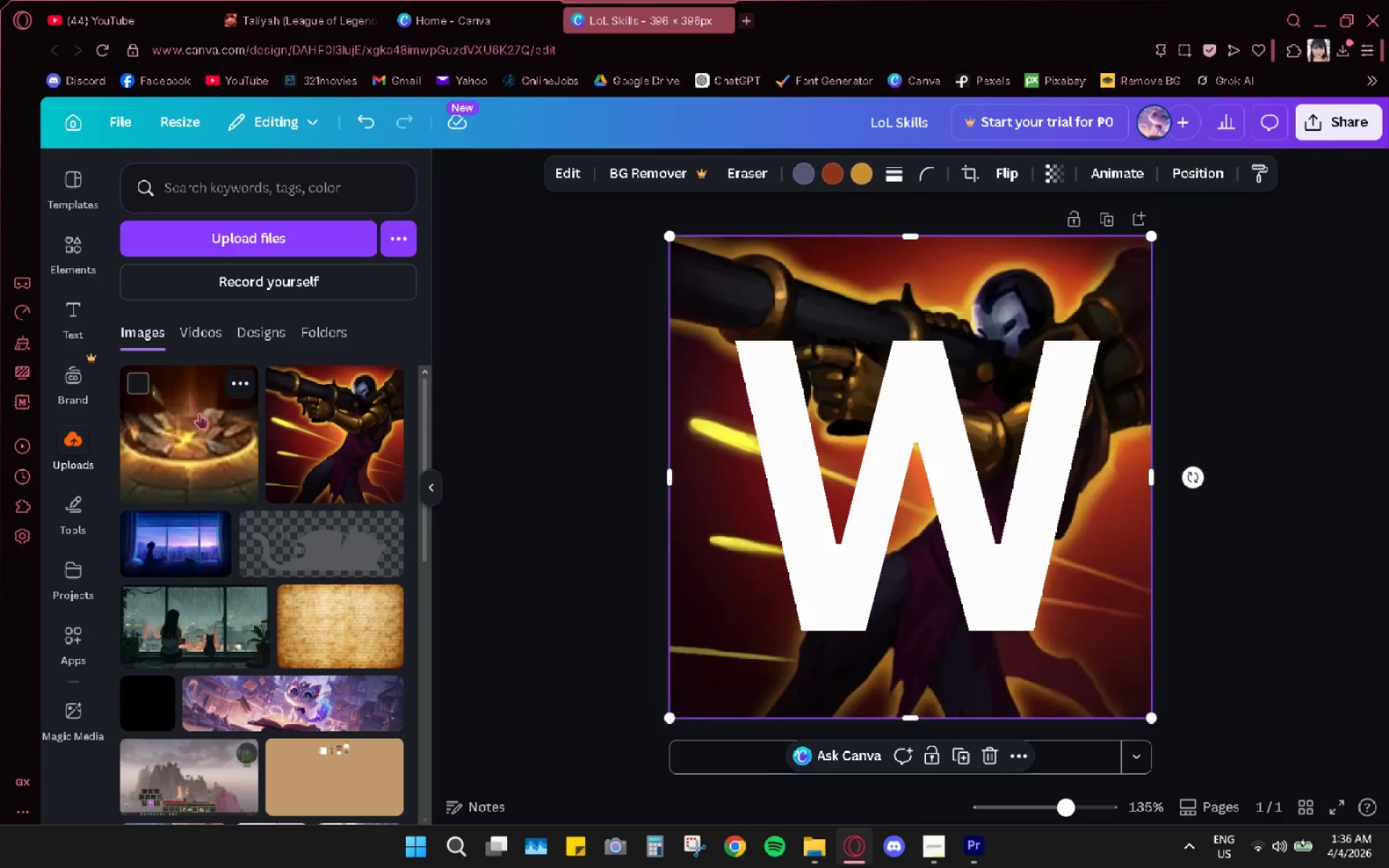 
left_click([290, 11])
 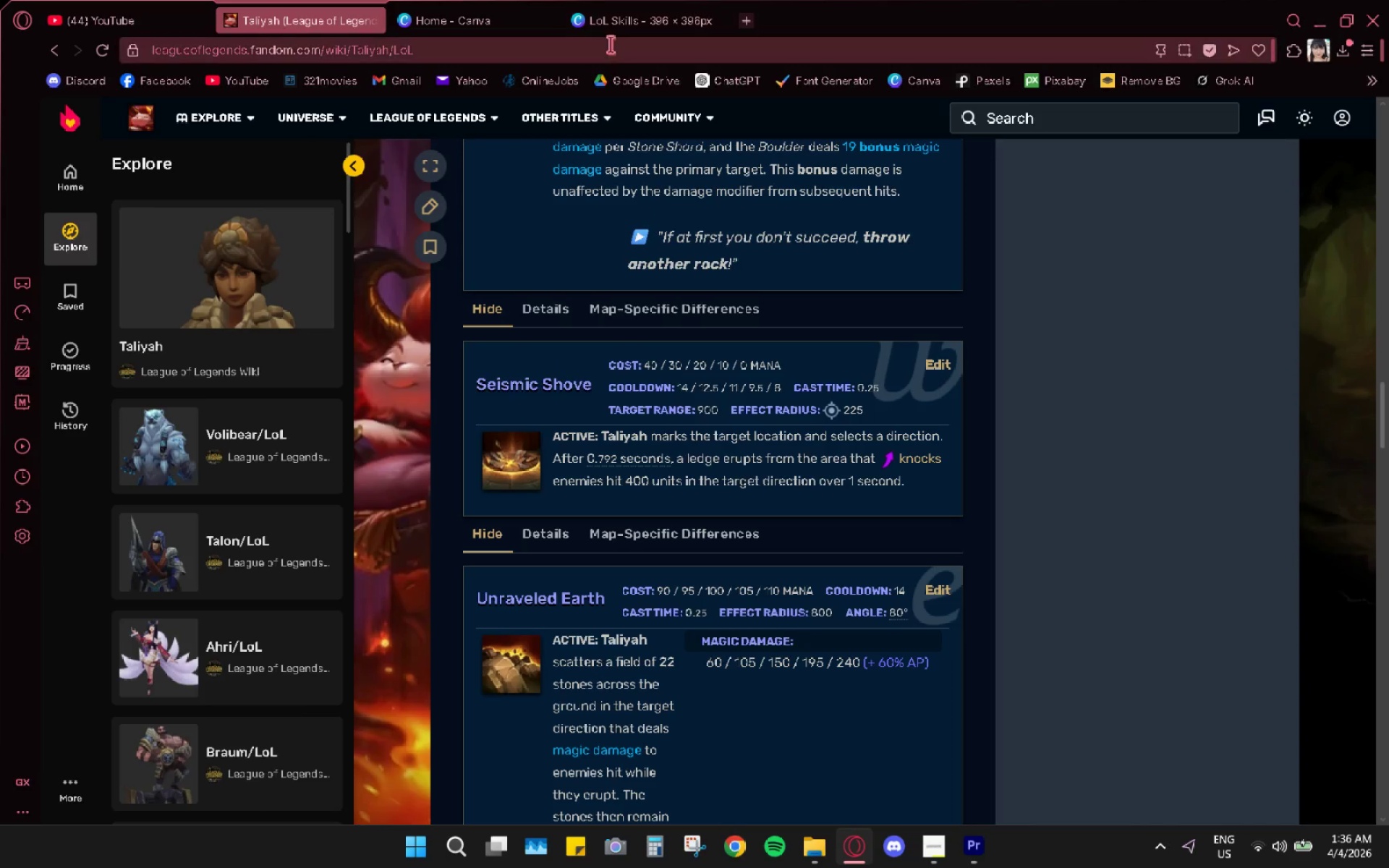 
left_click([632, 31])
 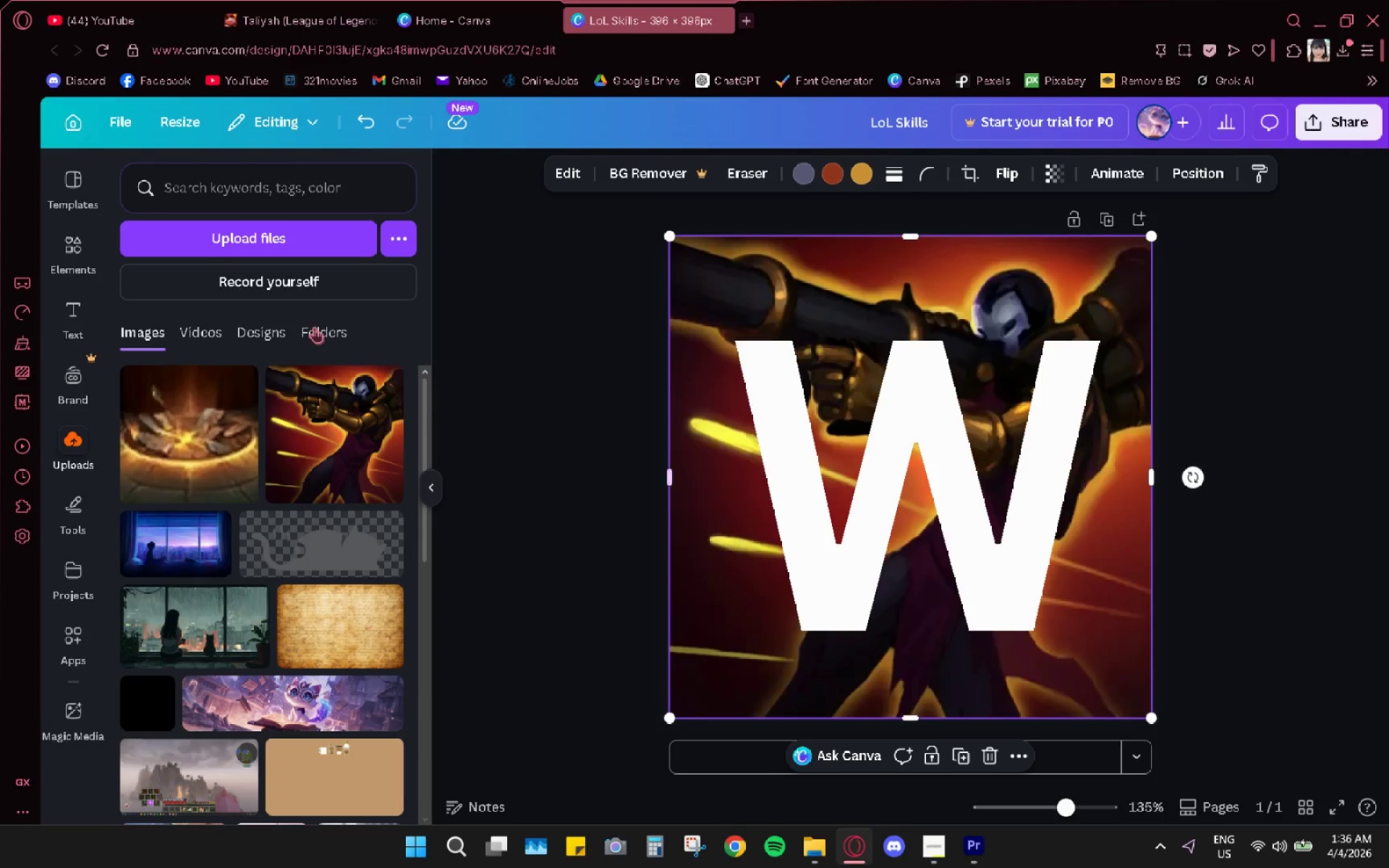 
left_click_drag(start_coordinate=[177, 407], to_coordinate=[707, 323])
 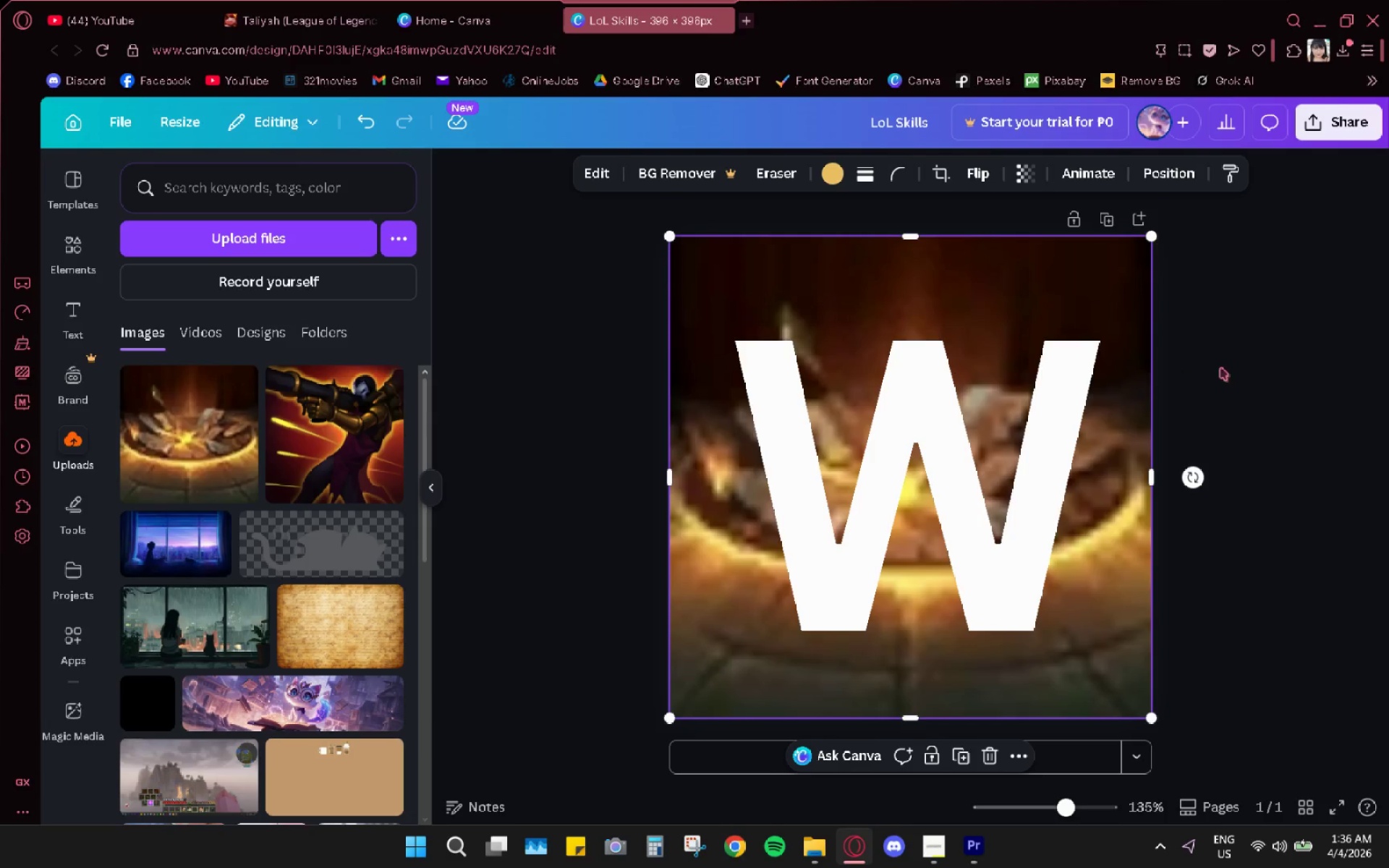 
left_click([1244, 369])
 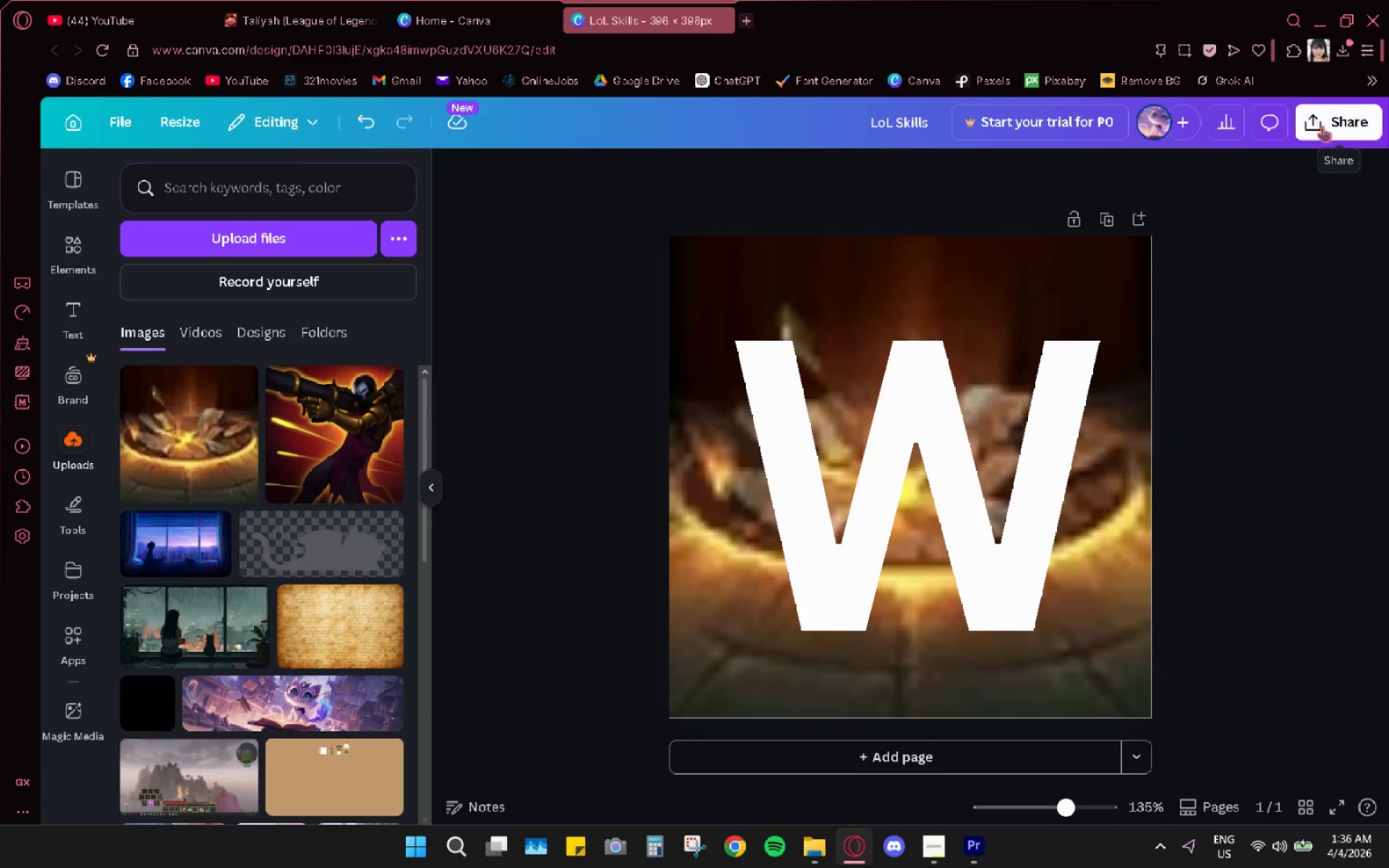 
left_click([1323, 123])
 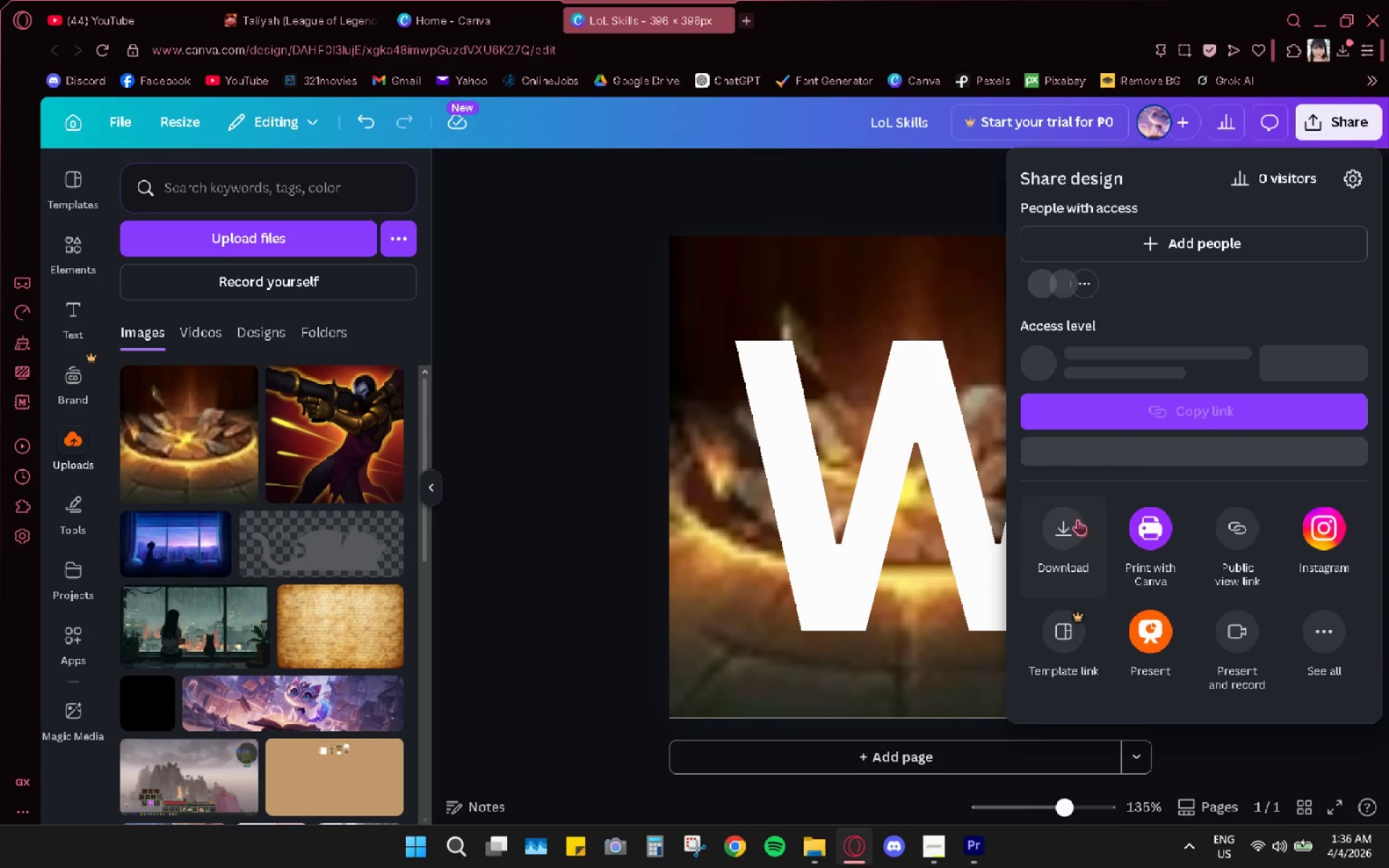 
left_click([1069, 529])
 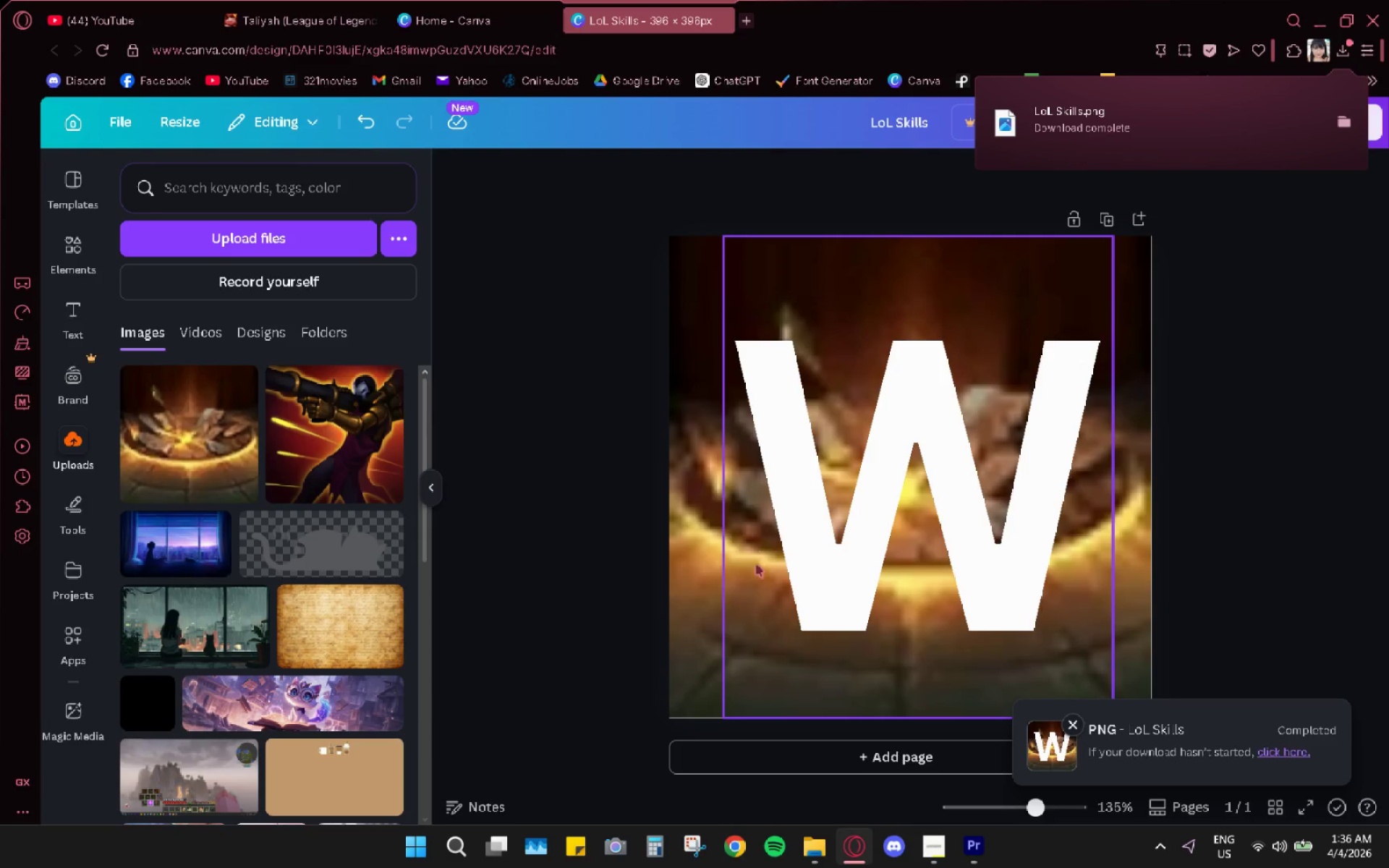 
wait(17.31)
 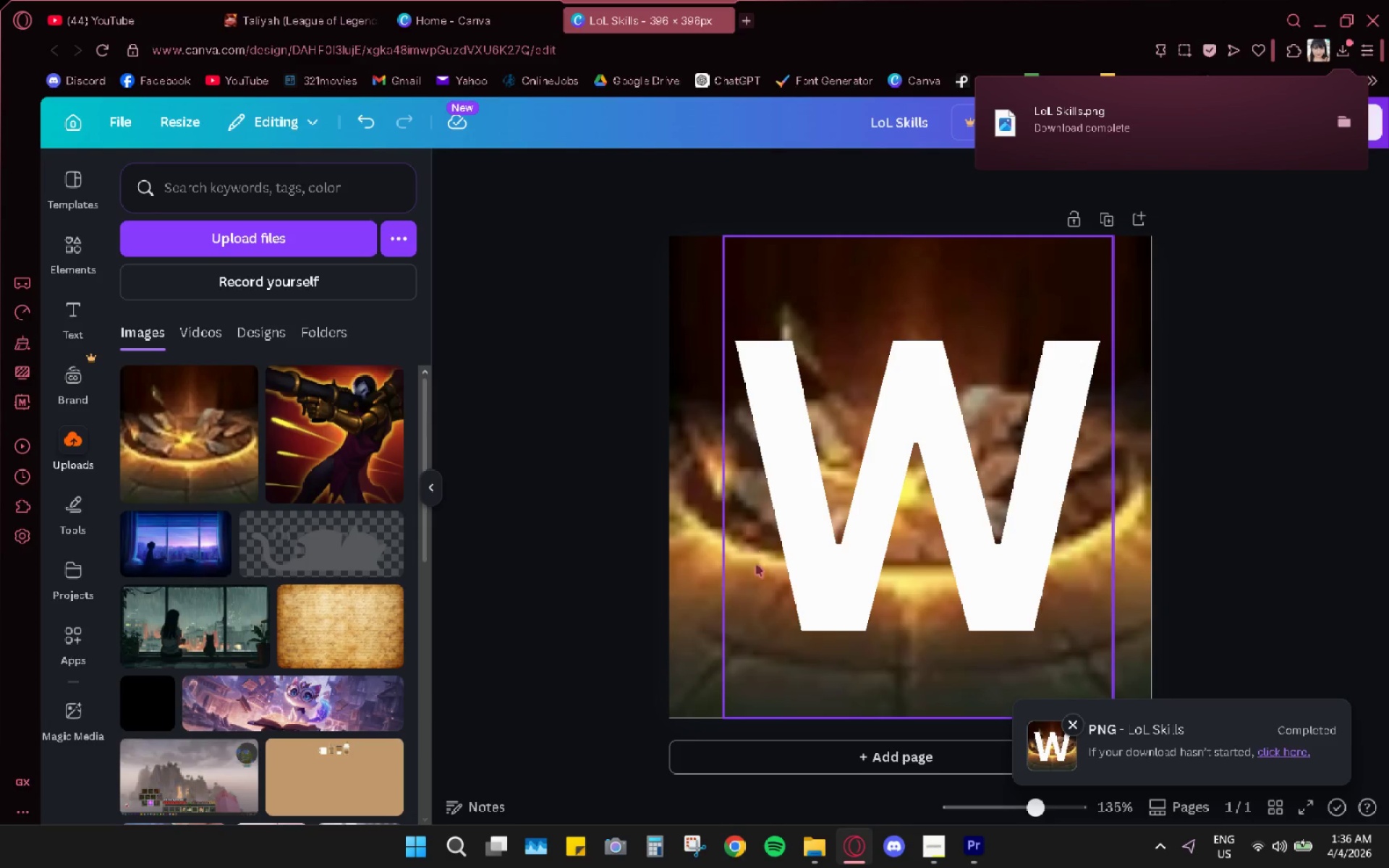 
left_click([963, 851])
 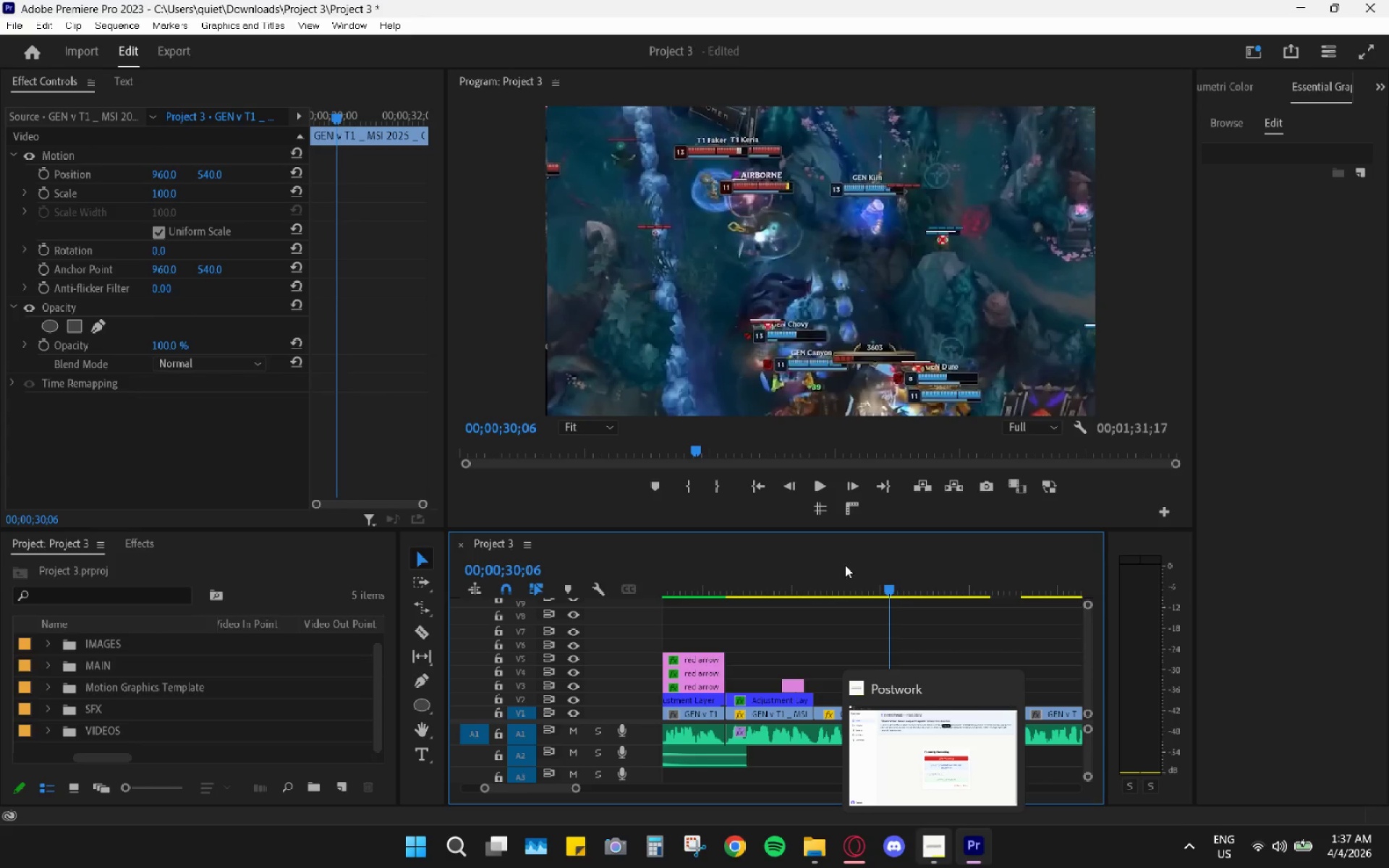 
left_click_drag(start_coordinate=[851, 560], to_coordinate=[911, 602])
 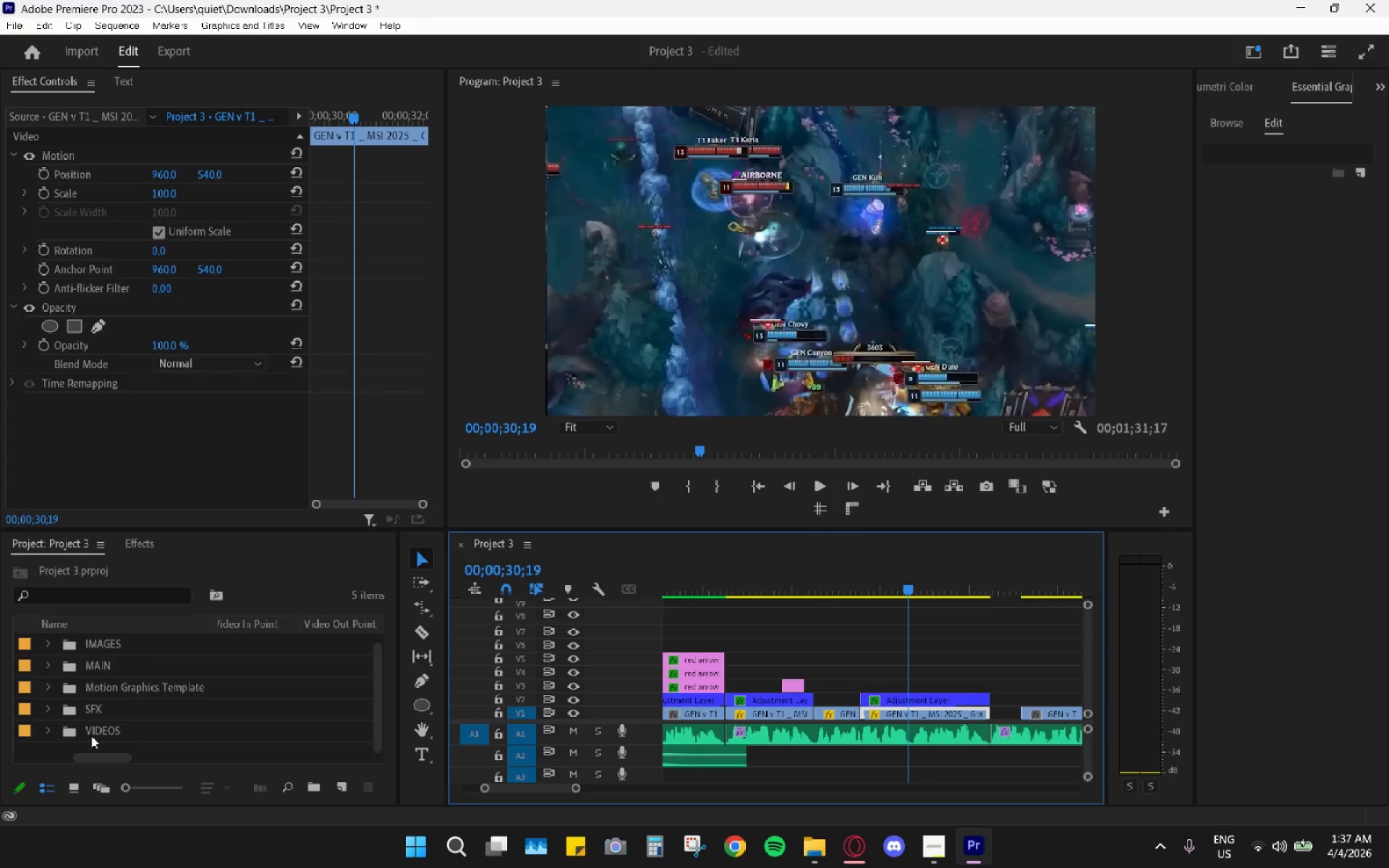 
left_click([828, 846])
 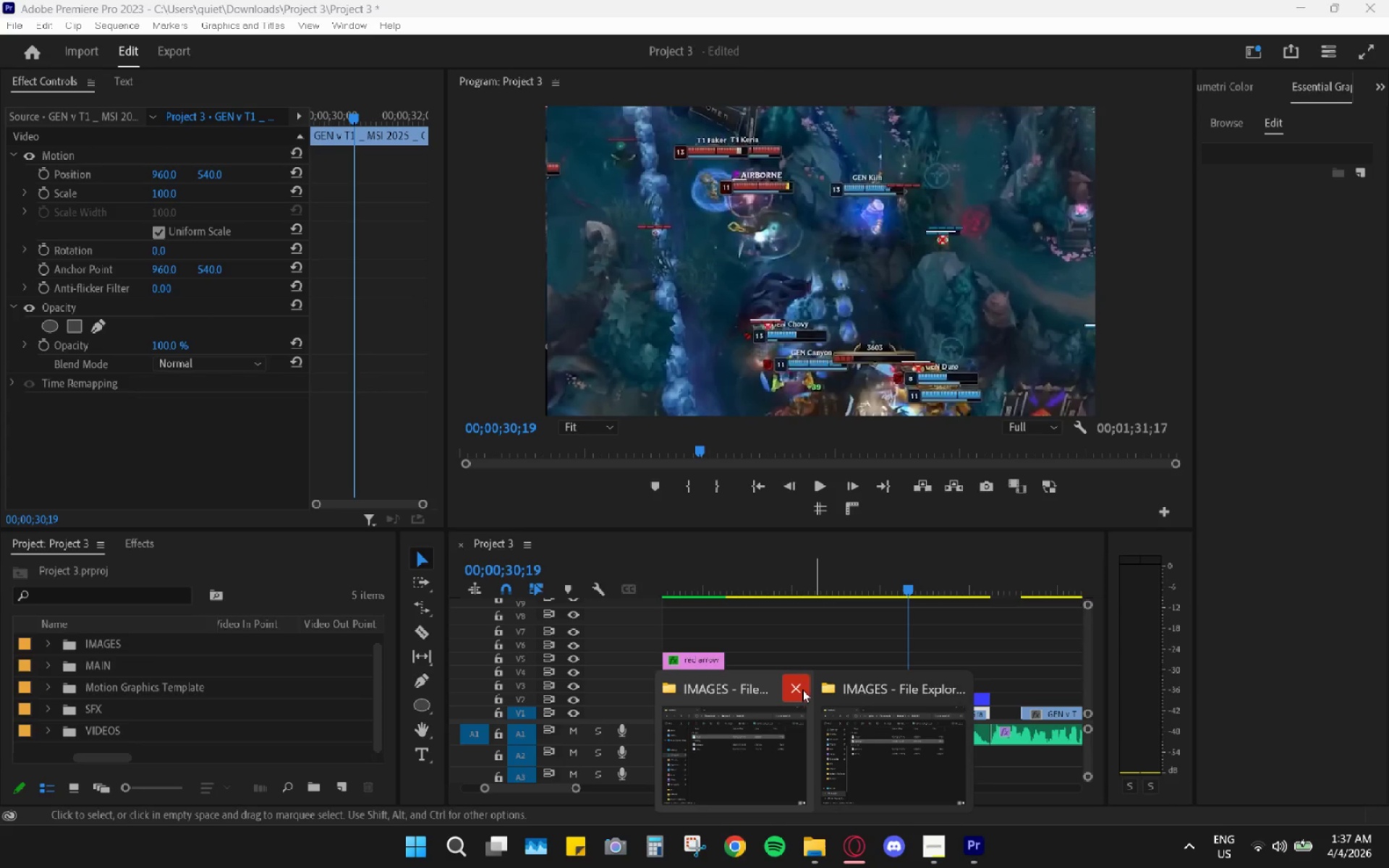 
double_click([853, 738])
 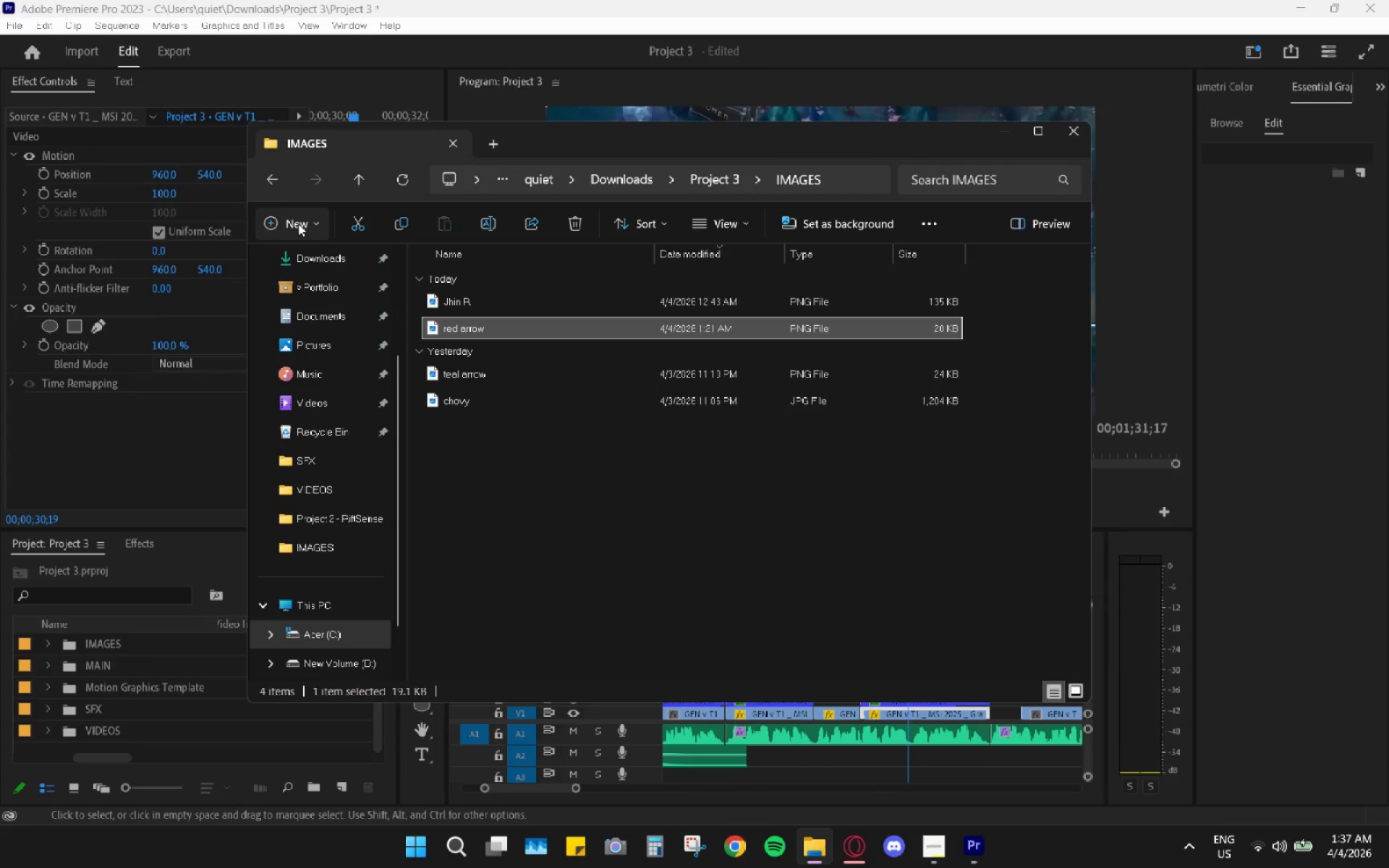 
left_click([264, 179])
 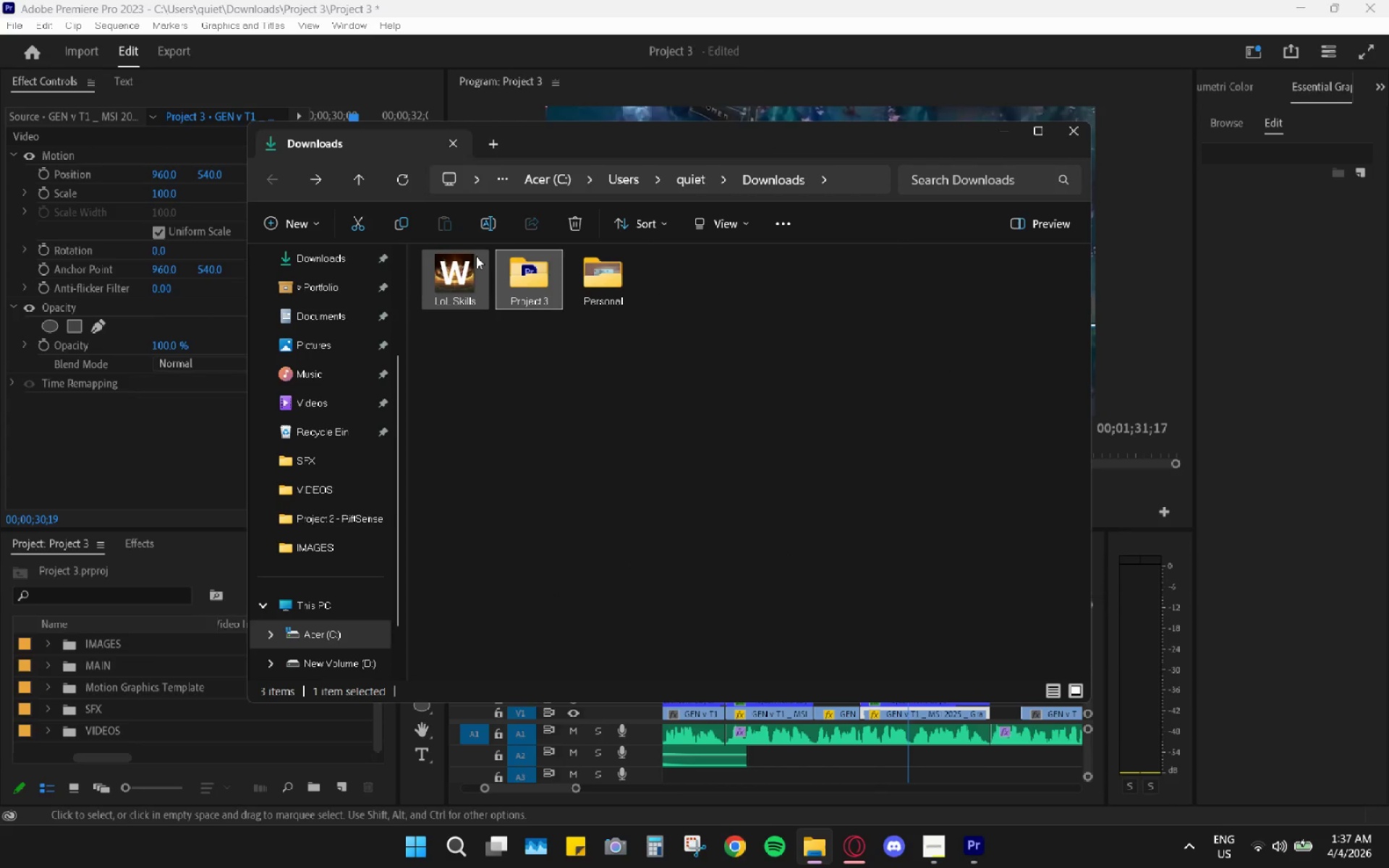 
left_click([438, 260])
 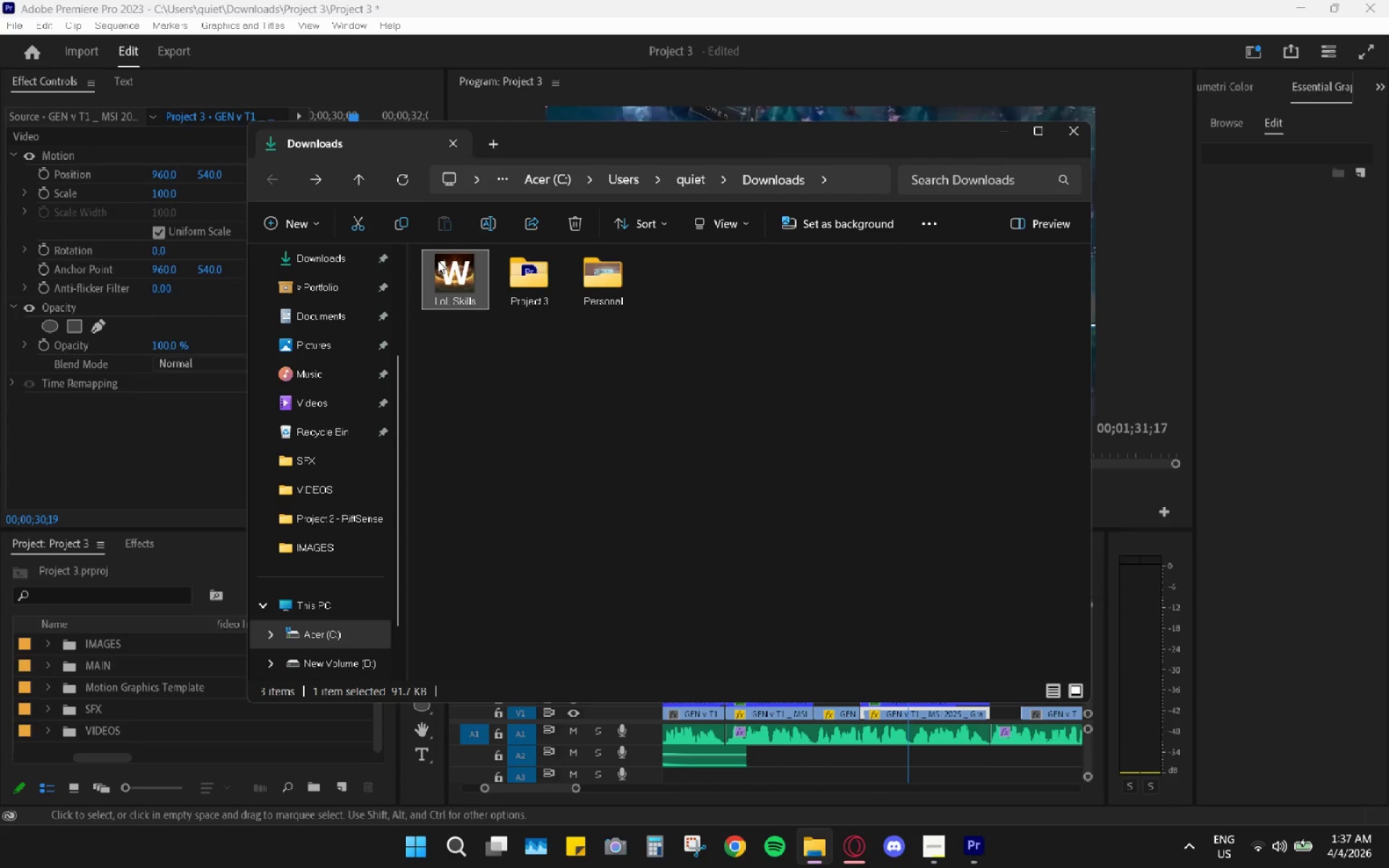 
right_click([438, 260])
 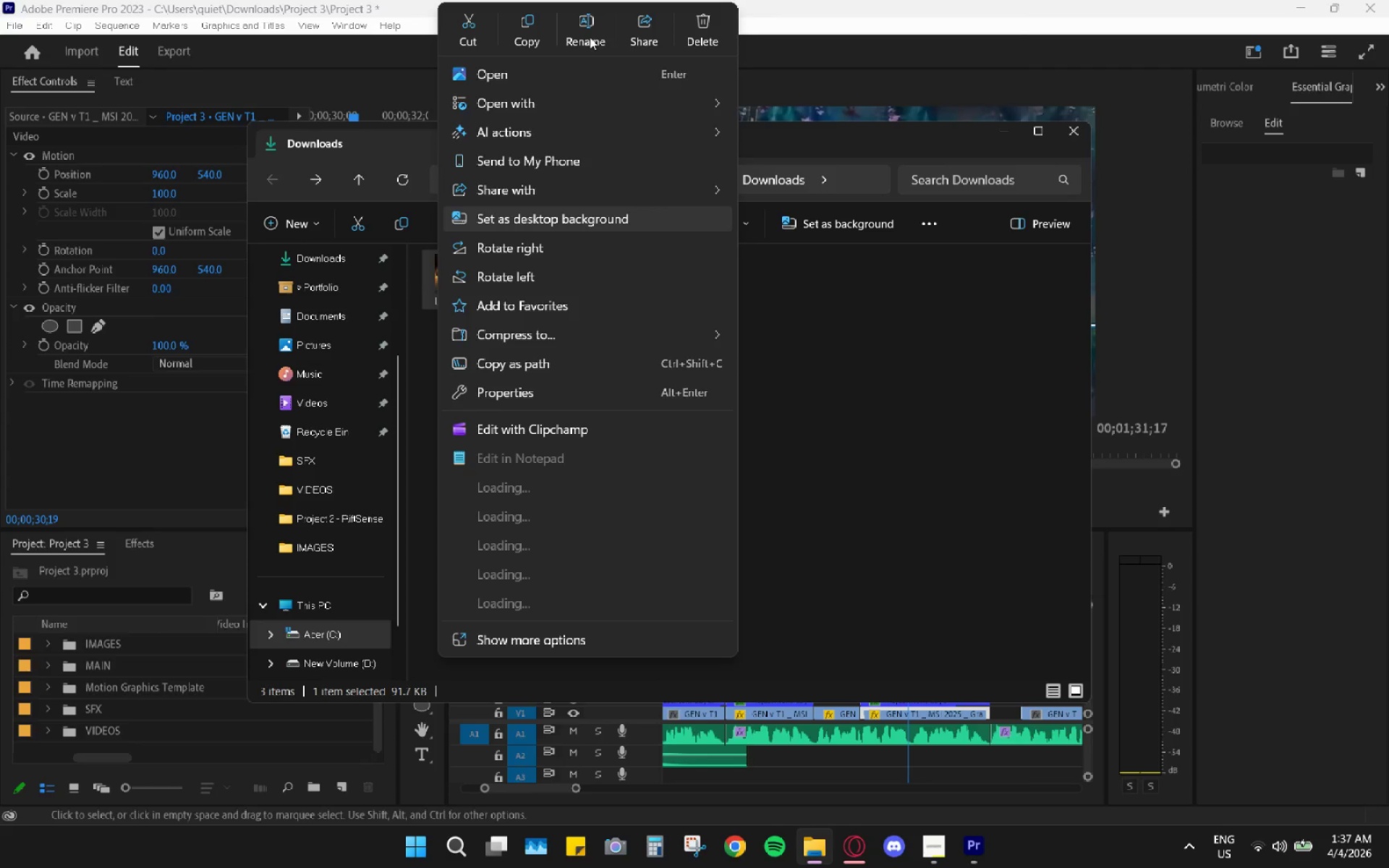 
left_click([590, 35])
 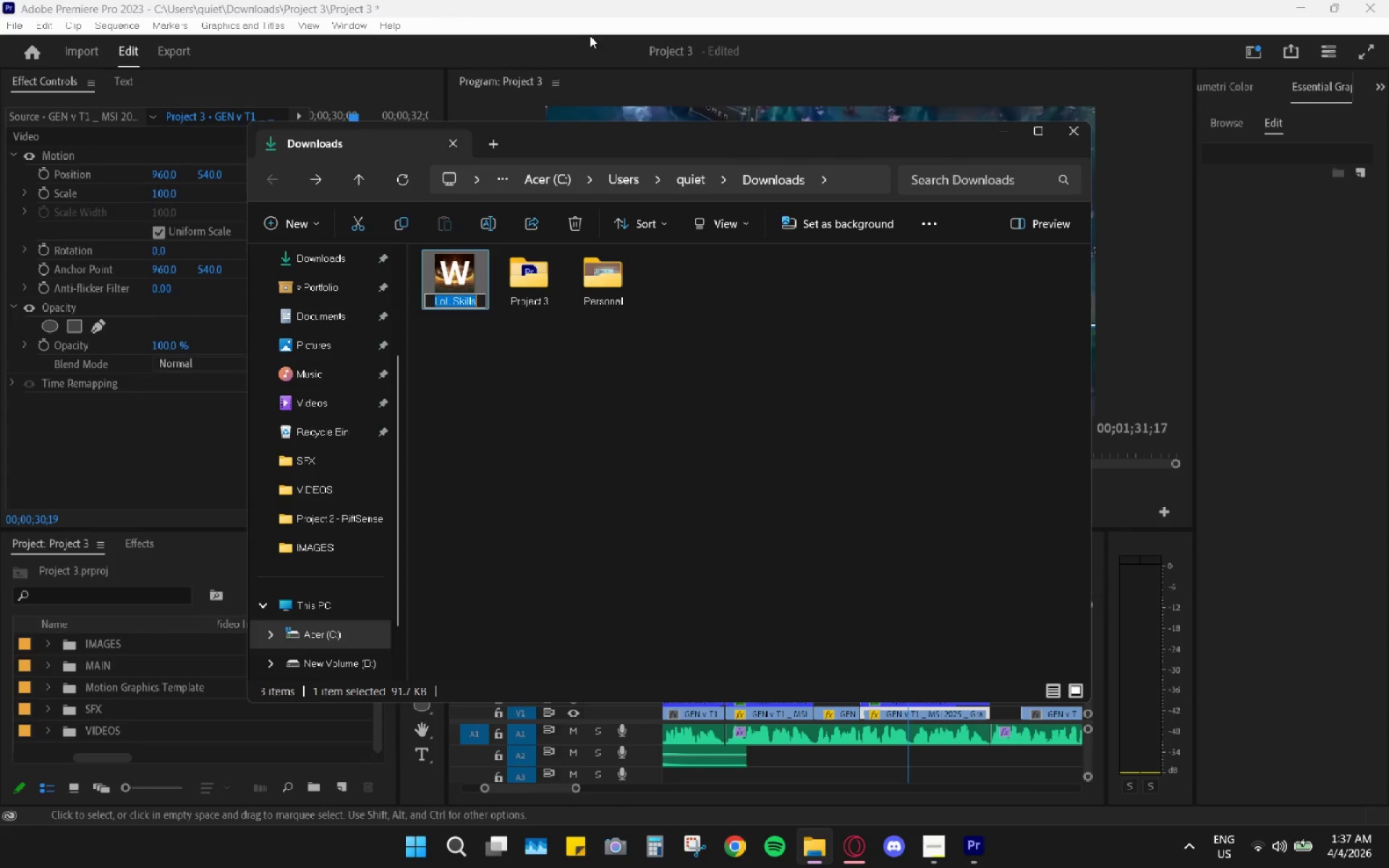 
type(Talioyah)
key(Backspace)
key(Backspace)
key(Backspace)
key(Backspace)
key(Backspace)
type(iyah W)
 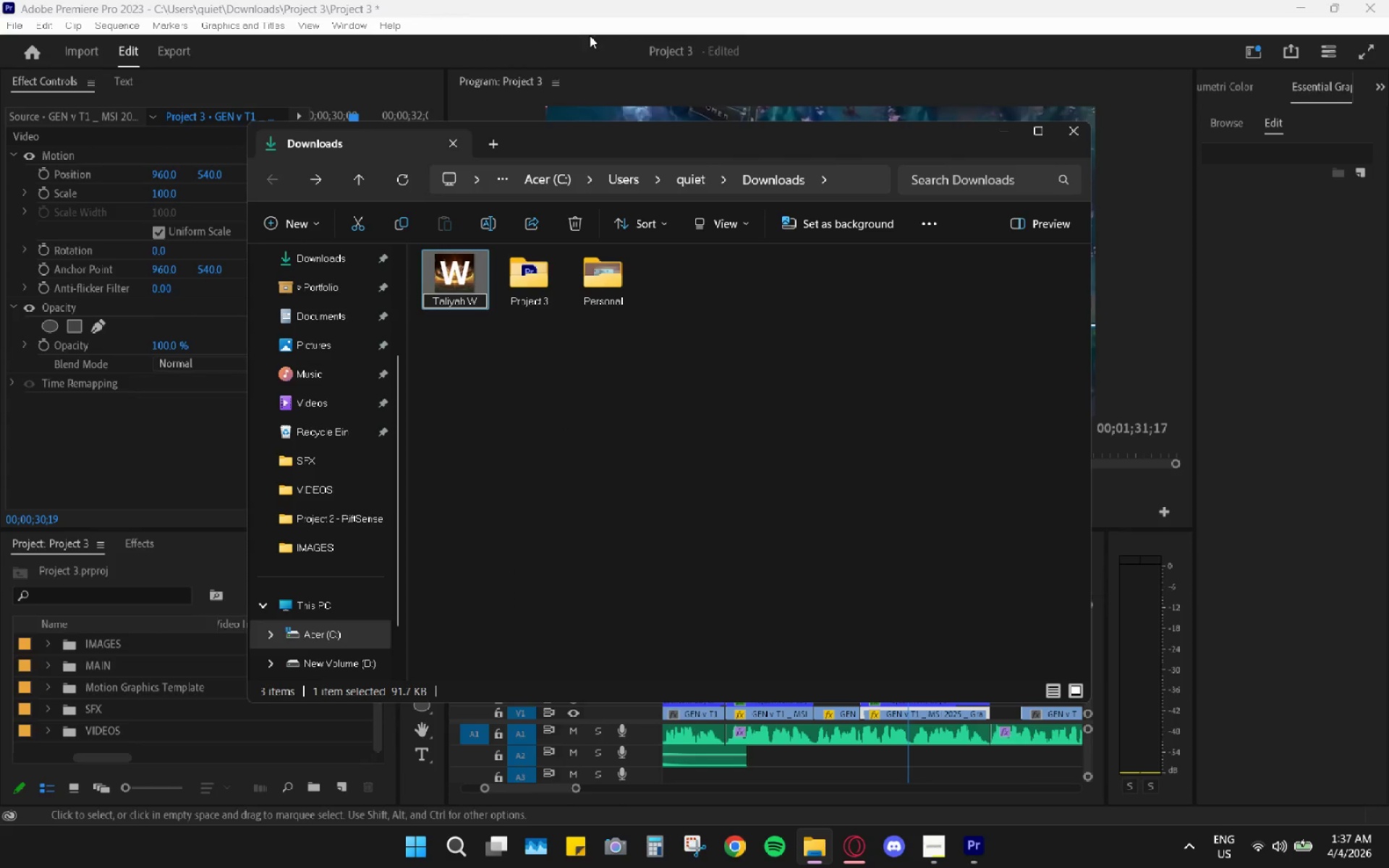 
left_click([558, 362])
 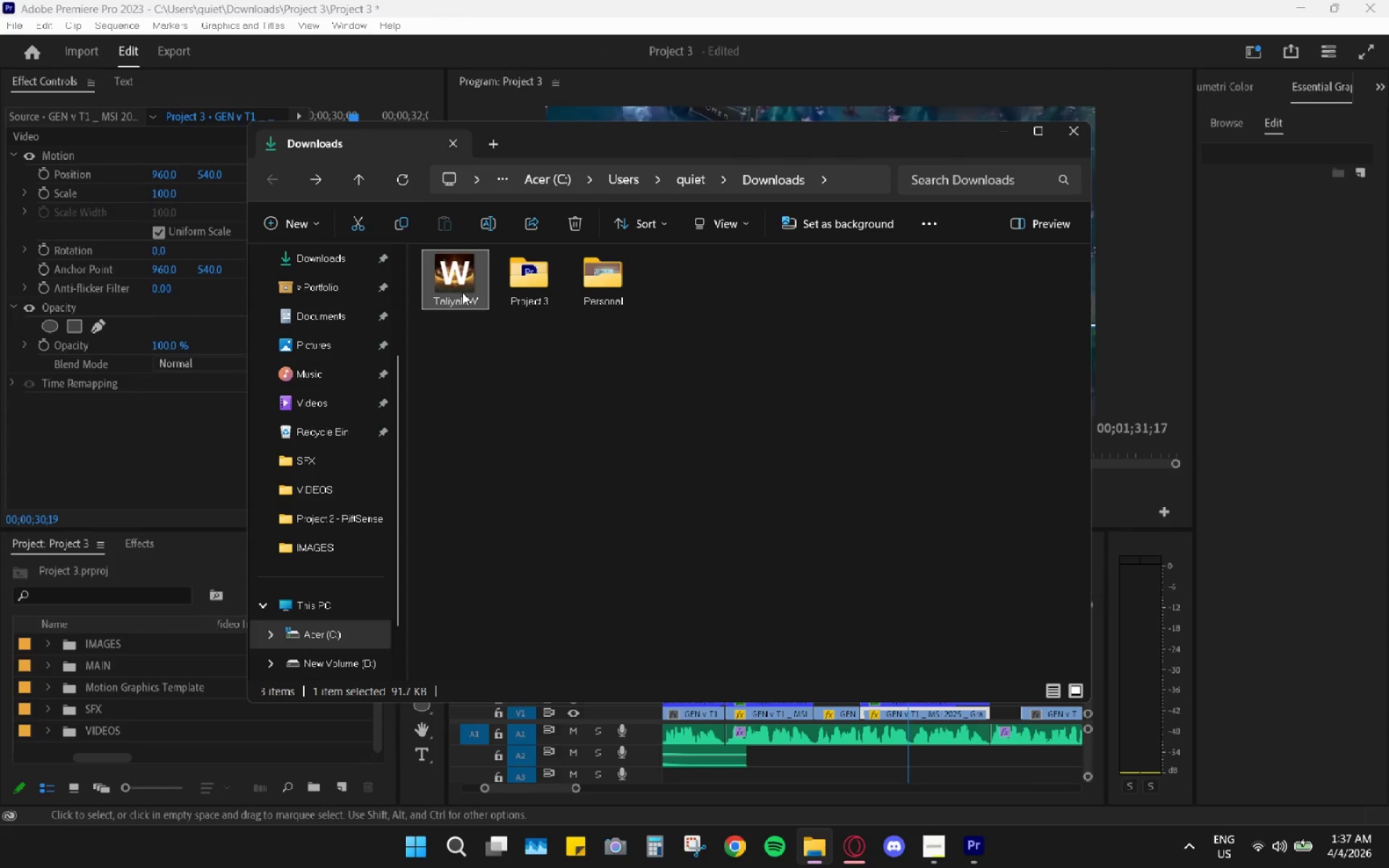 
key(Control+X)
 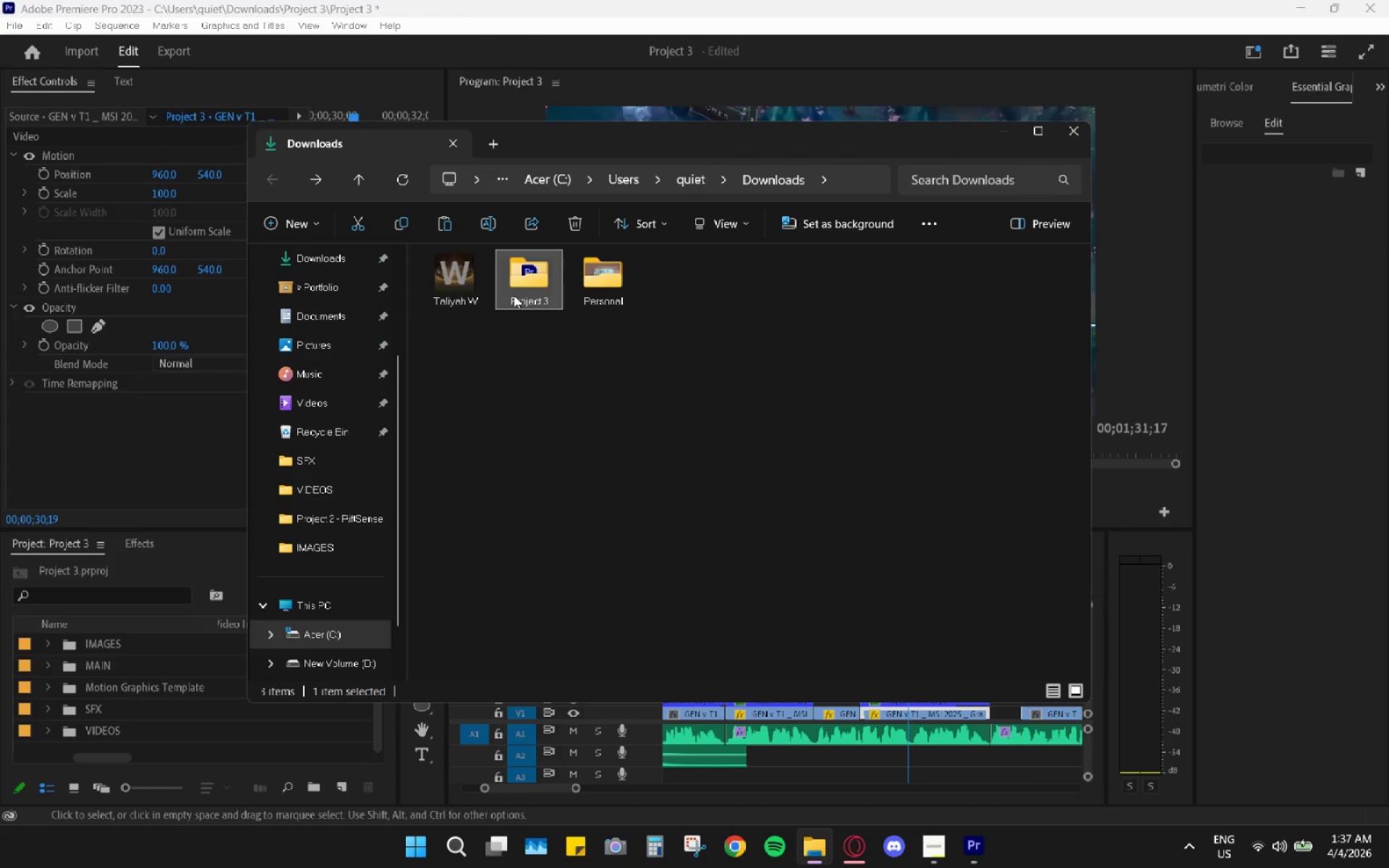 
double_click([514, 295])
 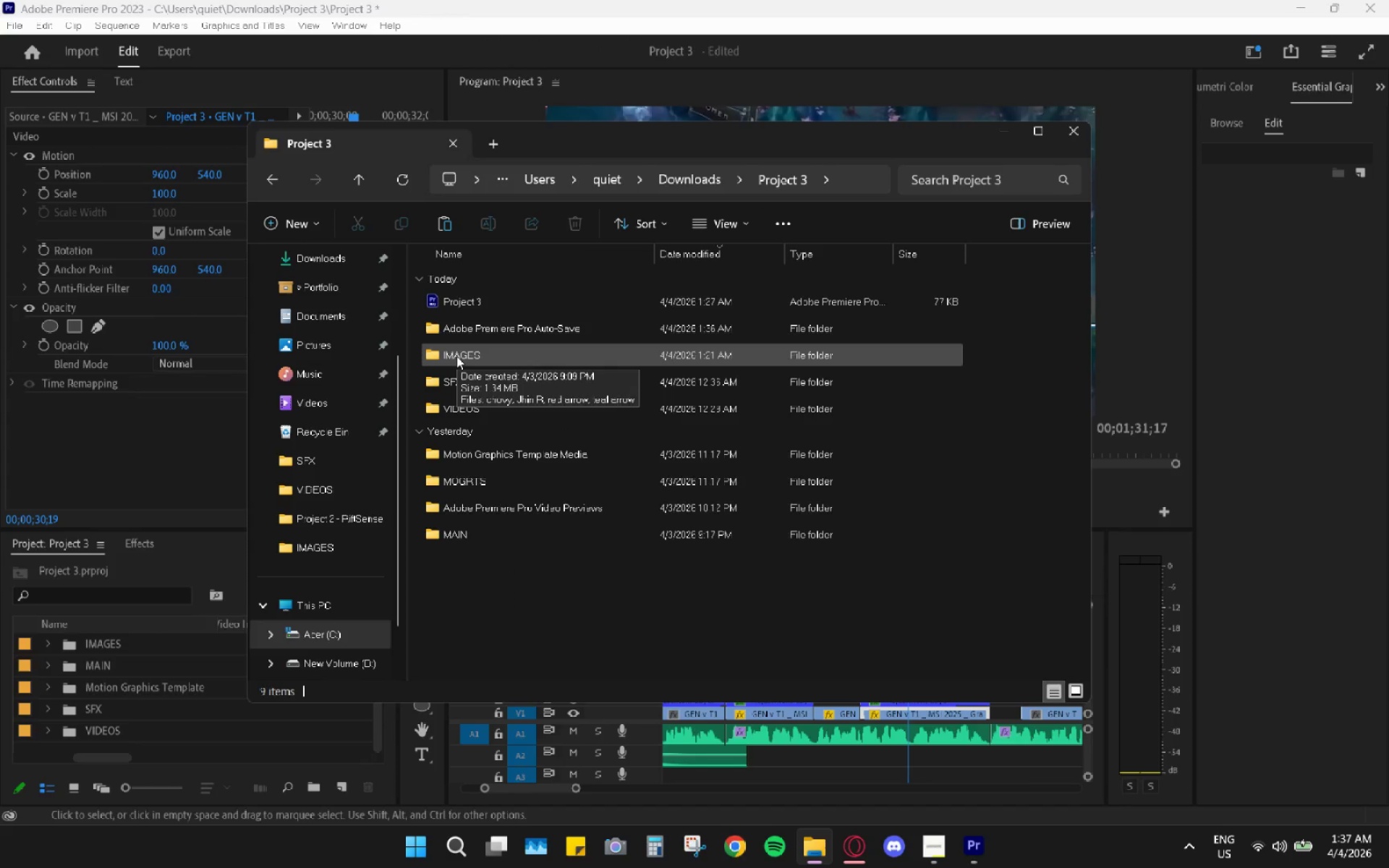 
double_click([464, 358])
 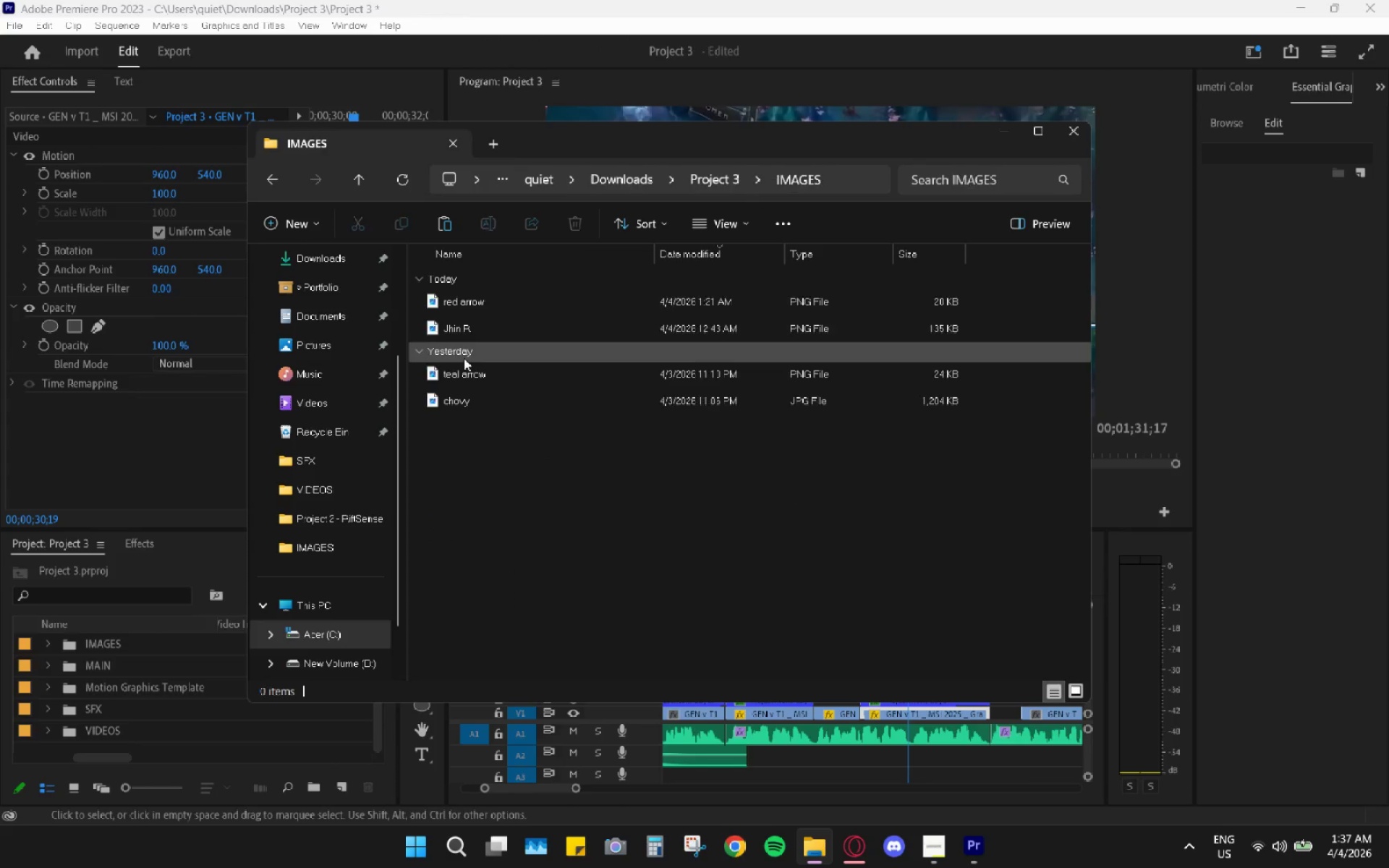 
hold_key(key=ControlLeft, duration=2.41)
 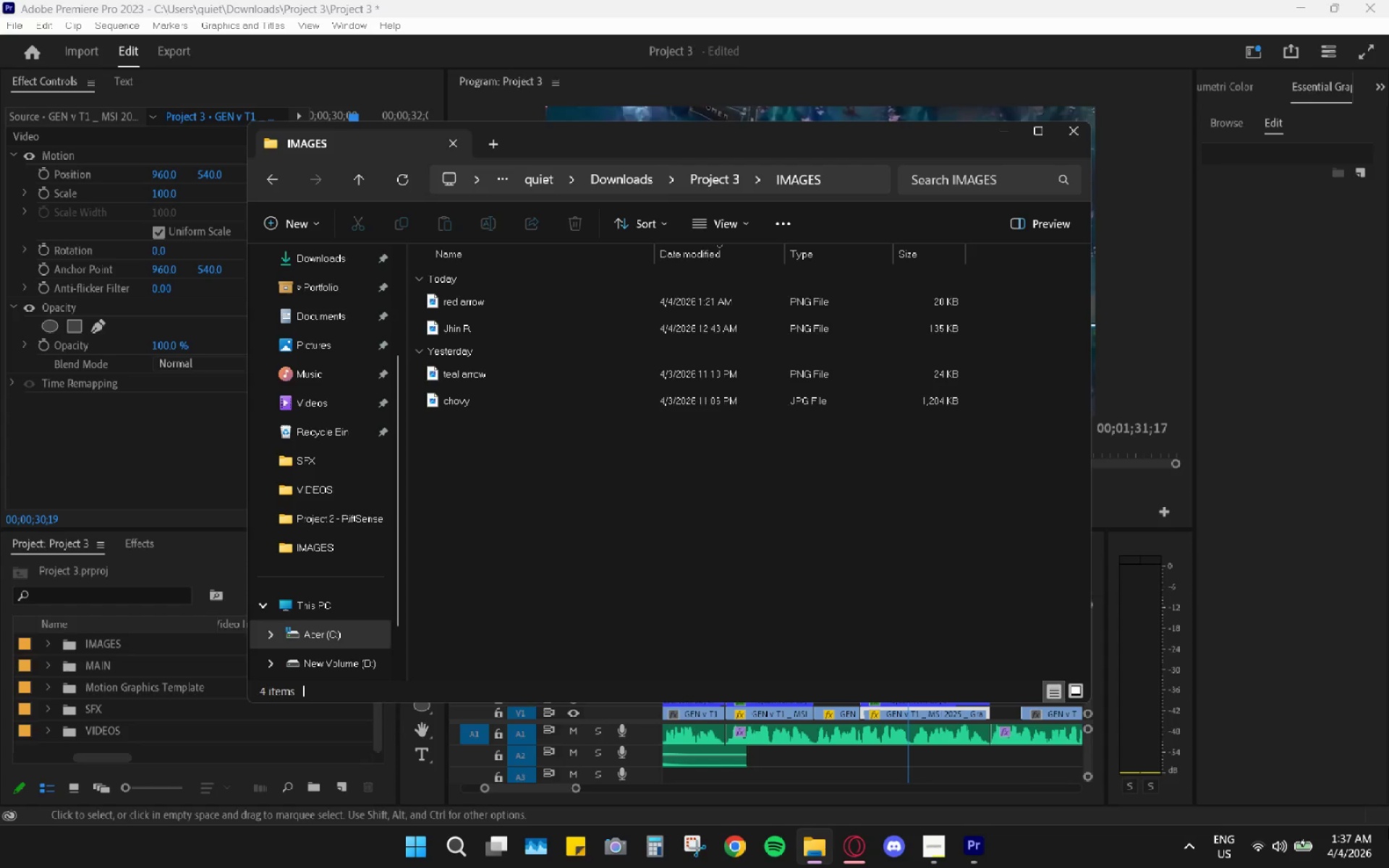 
wait(9.36)
 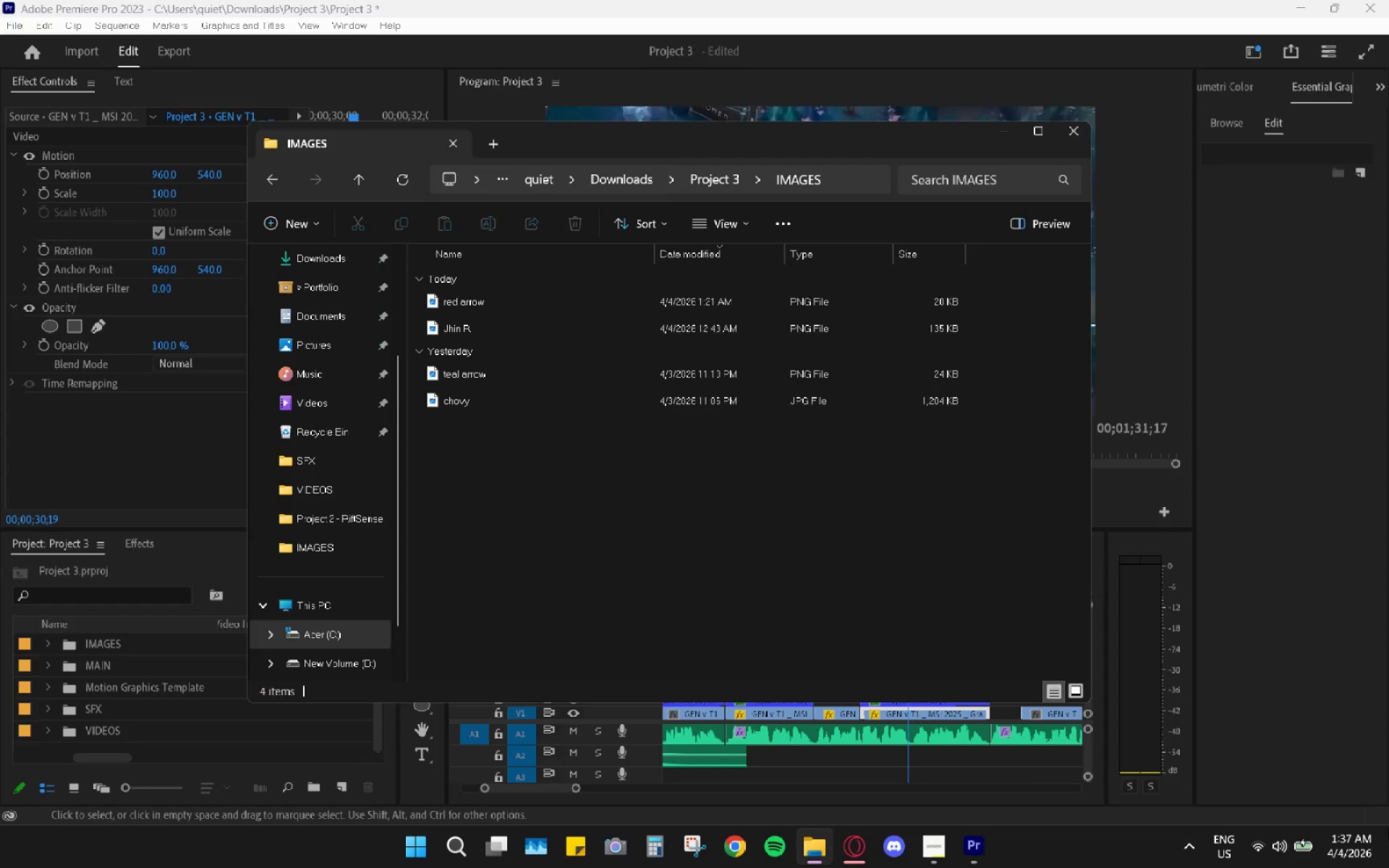 
left_click([12, 24])
 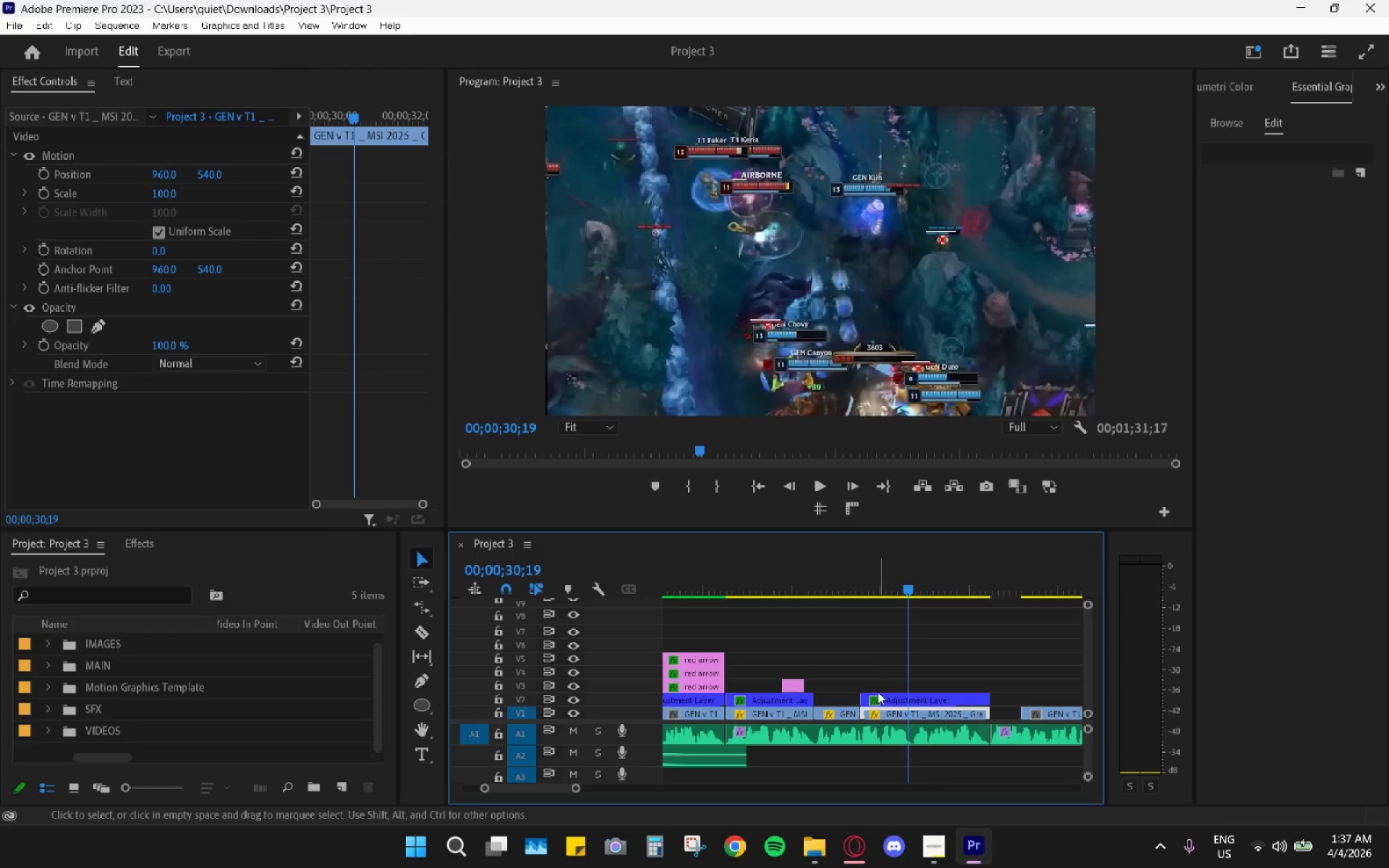 
left_click_drag(start_coordinate=[837, 571], to_coordinate=[687, 571])
 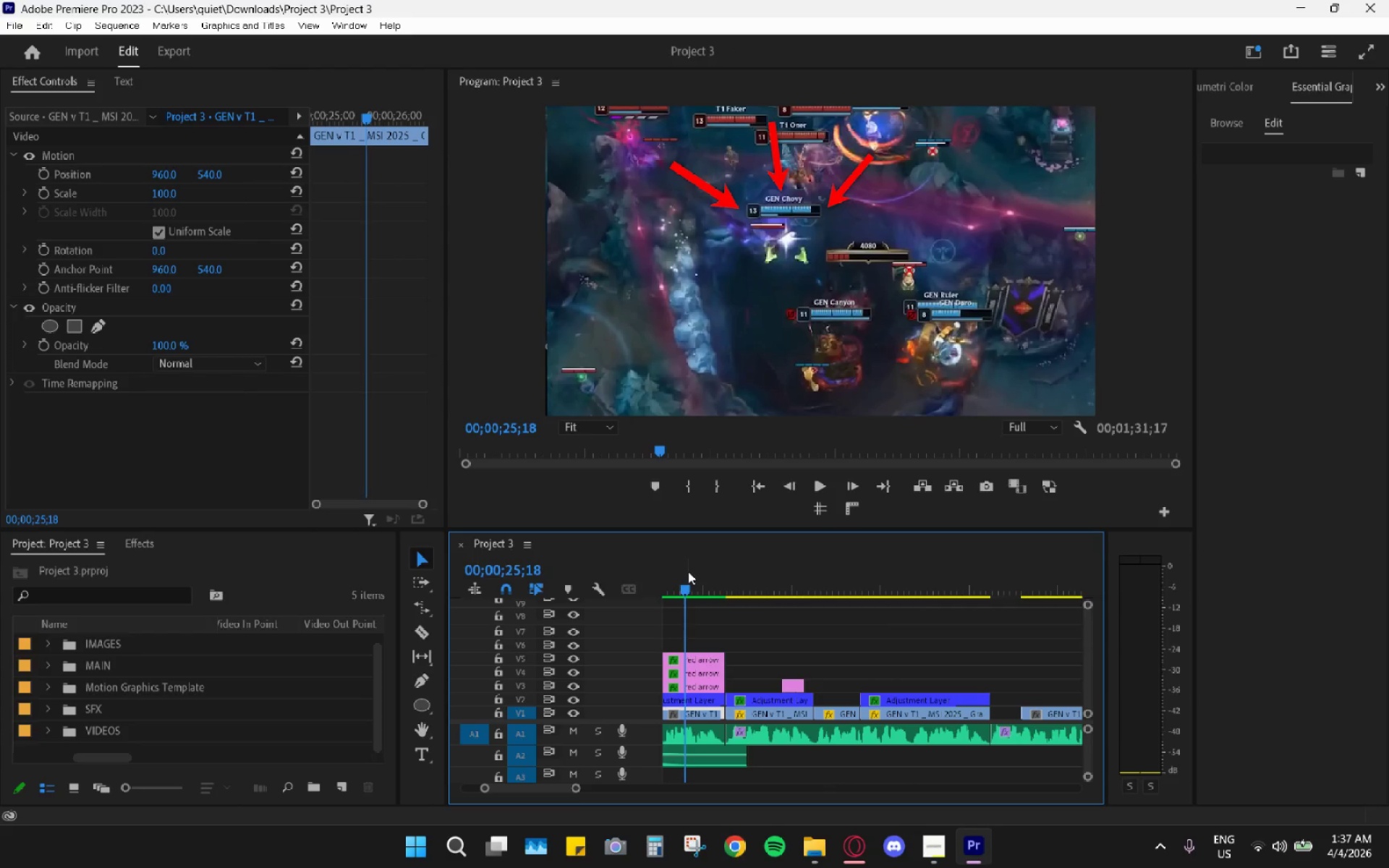 
key(Space)
 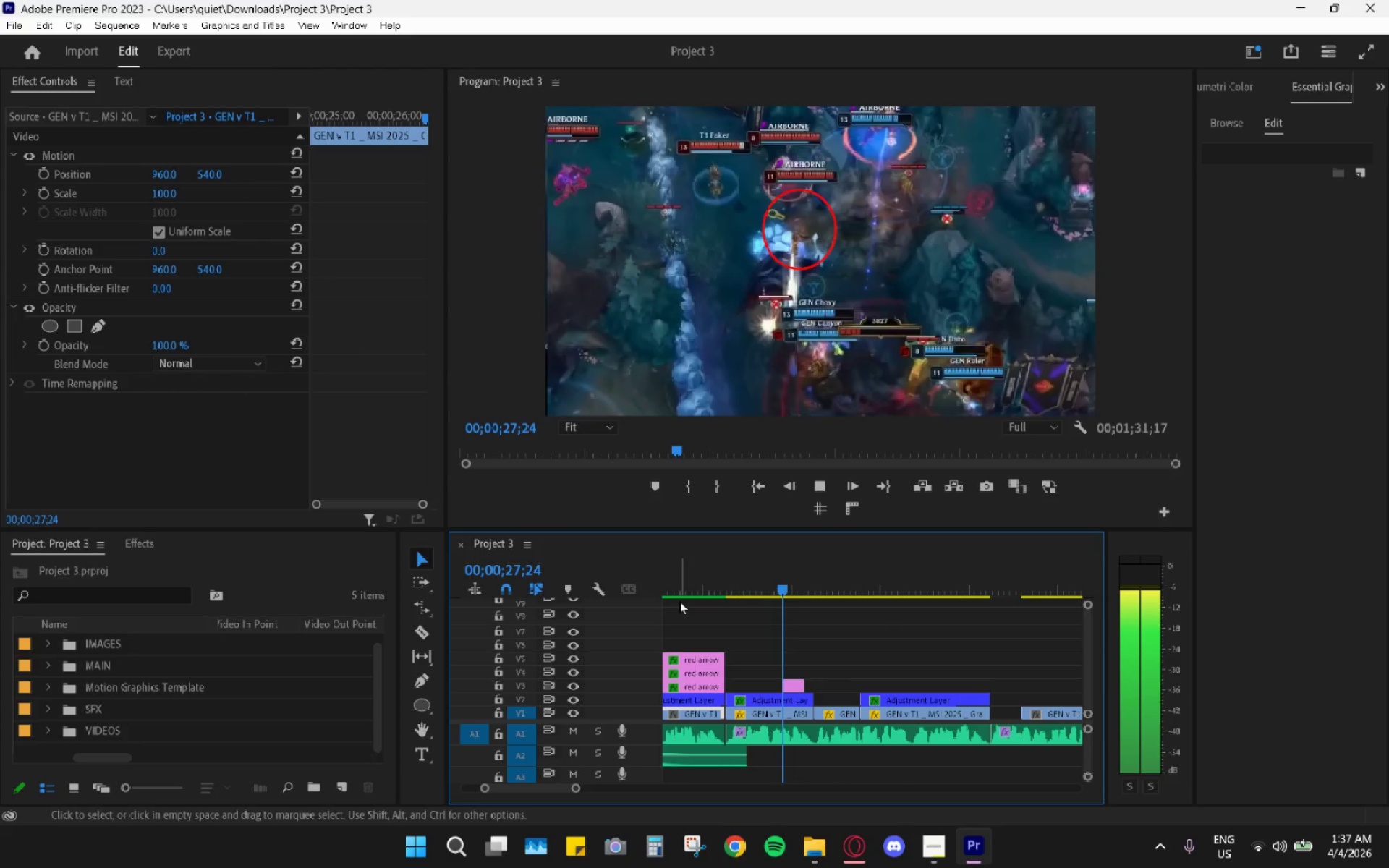 
key(Space)
 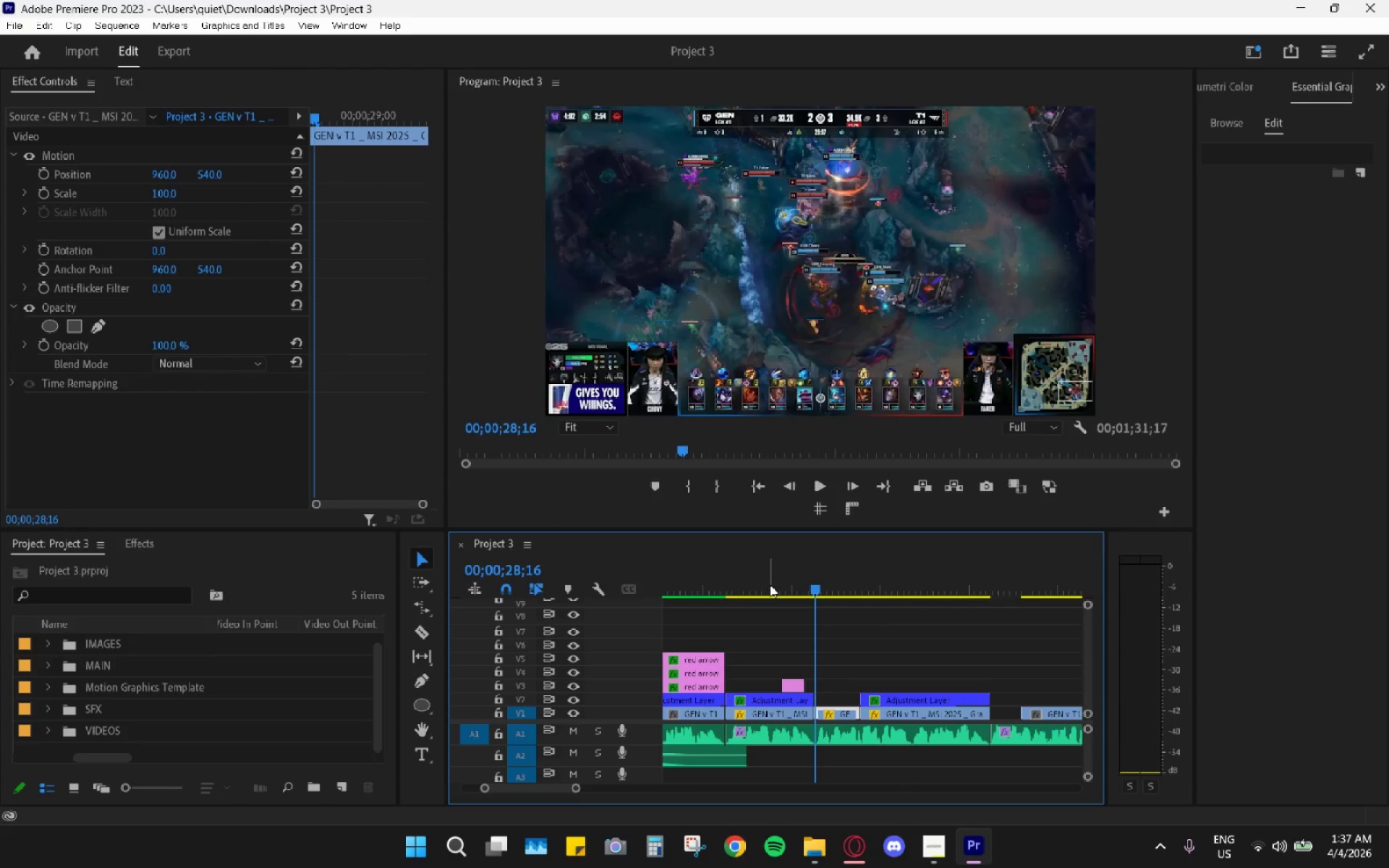 
left_click_drag(start_coordinate=[763, 581], to_coordinate=[772, 576])
 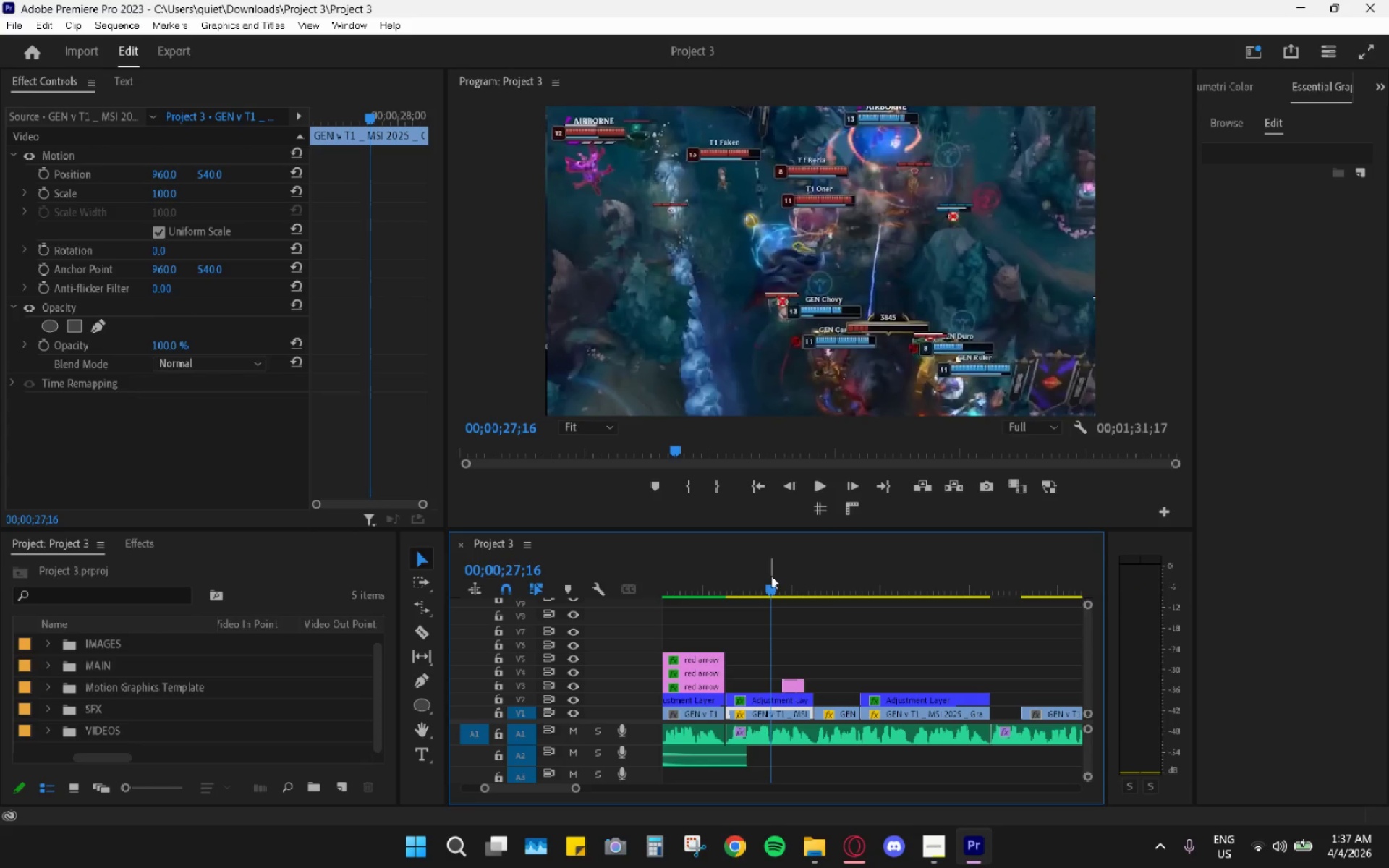 
key(Space)
 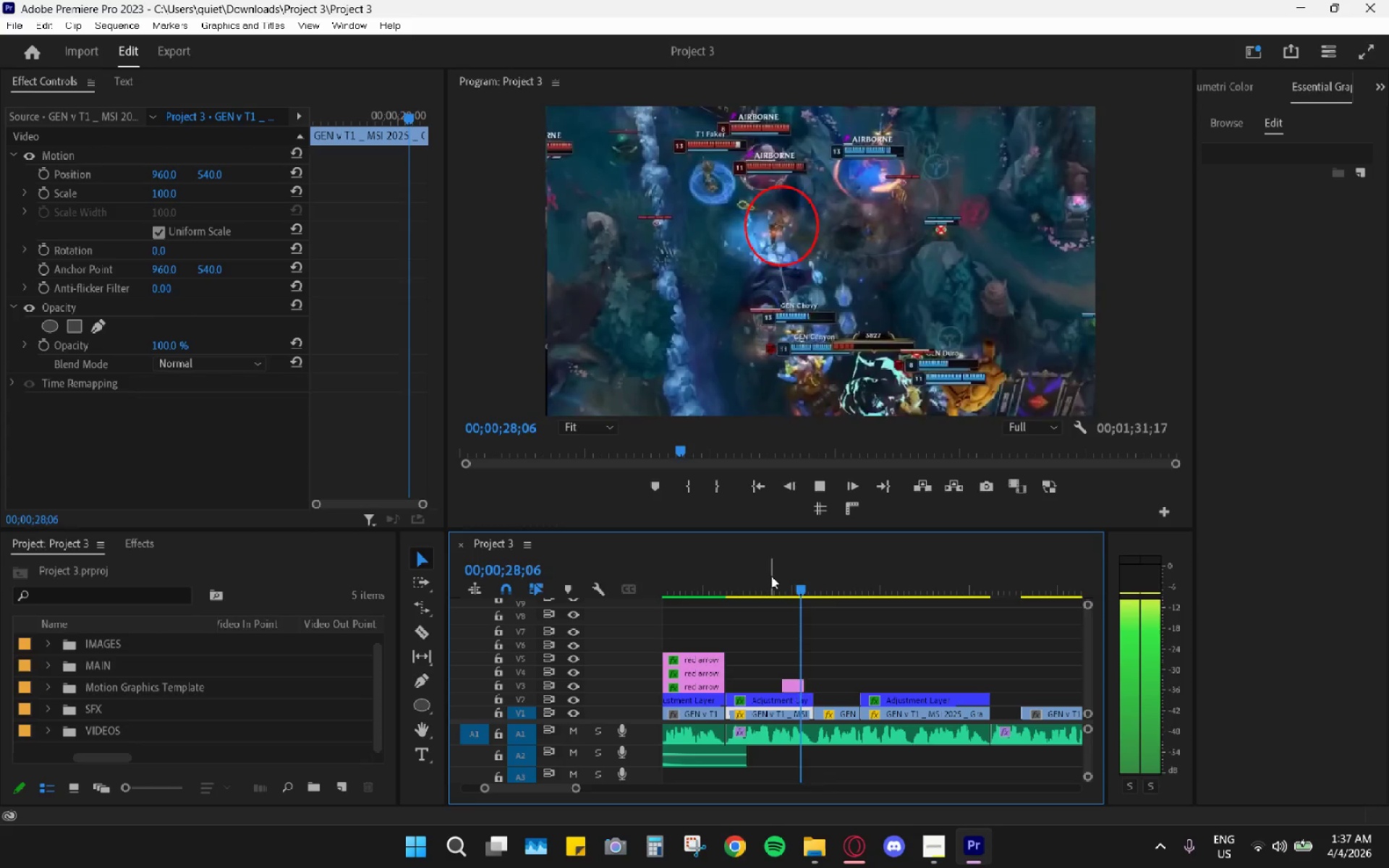 
key(Space)
 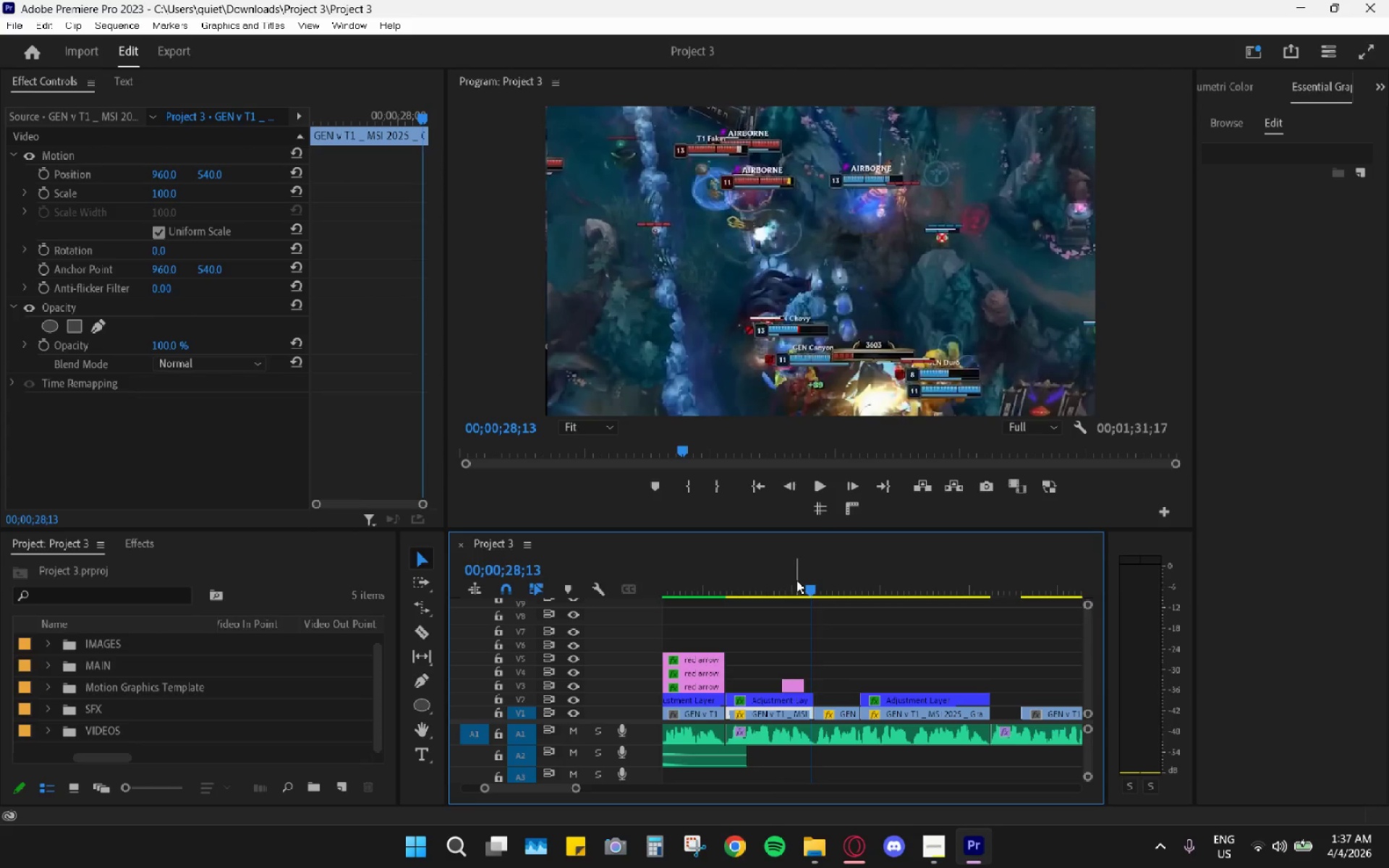 
left_click_drag(start_coordinate=[810, 579], to_coordinate=[885, 595])
 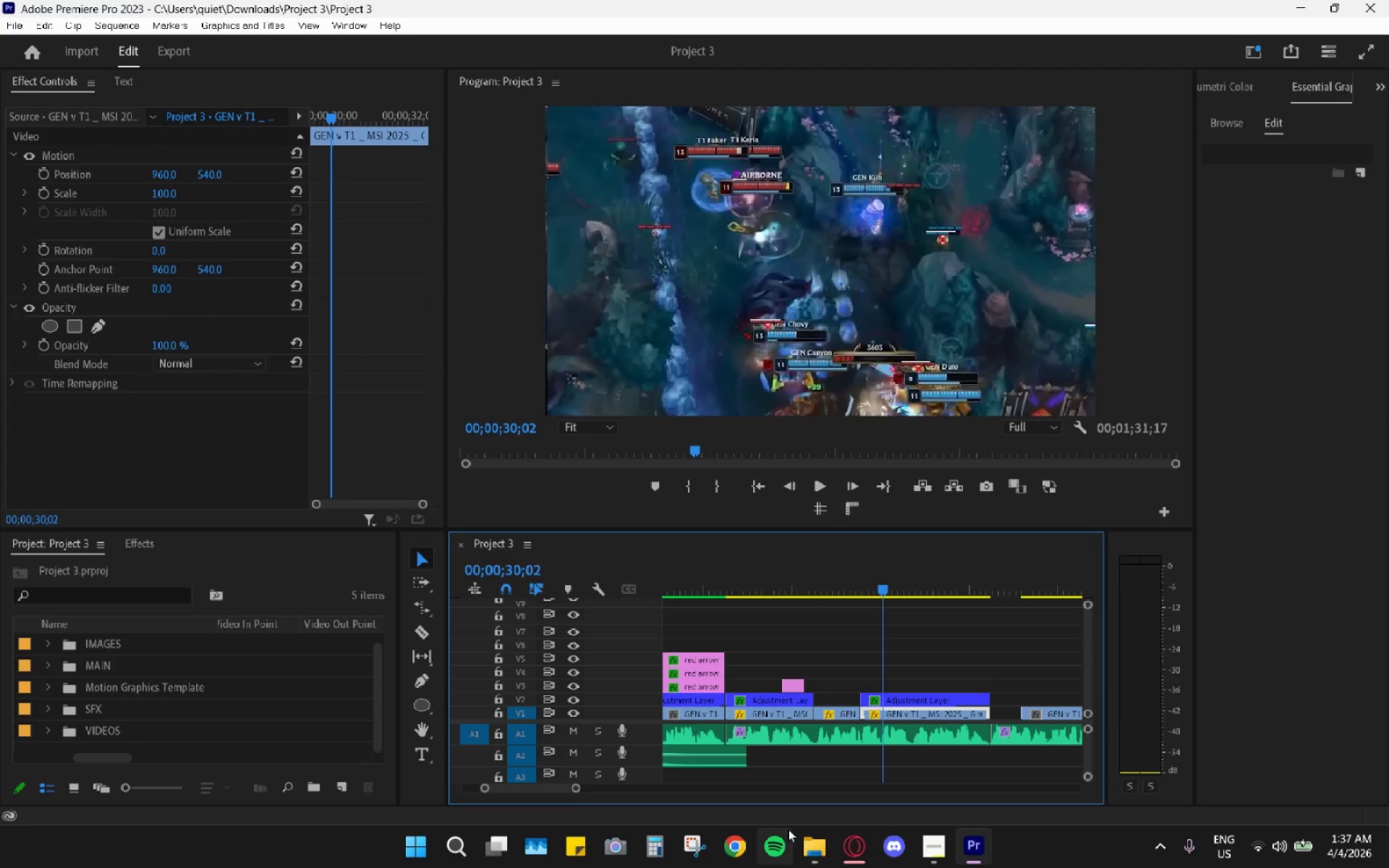 
left_click([827, 844])
 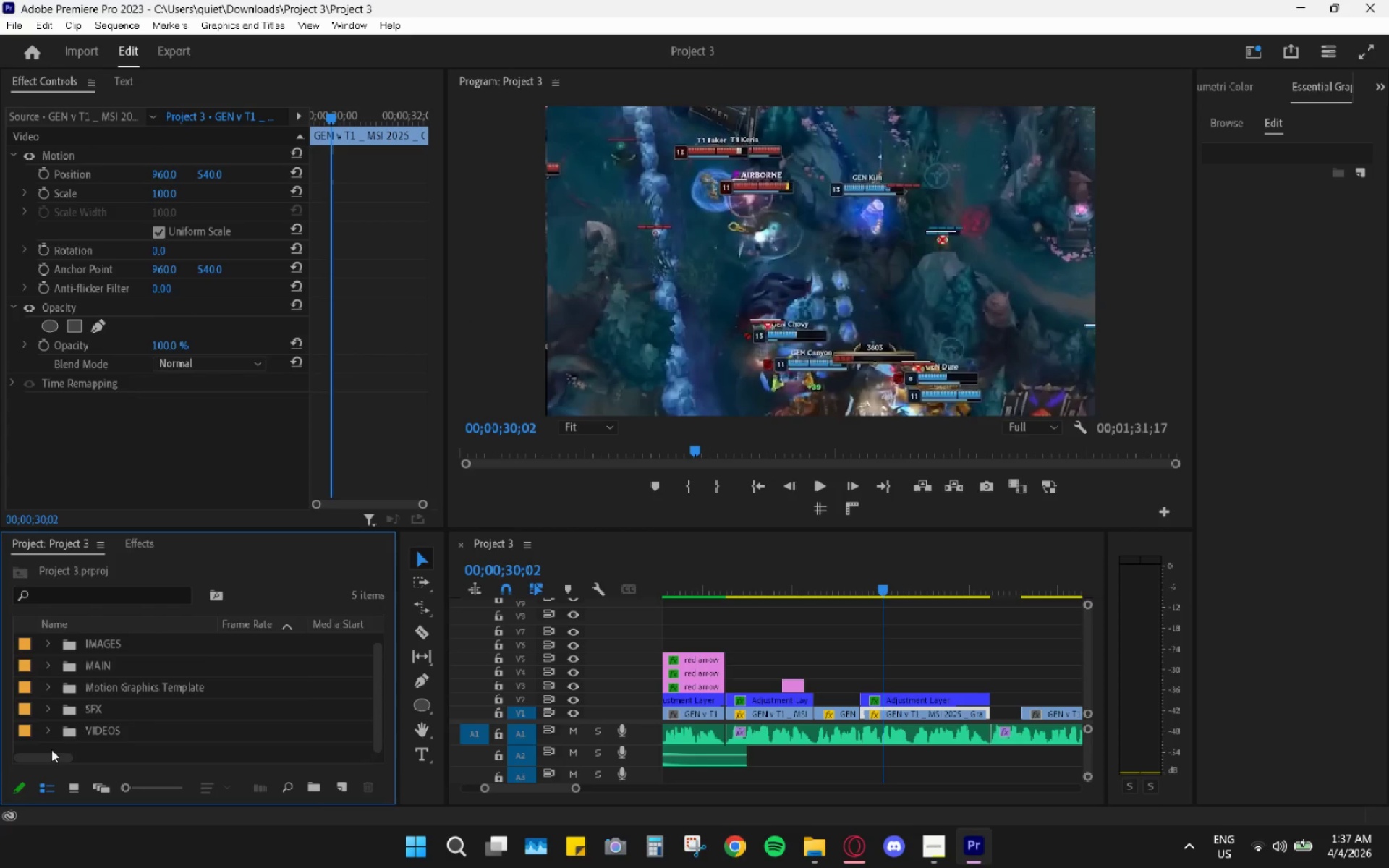 
left_click([113, 752])
 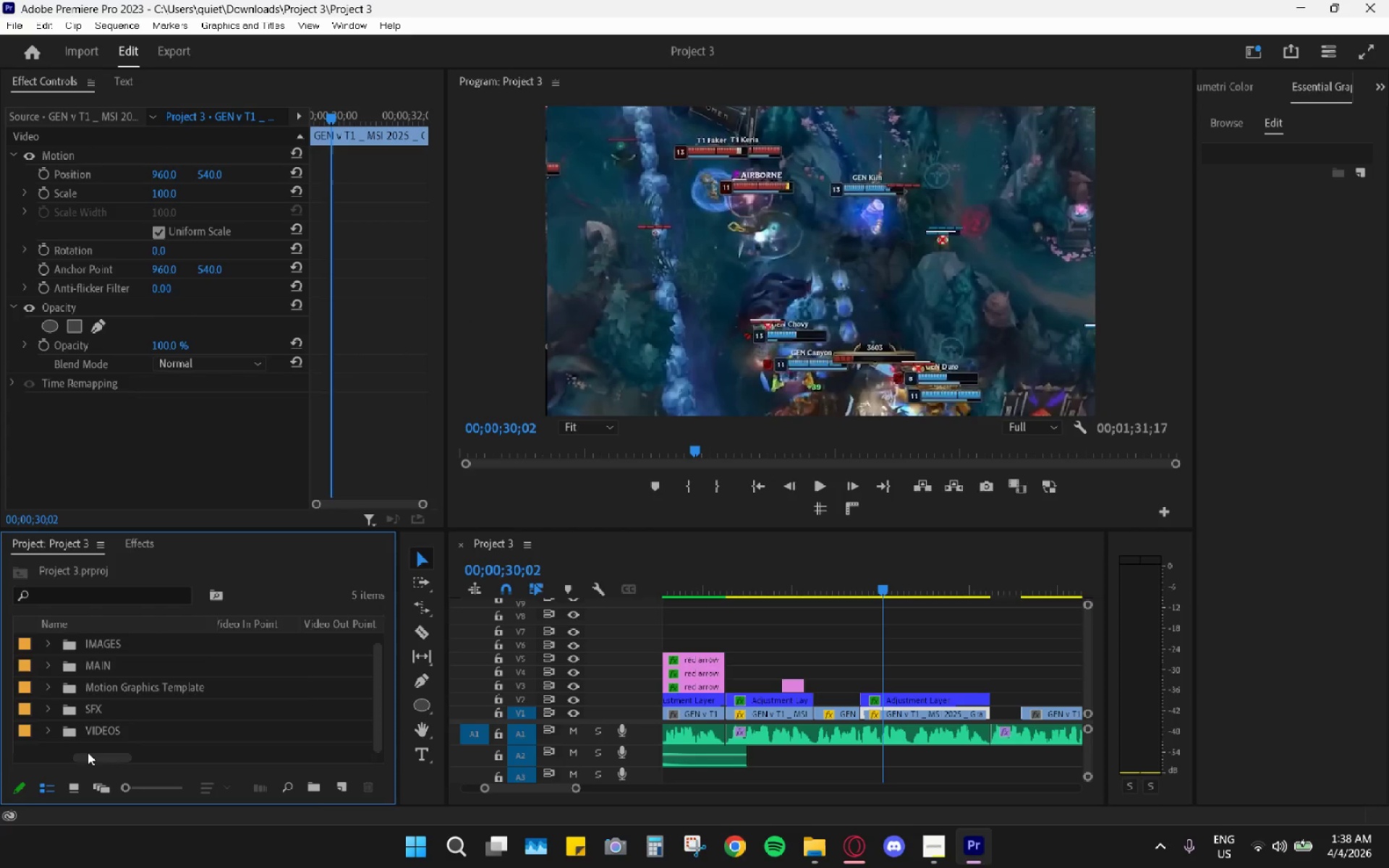 
left_click_drag(start_coordinate=[77, 752], to_coordinate=[30, 754])
 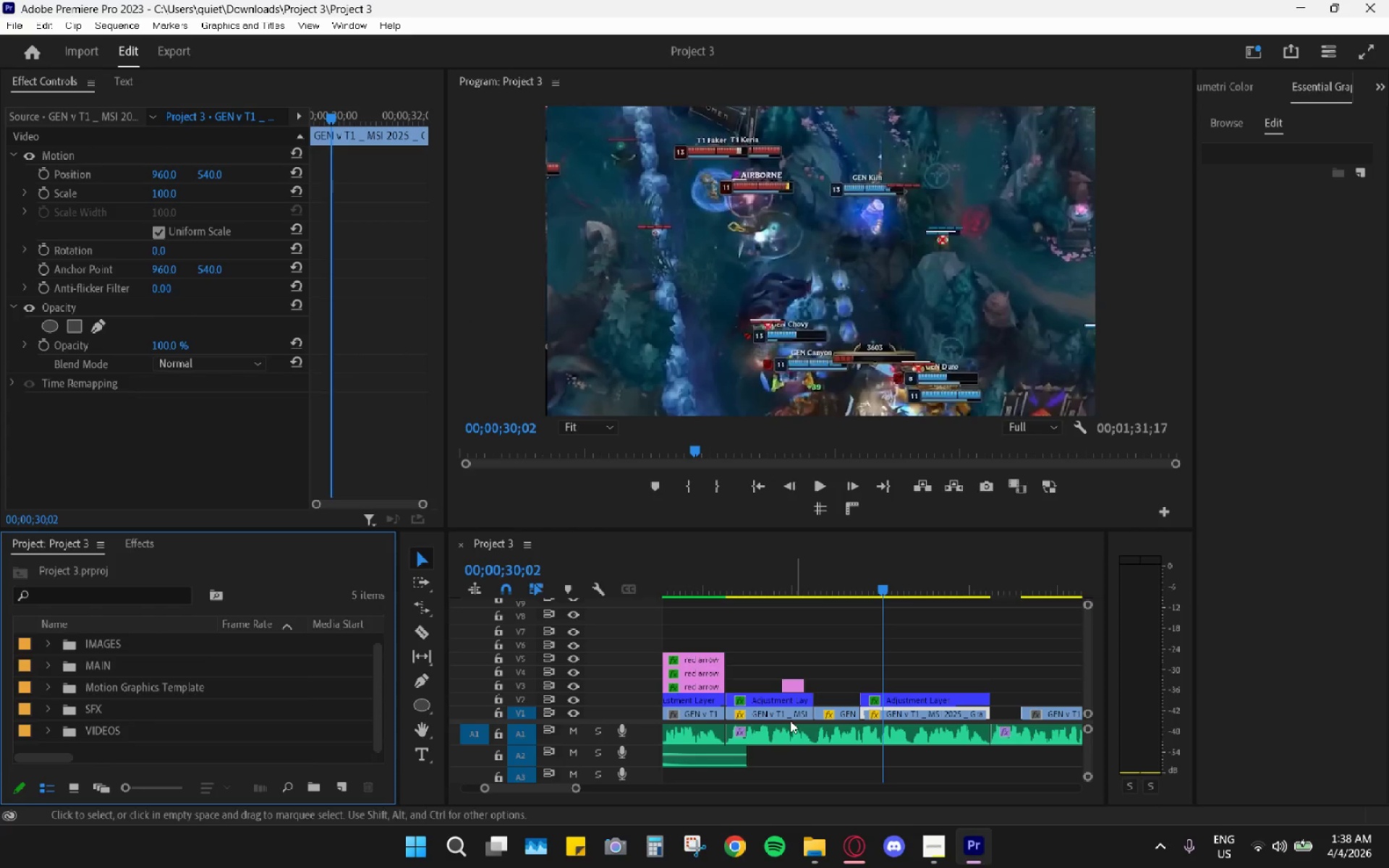 
scroll: coordinate [307, 662], scroll_direction: down, amount: 4.0
 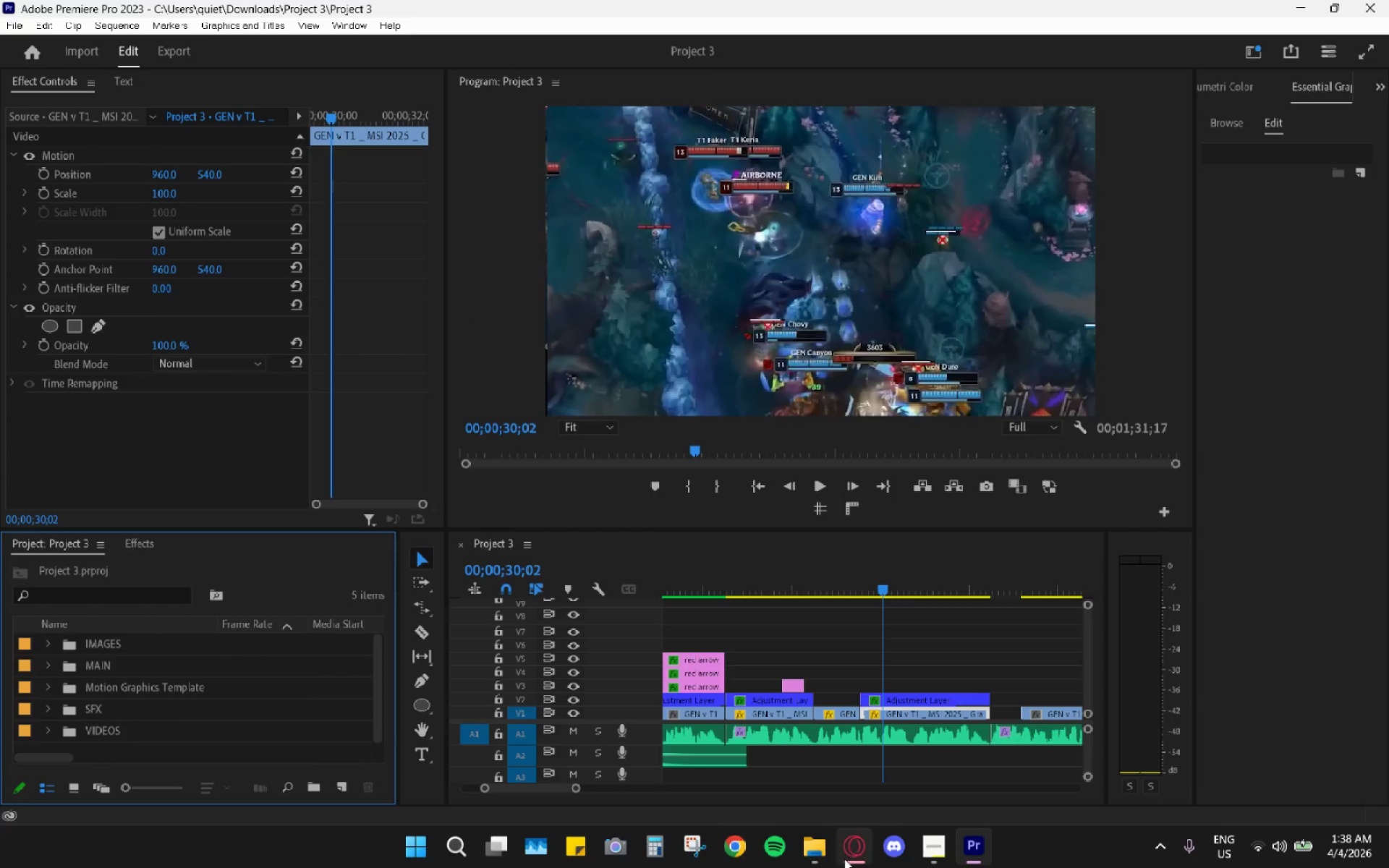 
left_click([823, 864])
 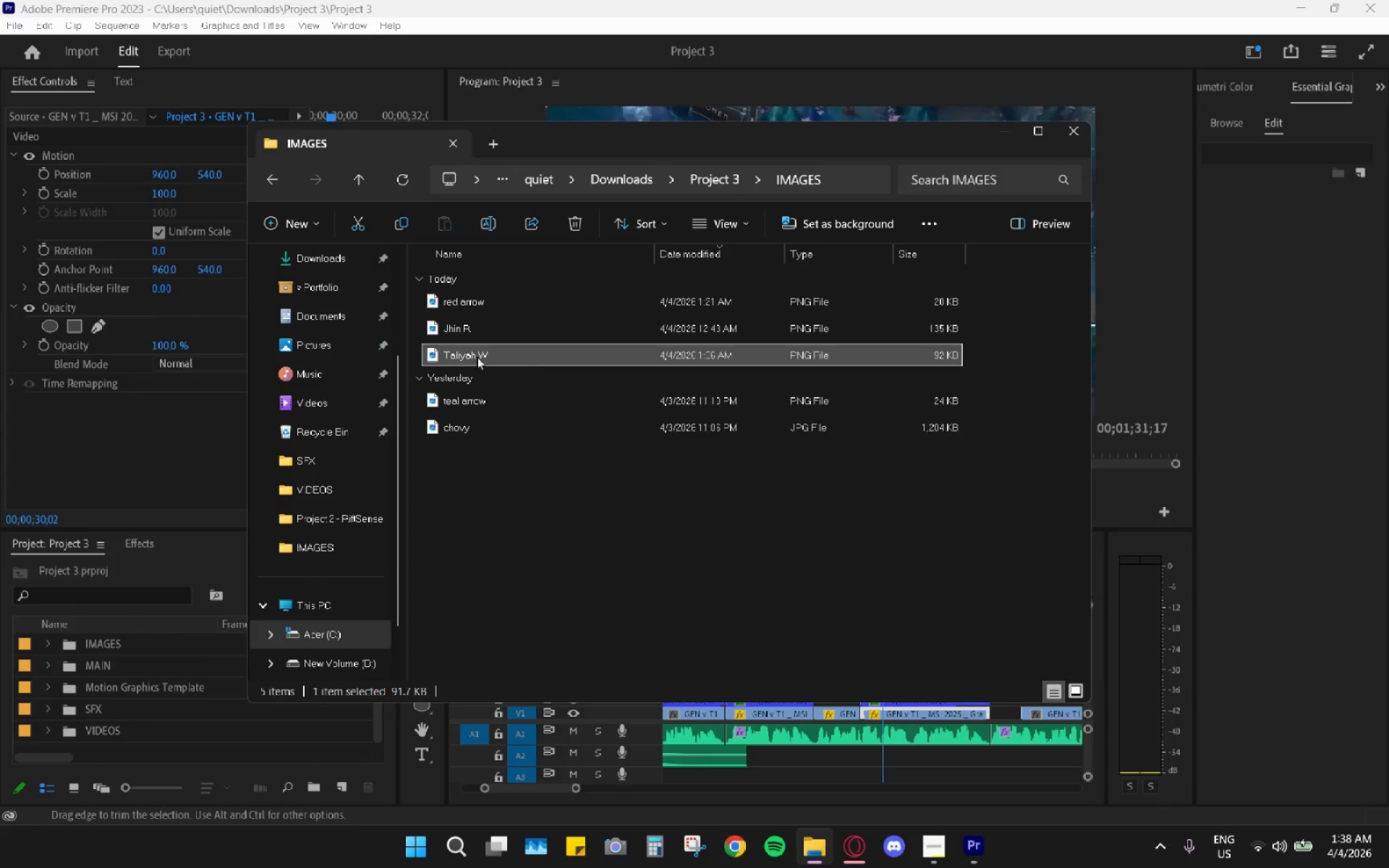 
left_click_drag(start_coordinate=[469, 357], to_coordinate=[97, 641])
 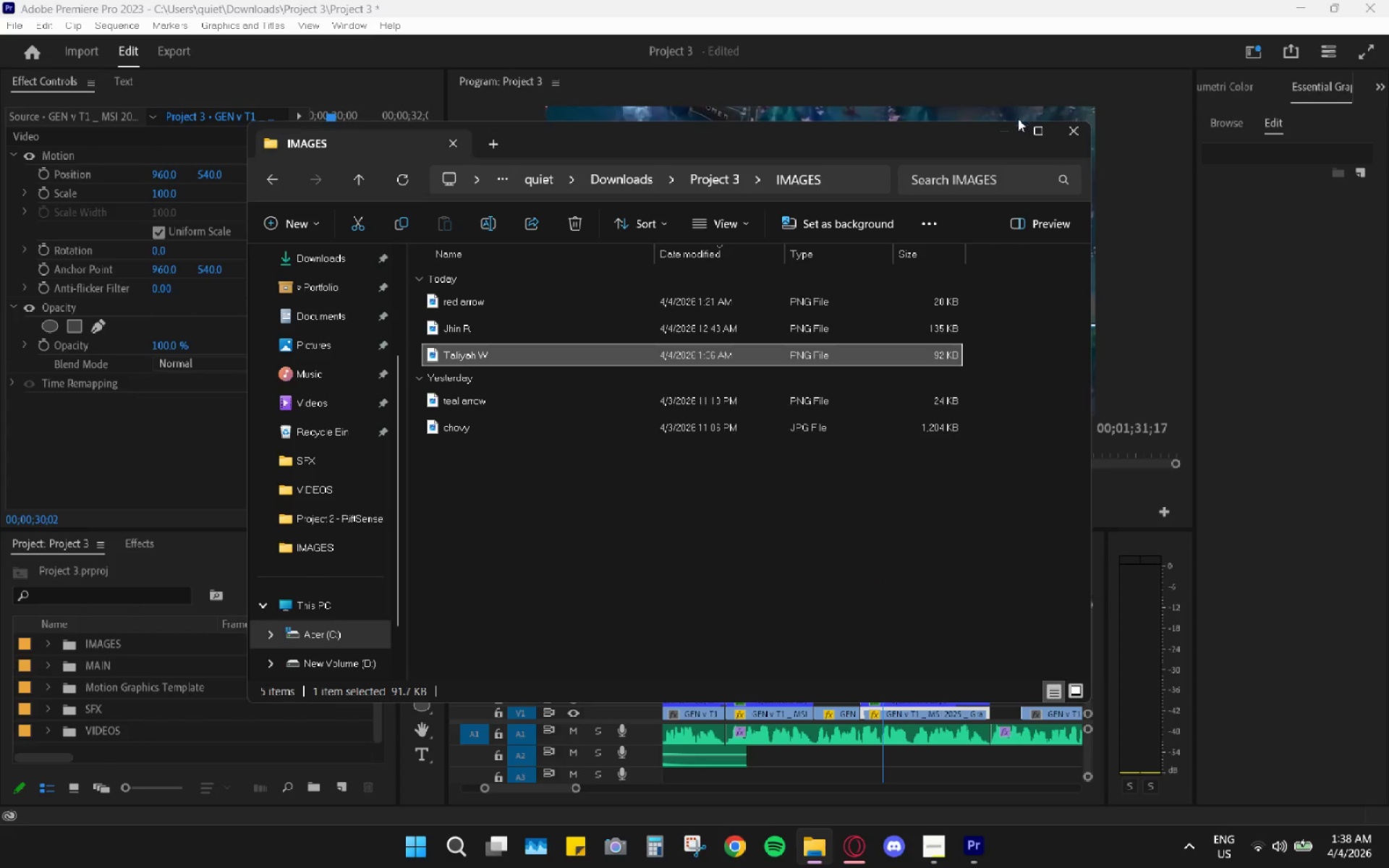 
left_click([1008, 128])
 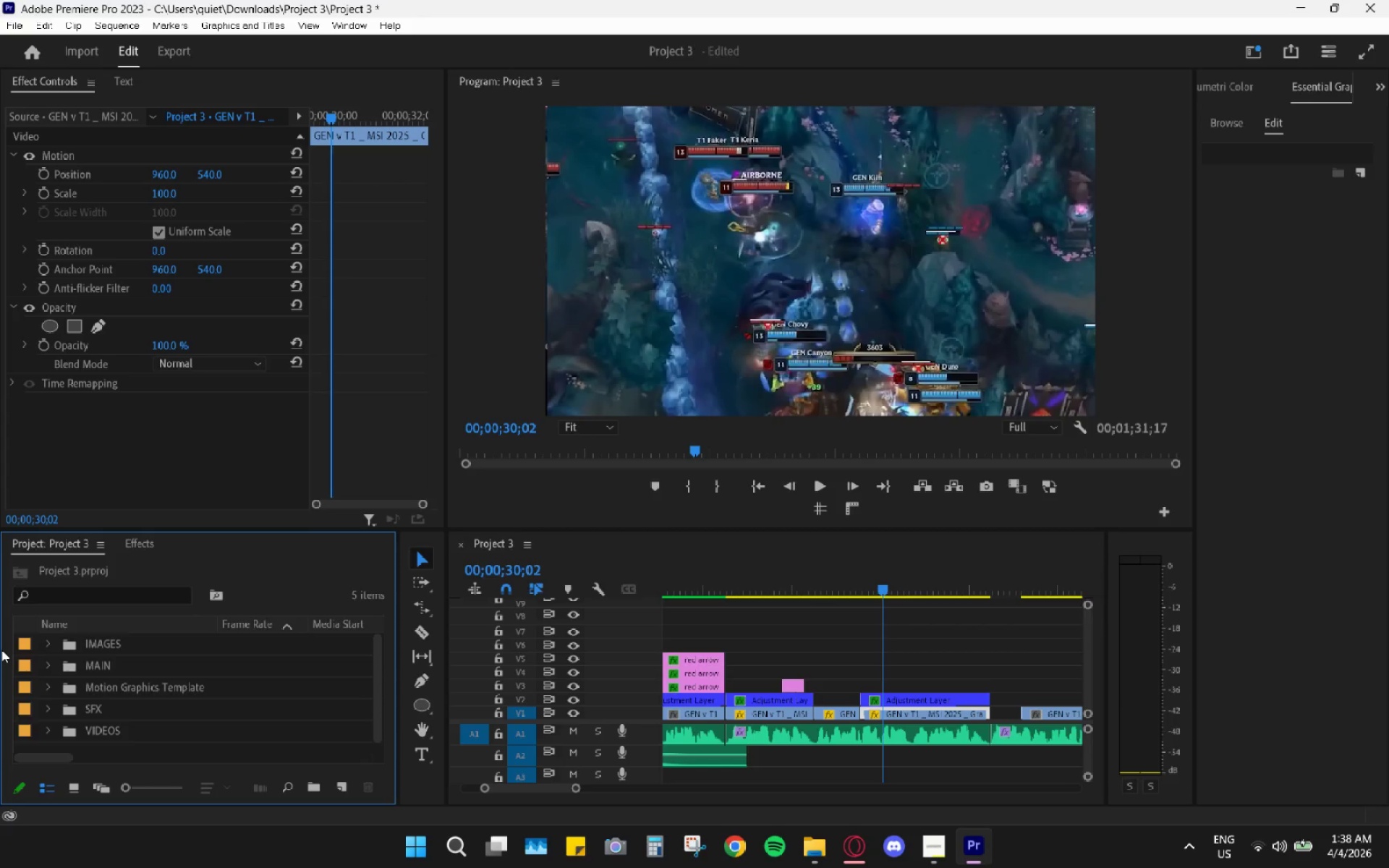 
left_click([47, 643])
 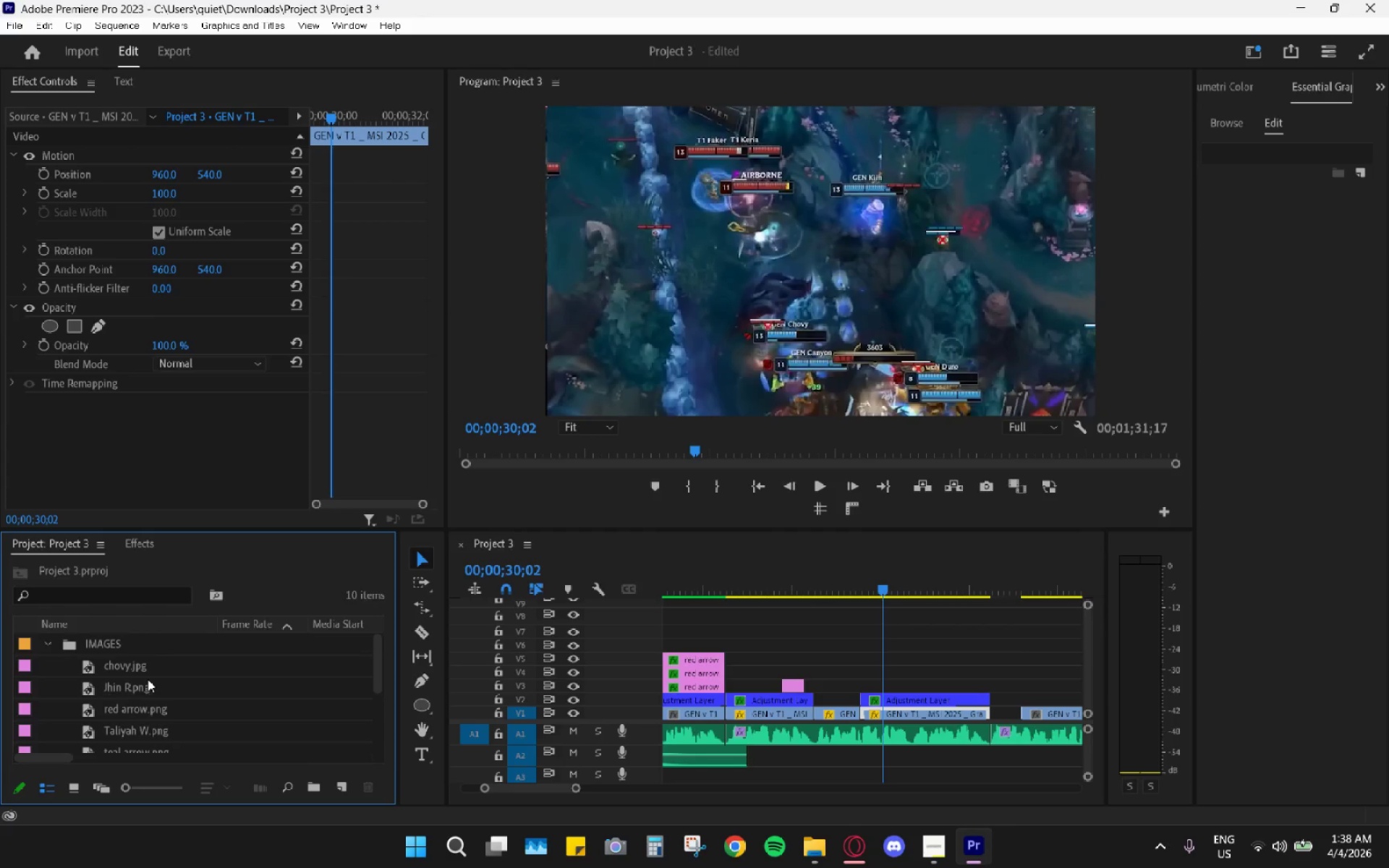 
scroll: coordinate [148, 679], scroll_direction: down, amount: 1.0
 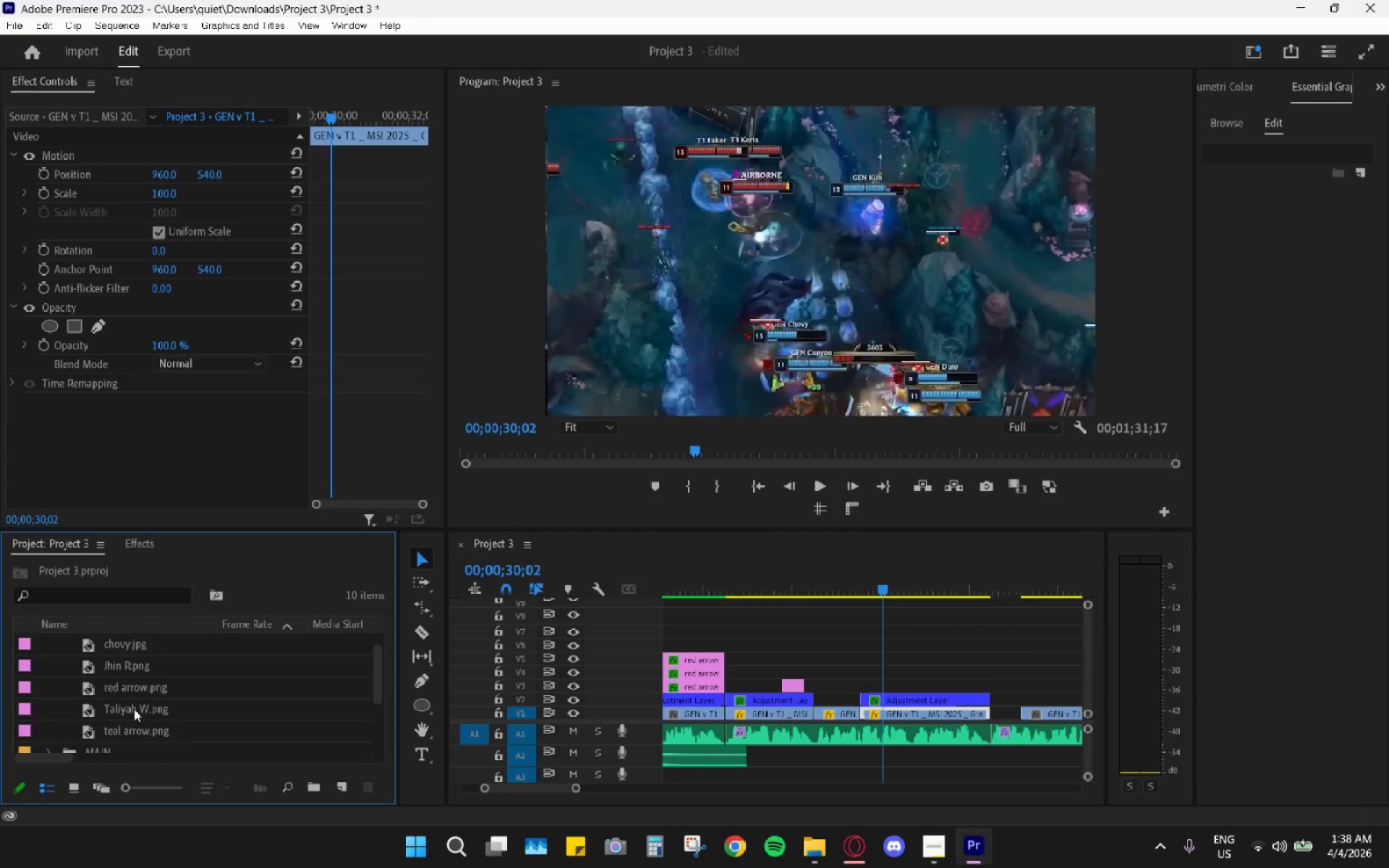 
left_click_drag(start_coordinate=[132, 709], to_coordinate=[830, 667])
 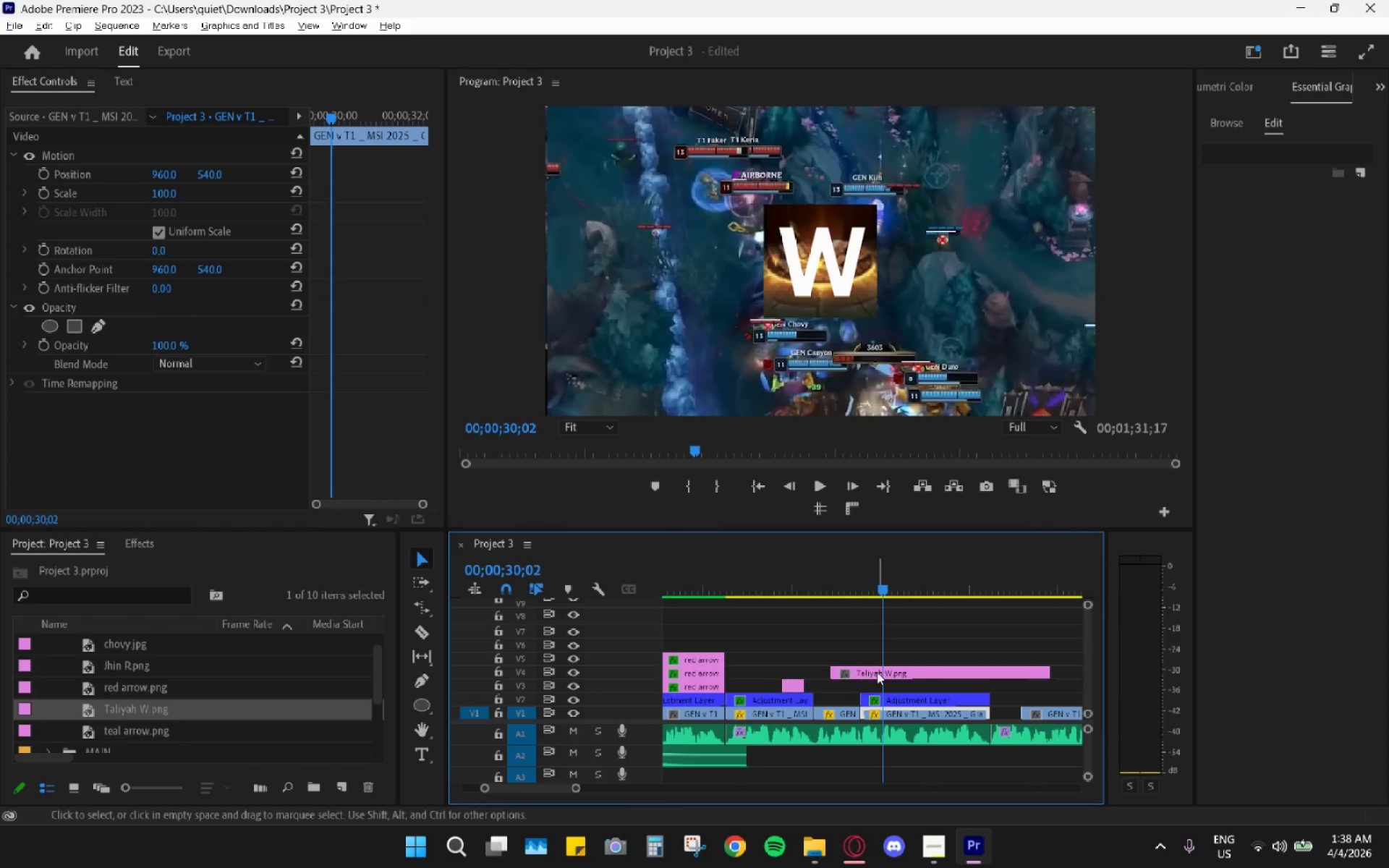 
hold_key(key=AltLeft, duration=0.45)
scroll: coordinate [877, 672], scroll_direction: down, amount: 4.0
 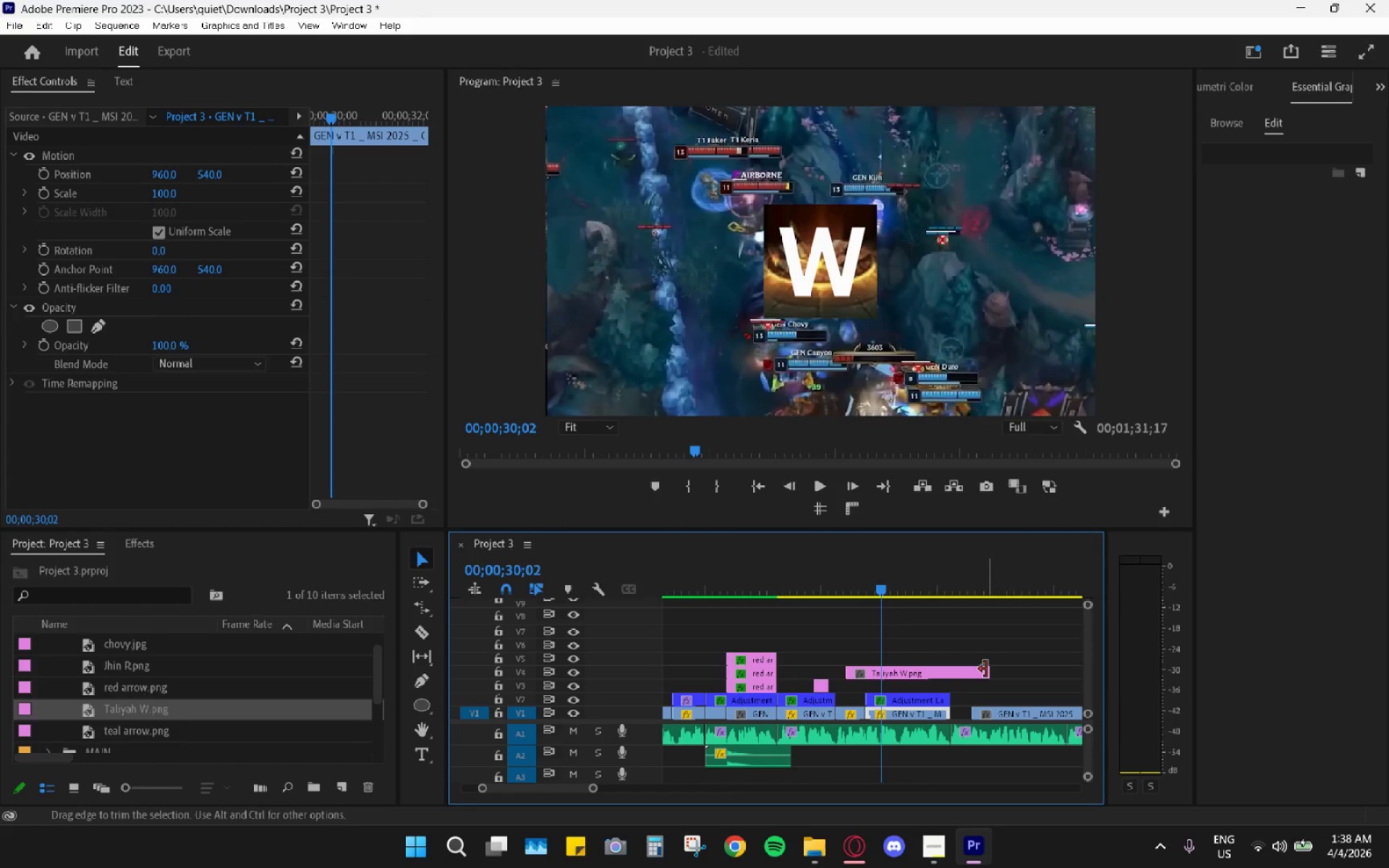 
left_click_drag(start_coordinate=[986, 669], to_coordinate=[948, 678])
 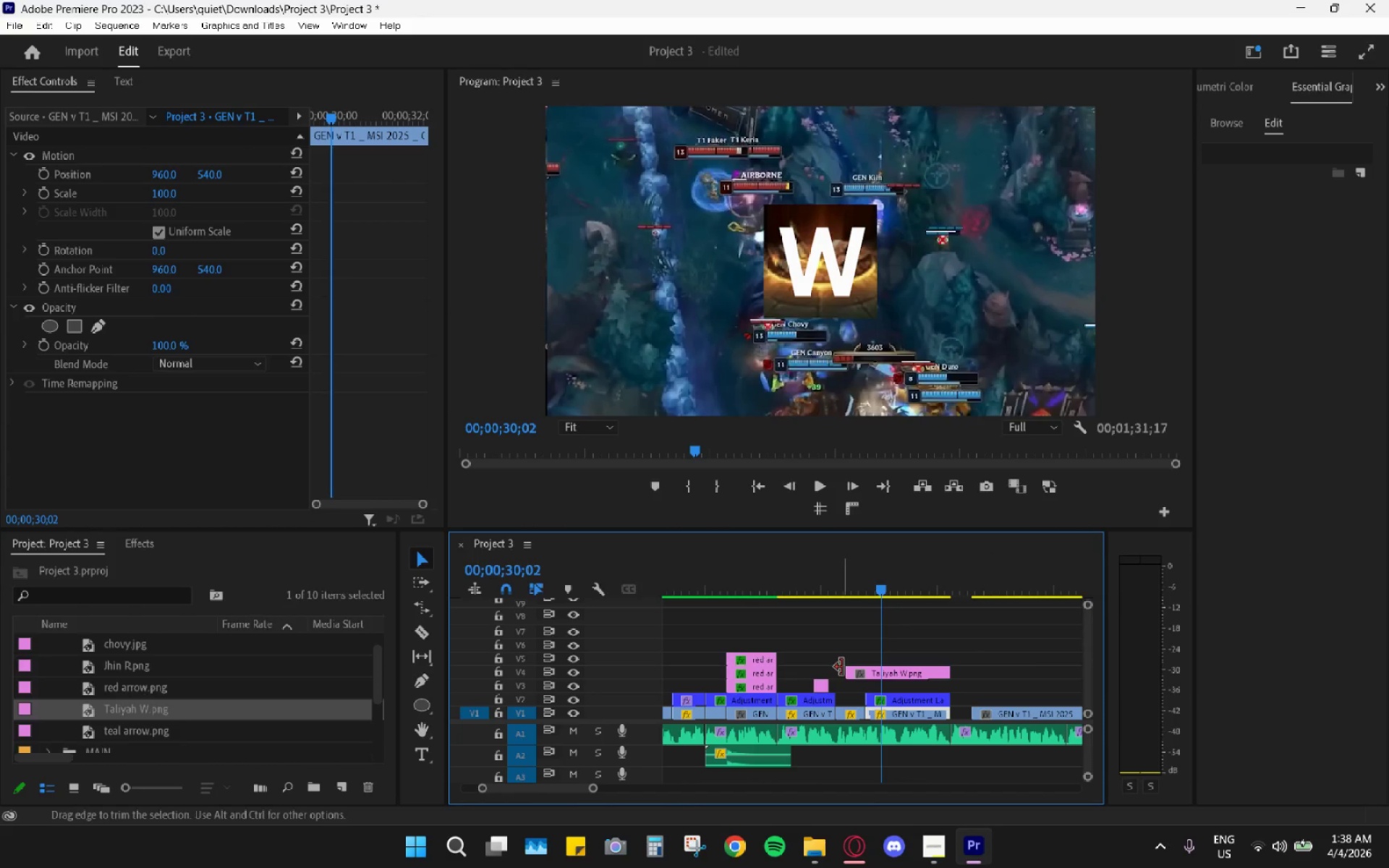 
left_click_drag(start_coordinate=[845, 668], to_coordinate=[880, 676])
 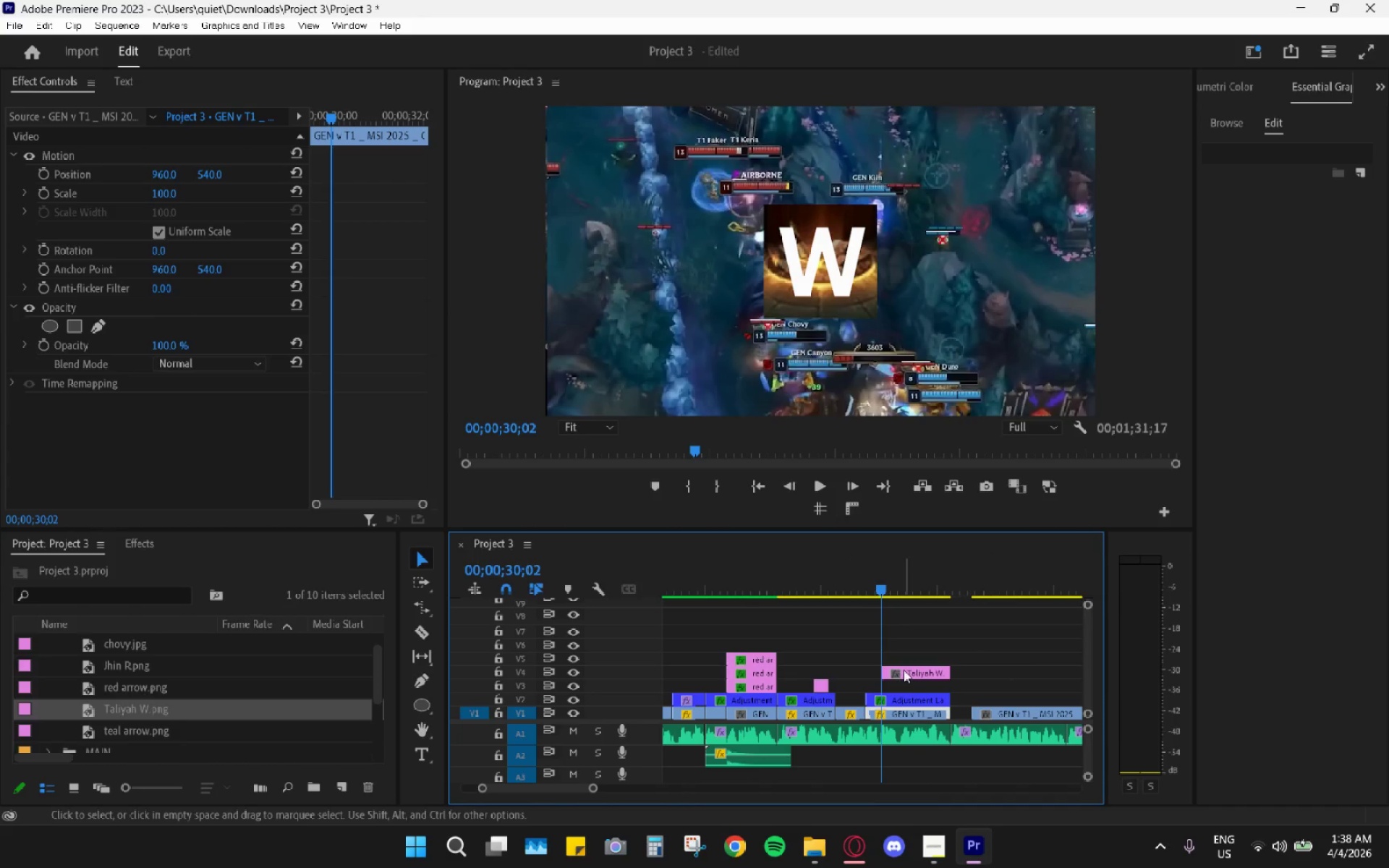 
left_click_drag(start_coordinate=[904, 670], to_coordinate=[903, 689])
 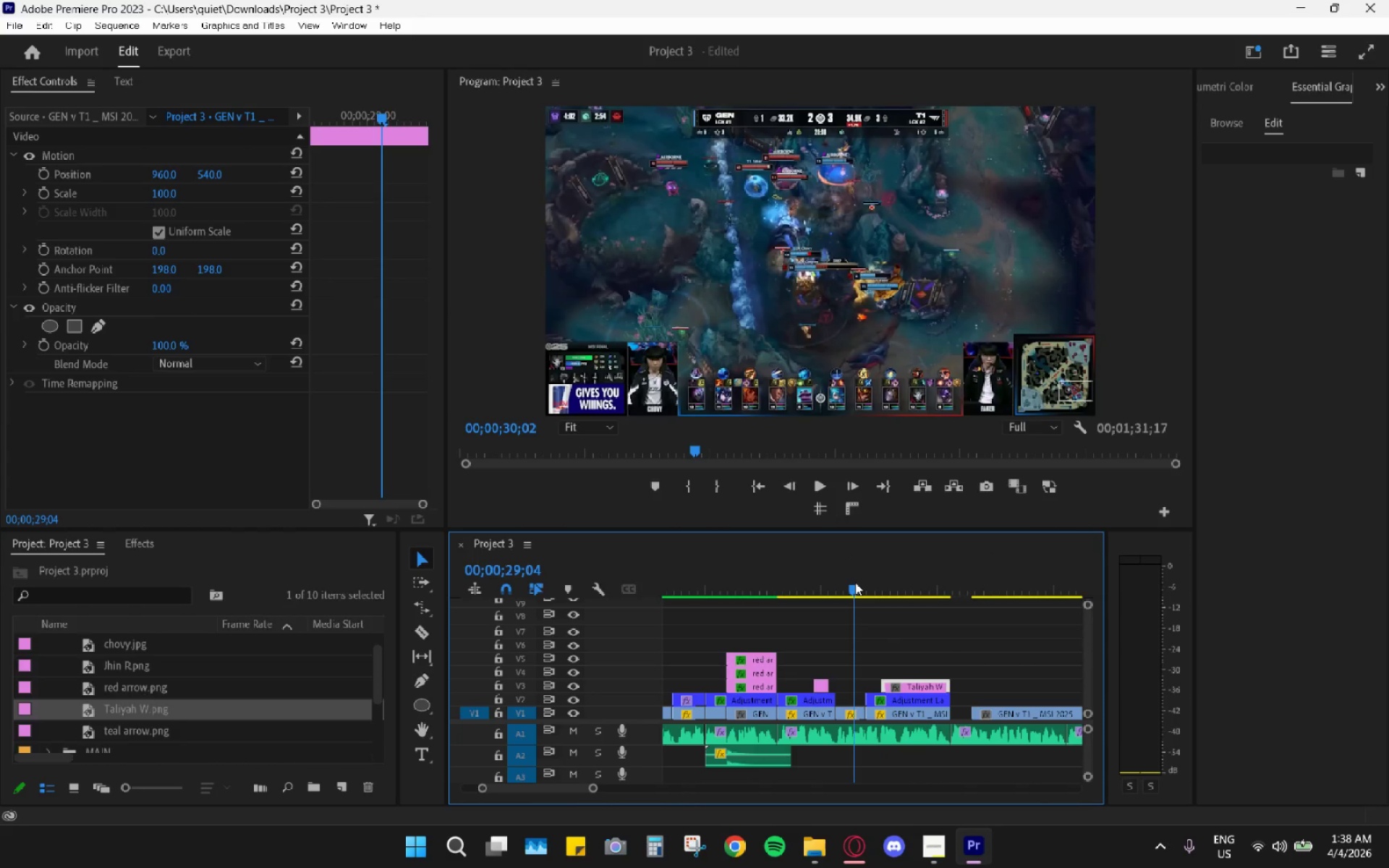 
left_click([855, 582])
 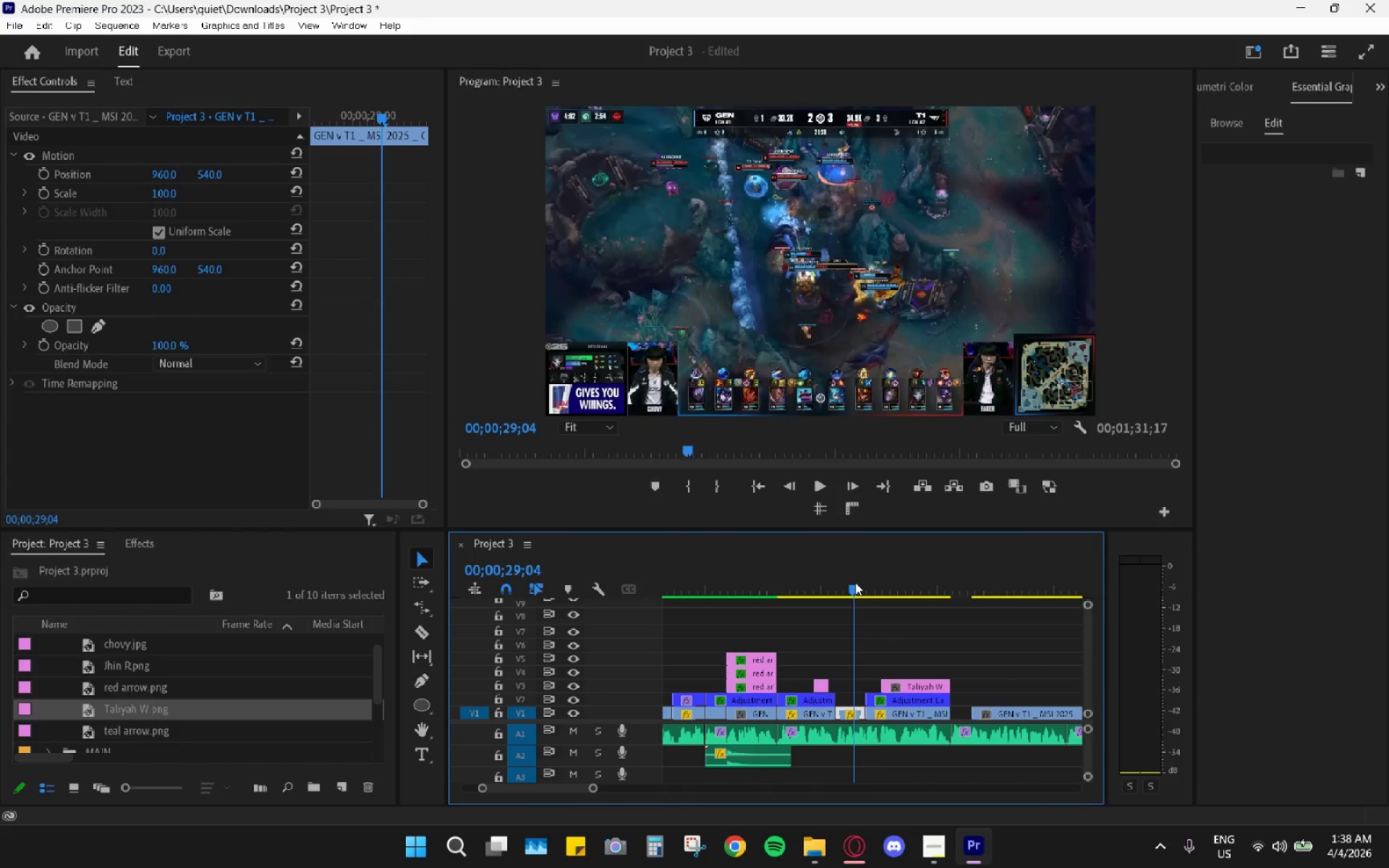 
key(Space)
 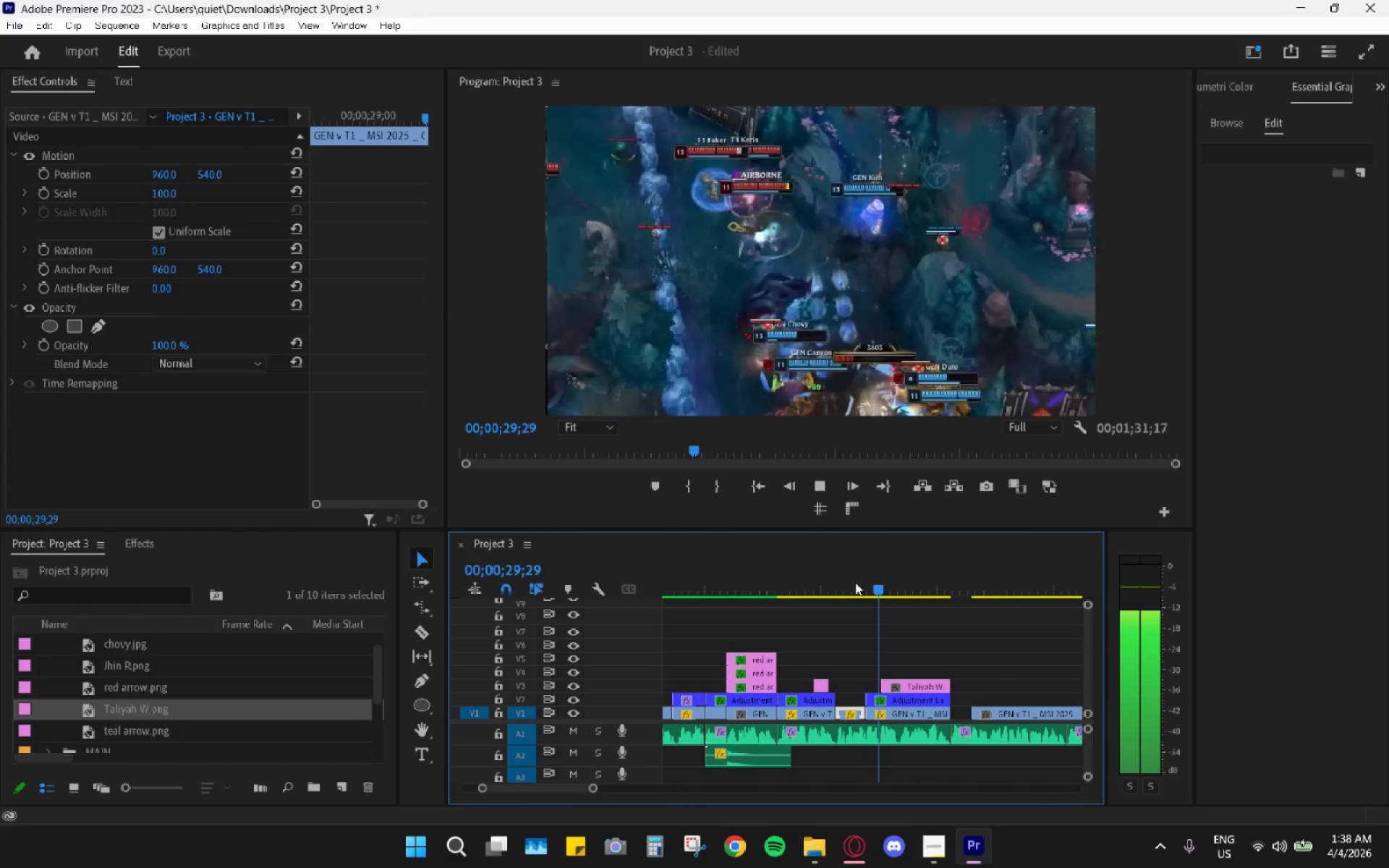 
key(Space)
 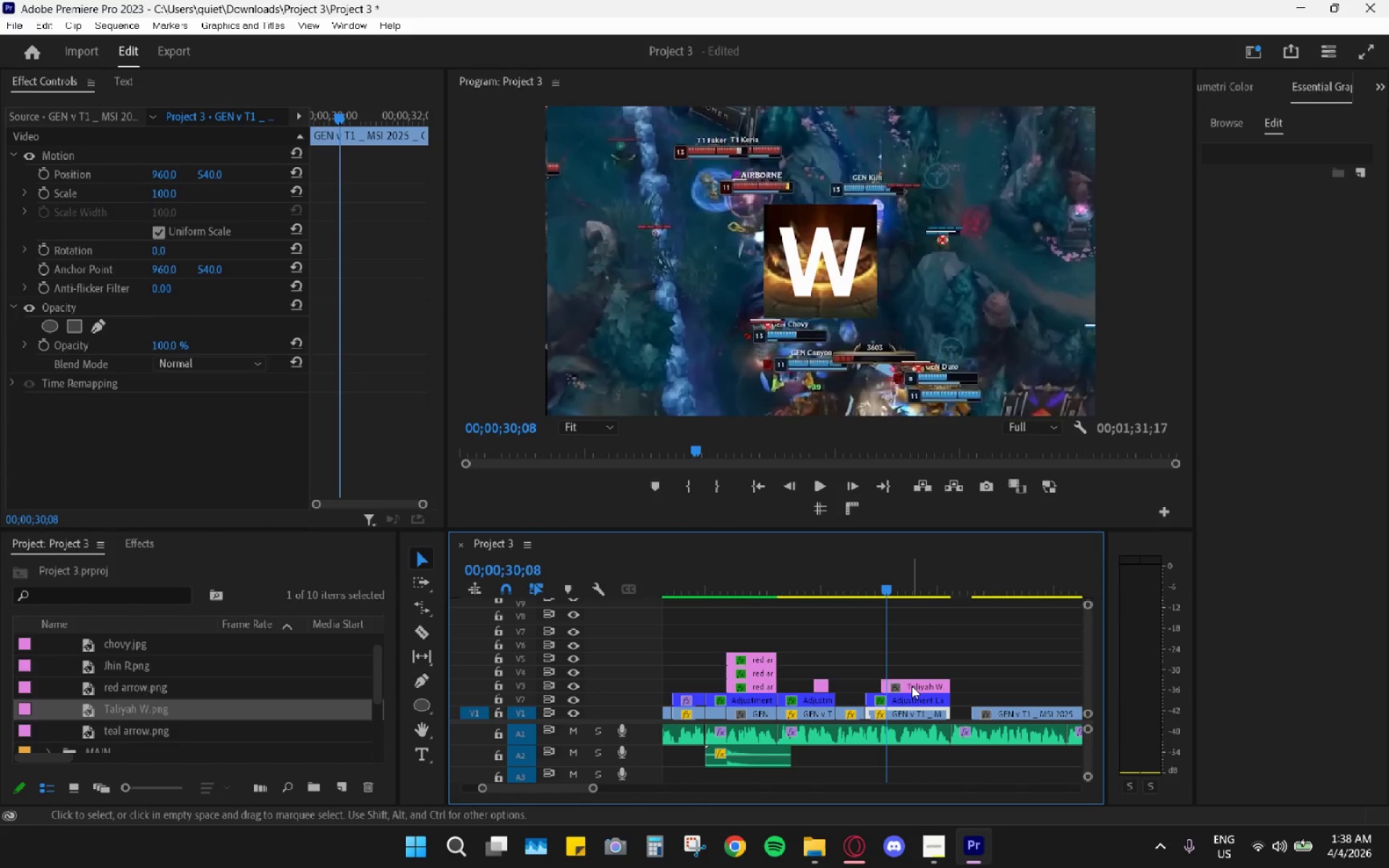 
left_click([912, 685])
 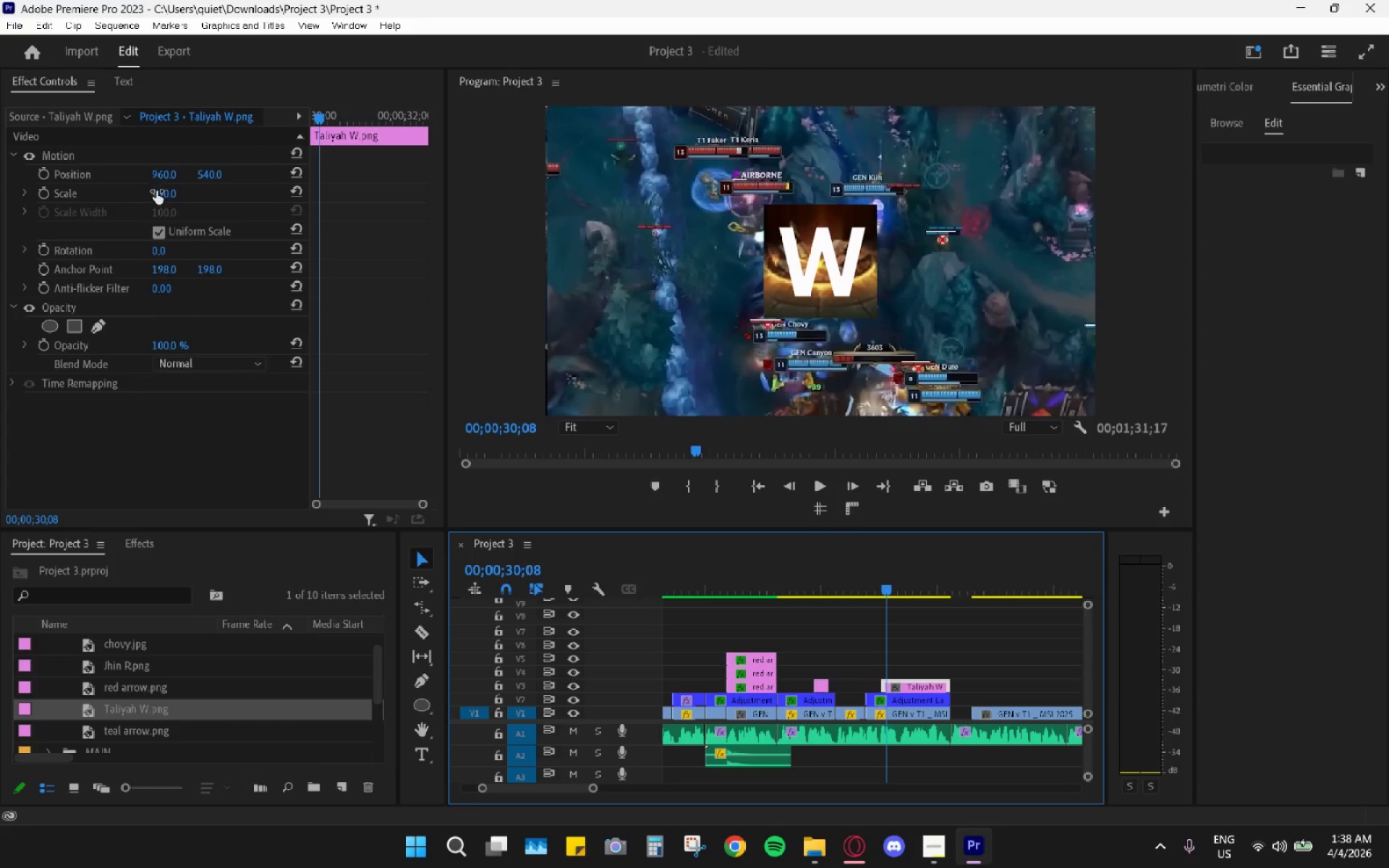 
left_click_drag(start_coordinate=[159, 195], to_coordinate=[75, 224])
 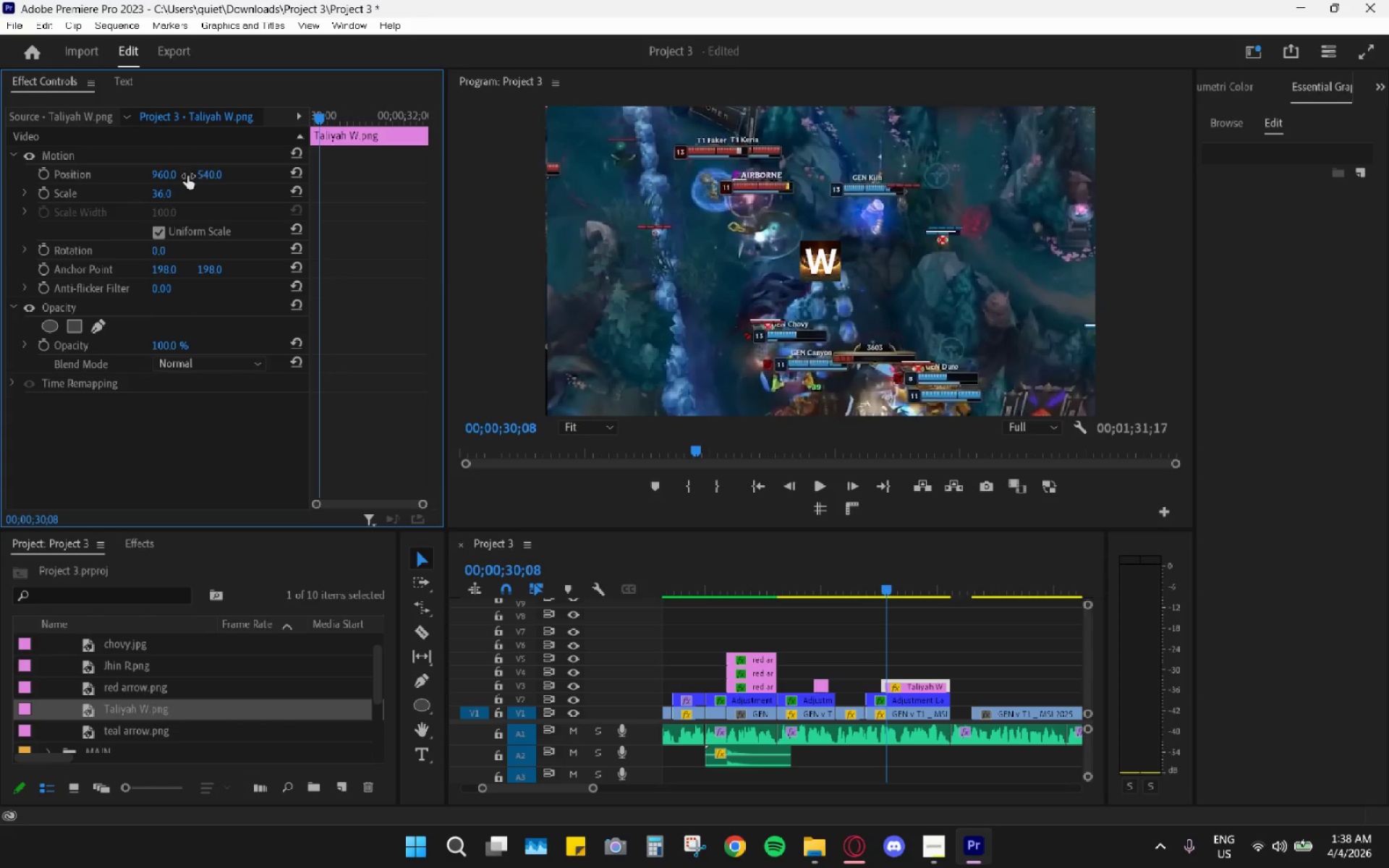 
left_click_drag(start_coordinate=[160, 173], to_coordinate=[46, 198])
 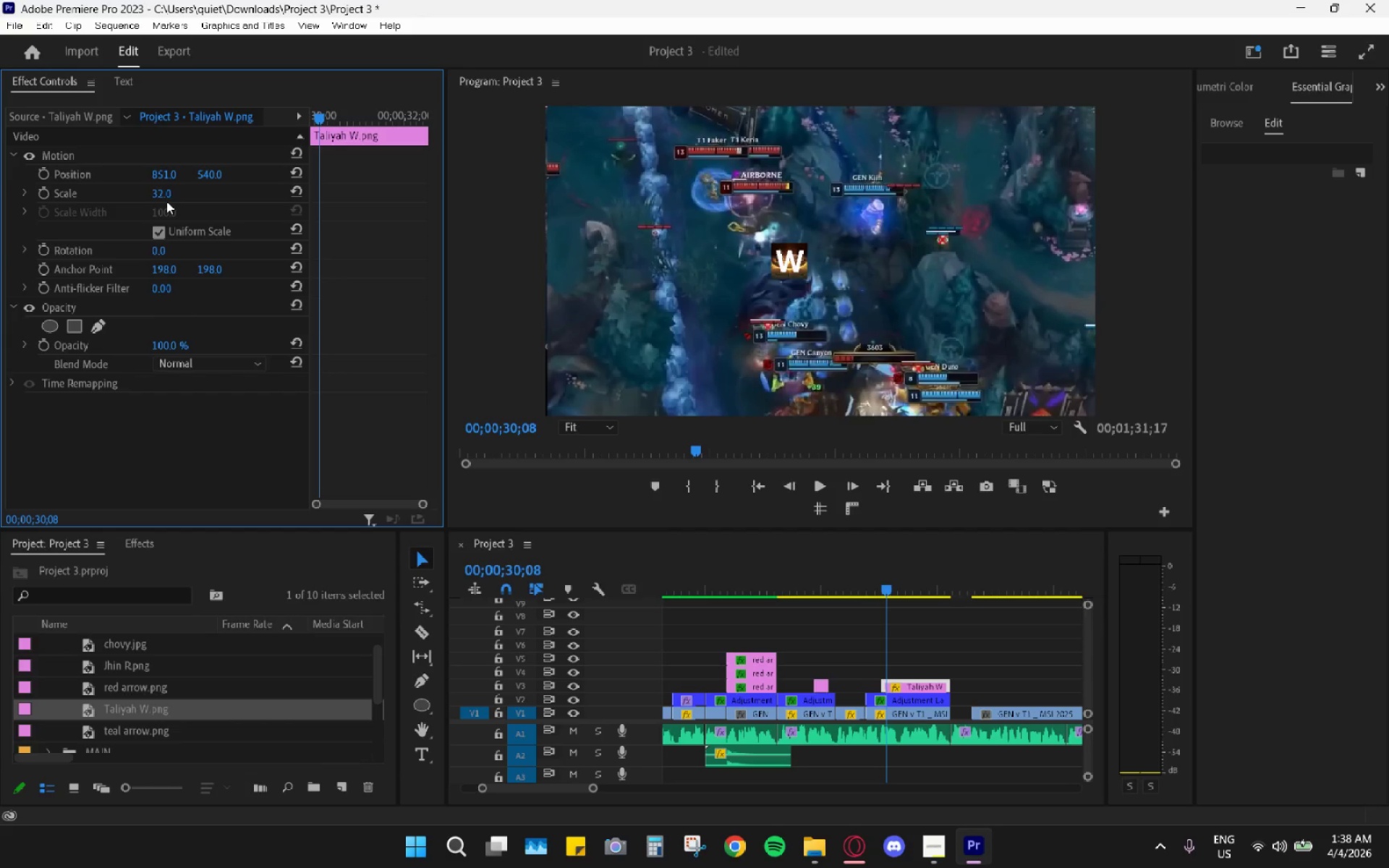 
left_click_drag(start_coordinate=[208, 174], to_coordinate=[357, 171])
 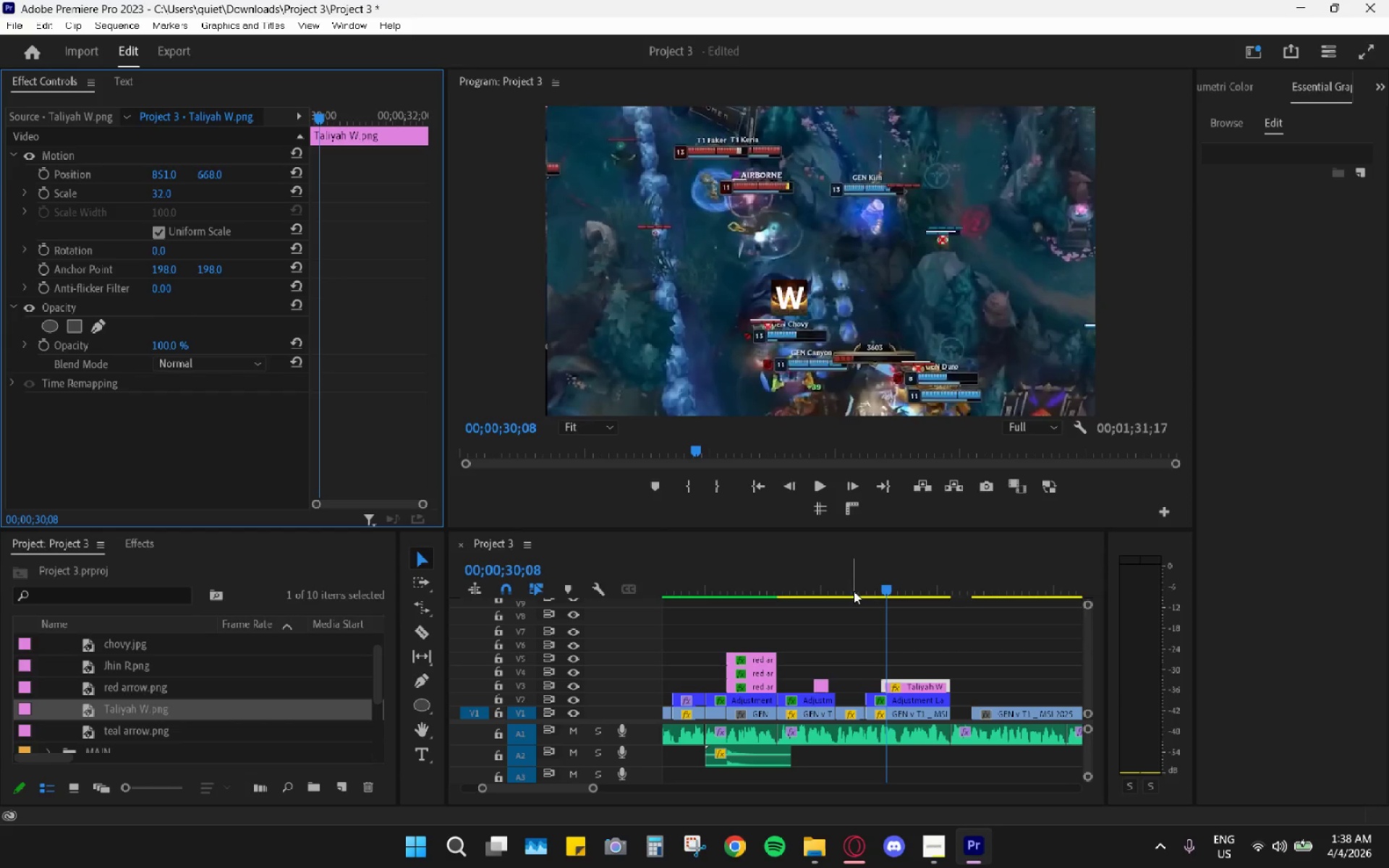 
key(Space)
 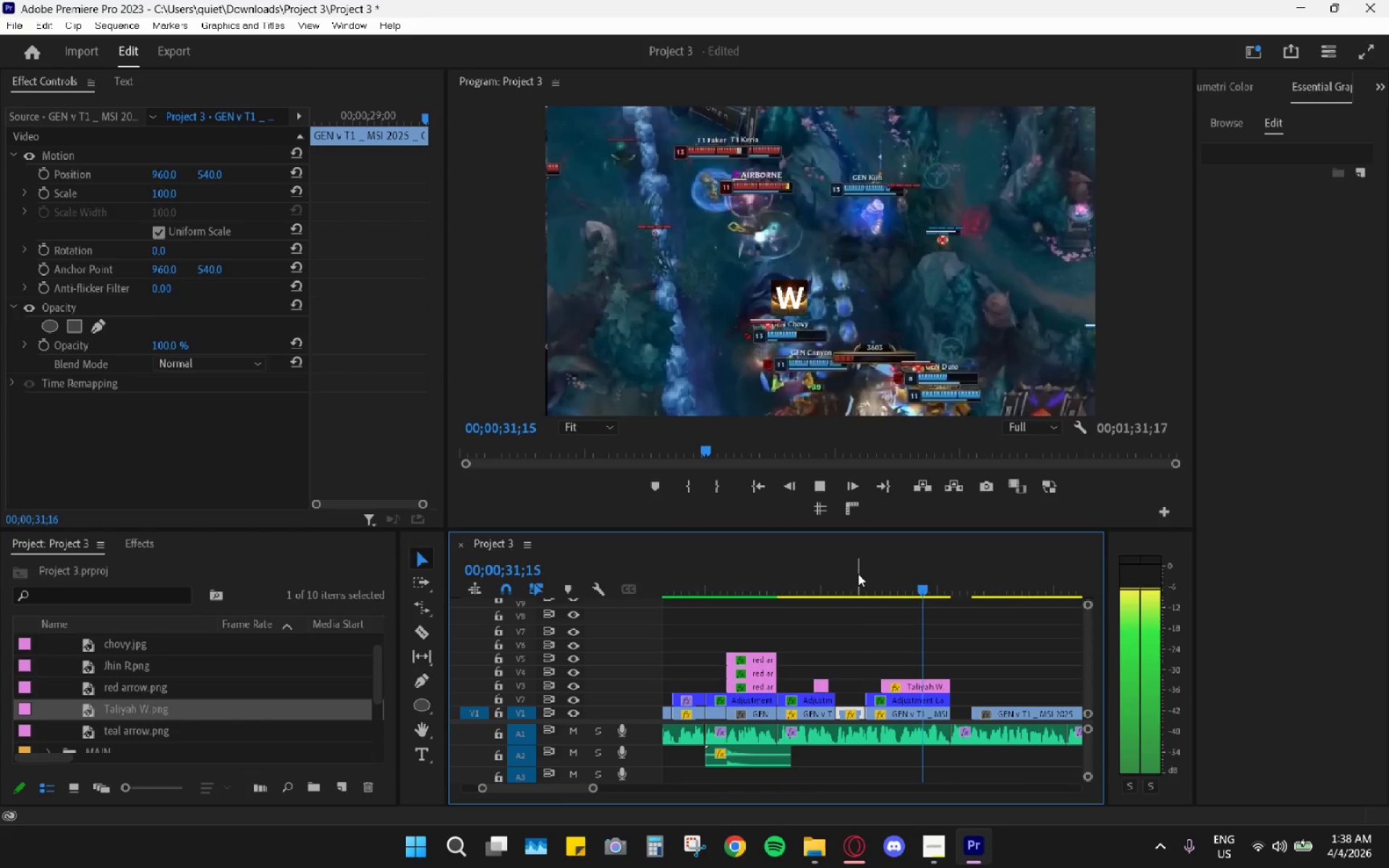 
key(Space)
 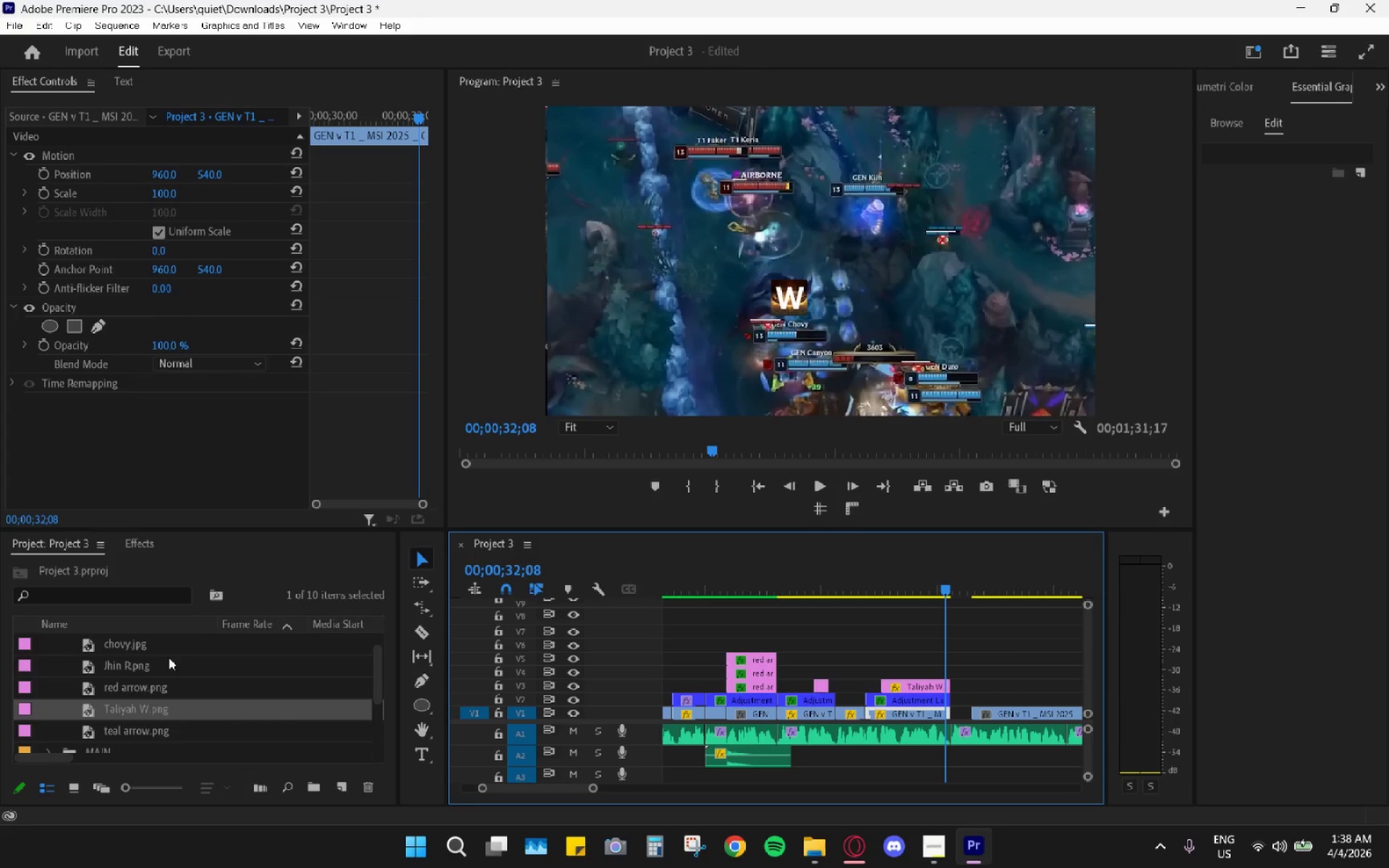 
wait(6.2)
 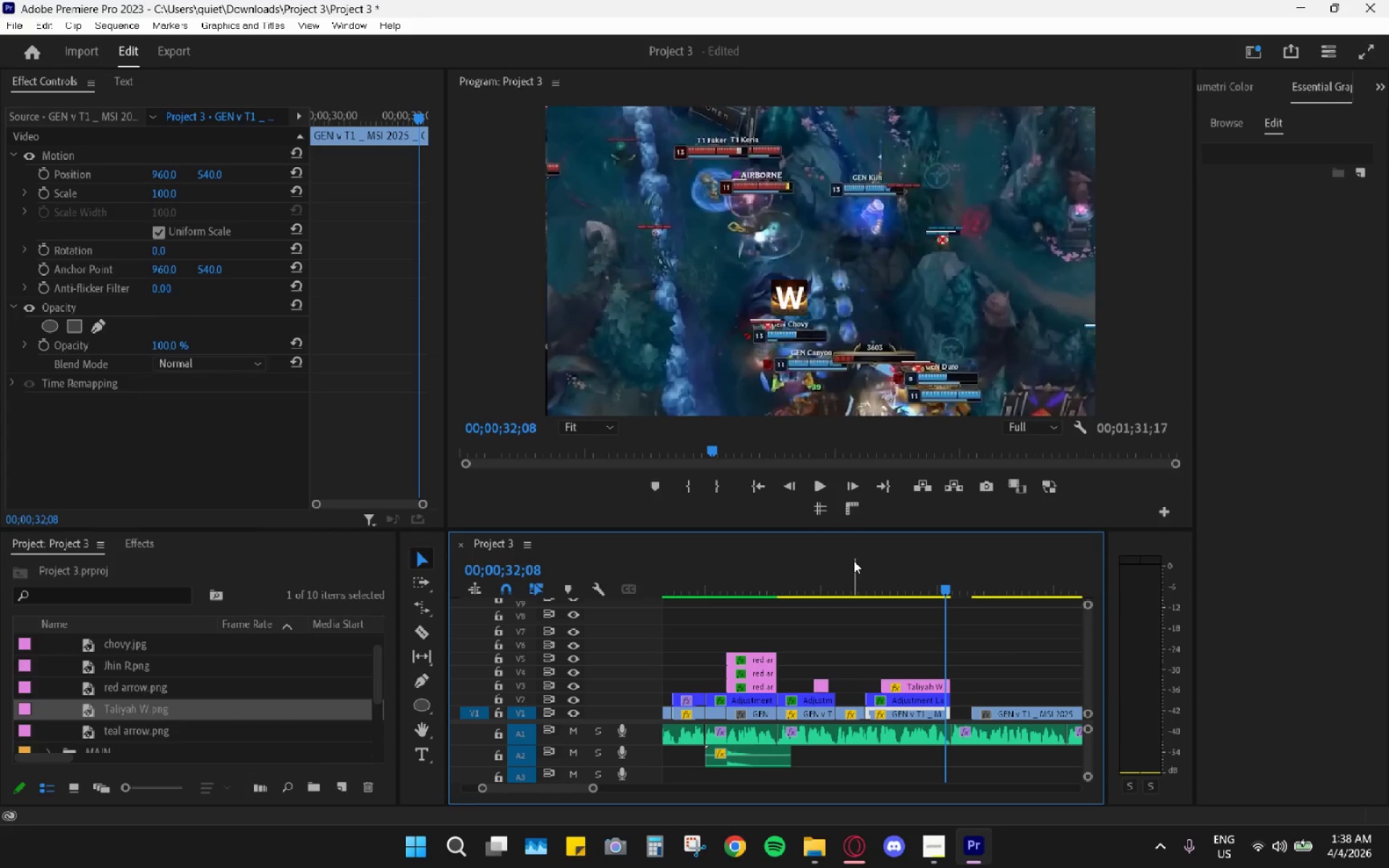 
left_click_drag(start_coordinate=[784, 583], to_coordinate=[727, 566])
 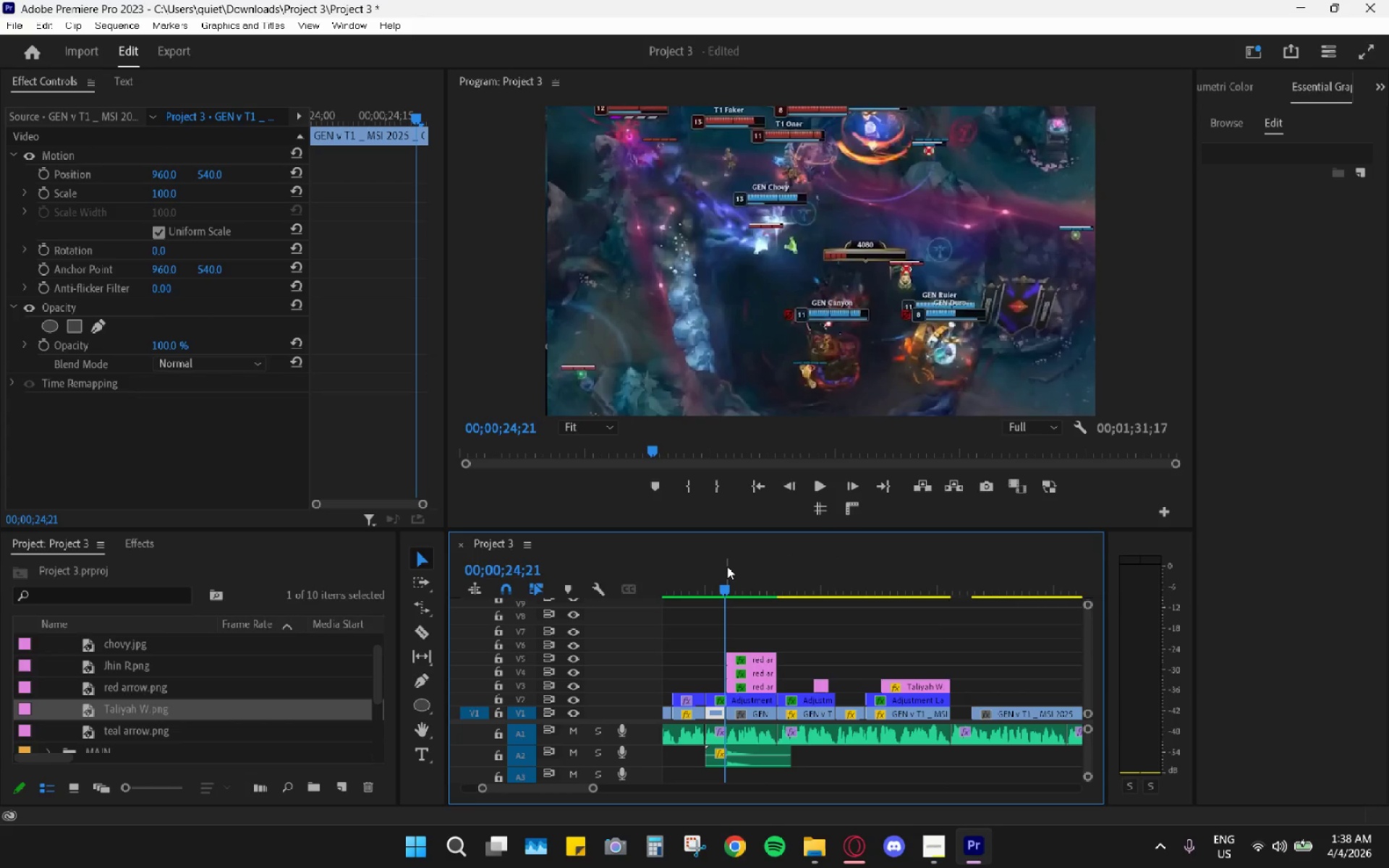 
key(Space)
 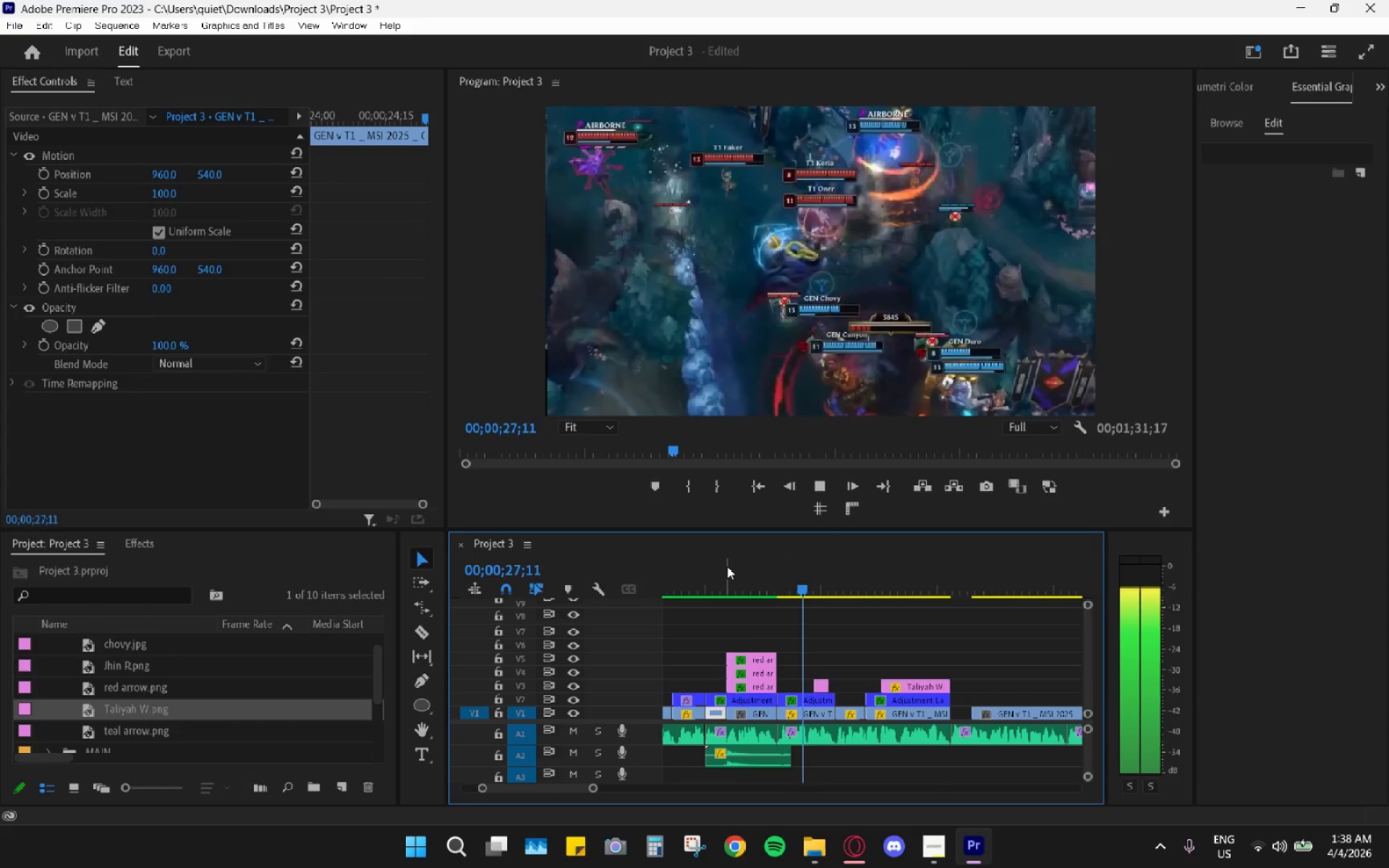 
key(Space)
 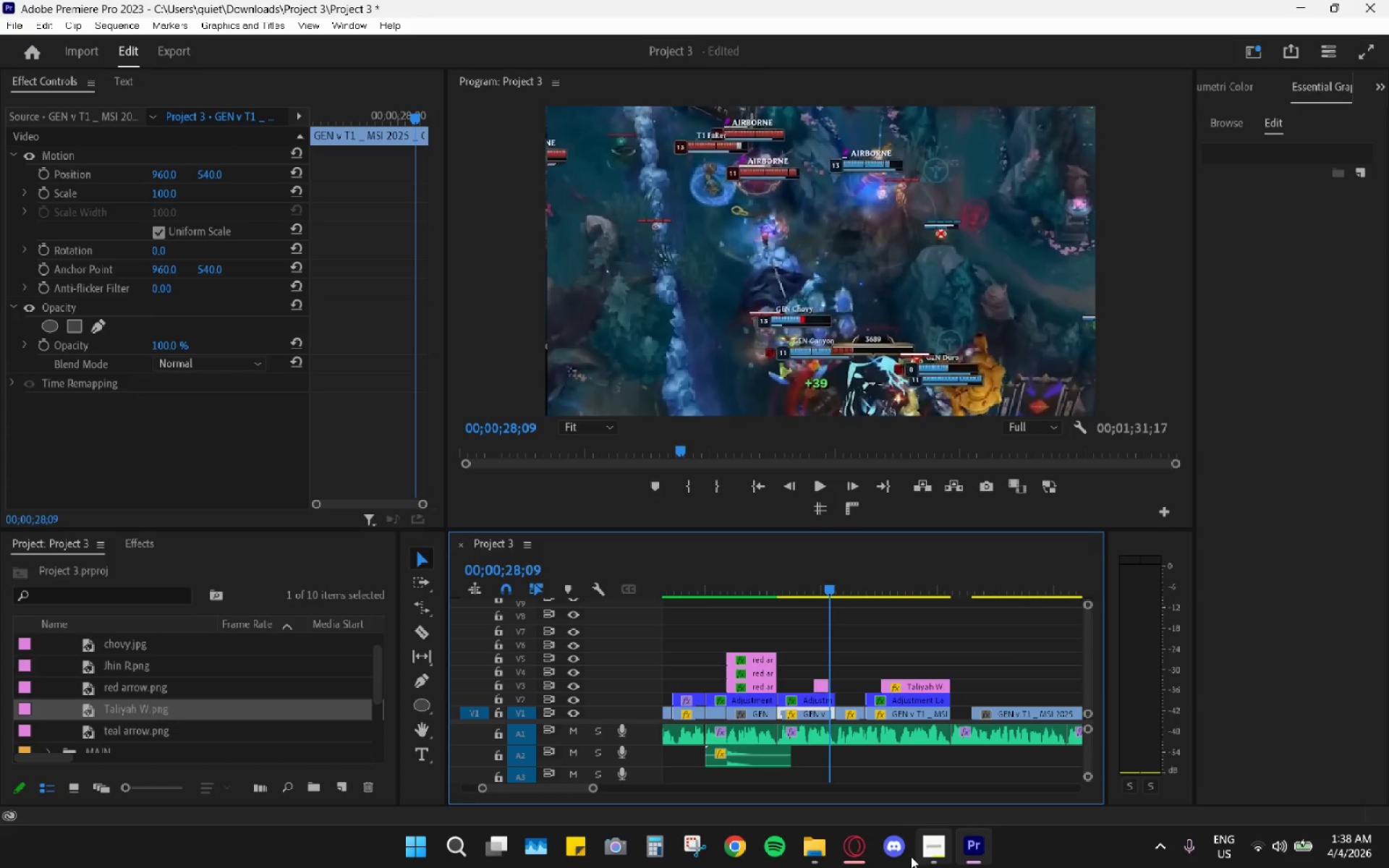 
left_click([846, 840])
 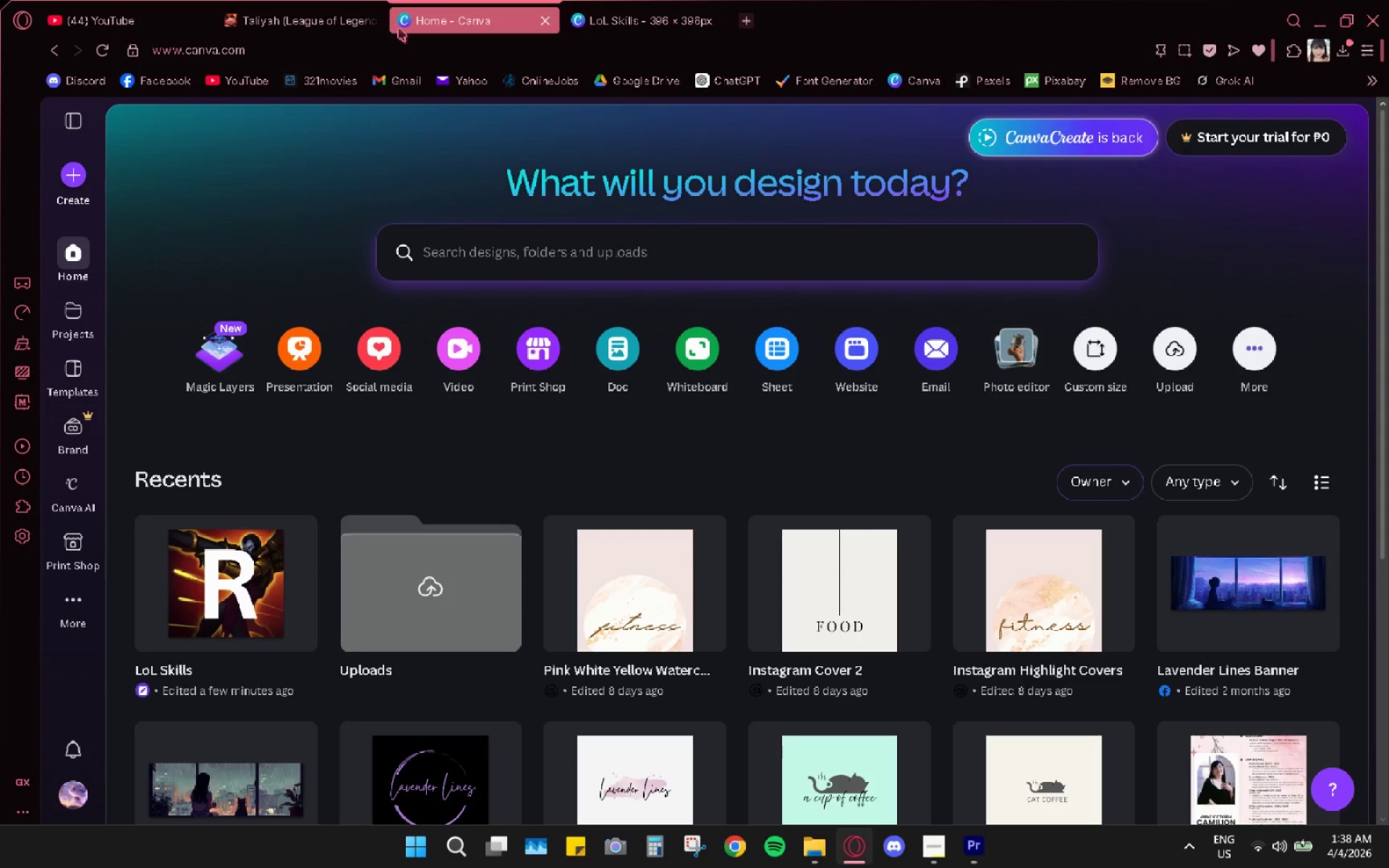 
left_click([262, 85])
 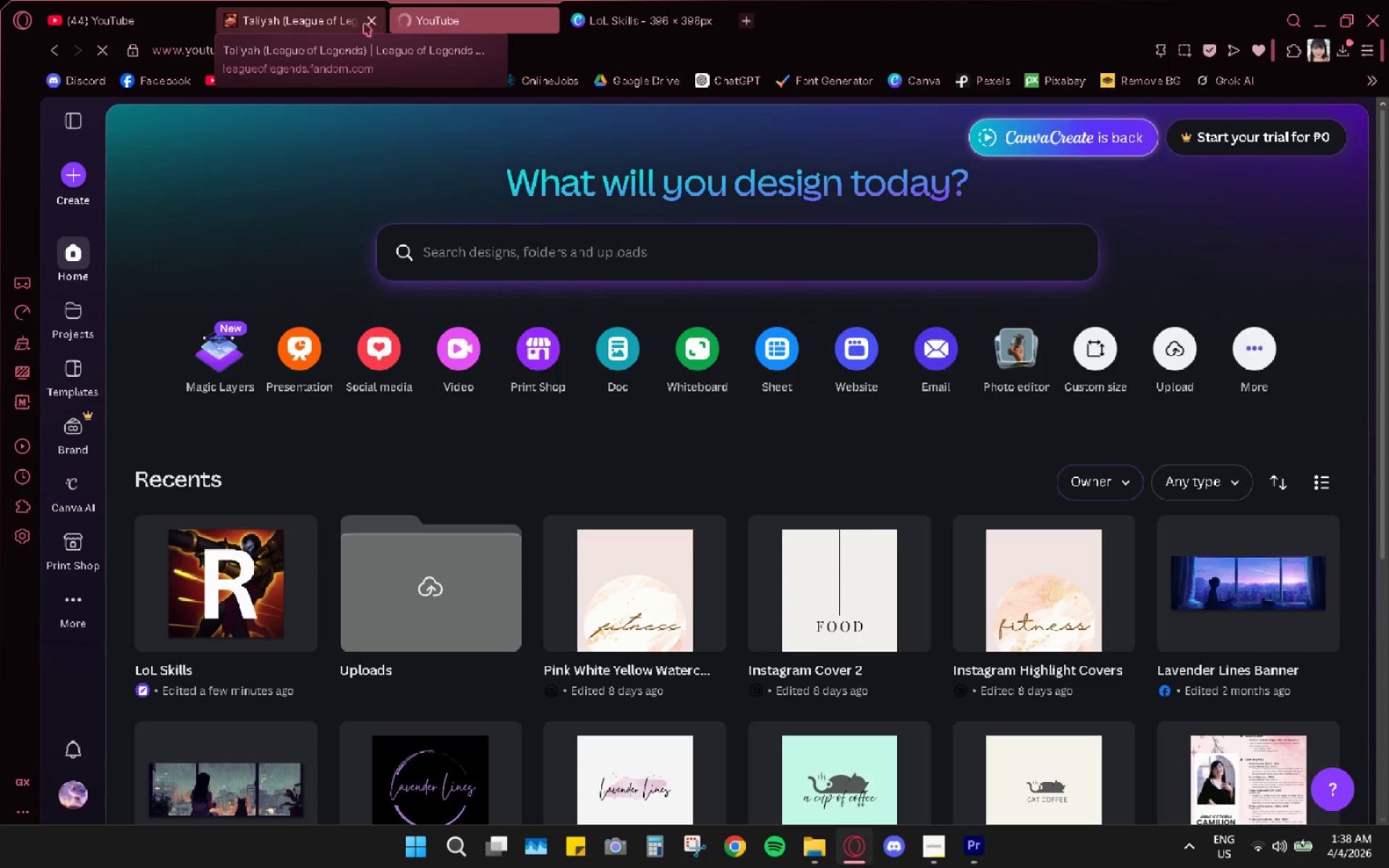 
left_click([365, 23])
 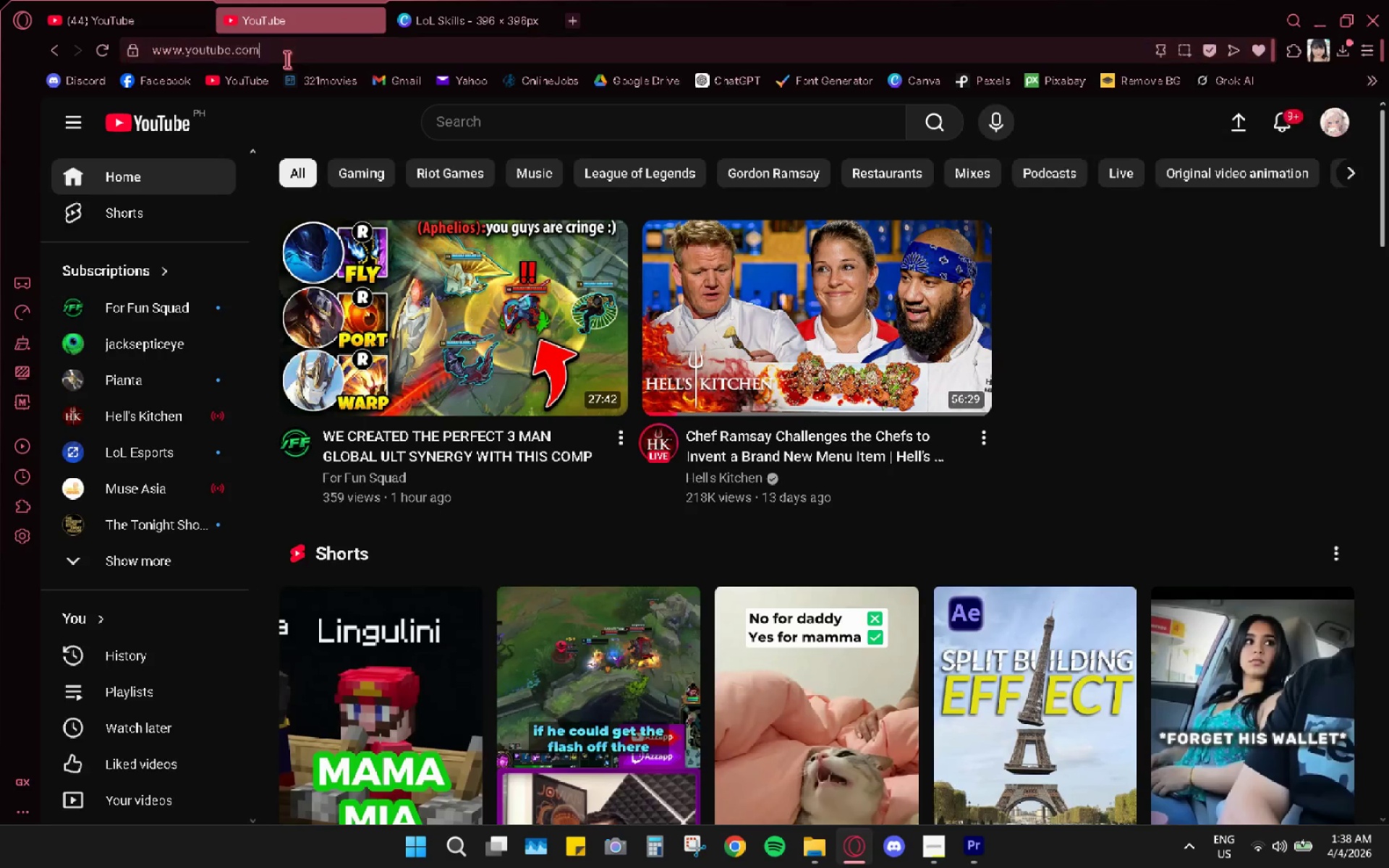 
double_click([155, 26])
 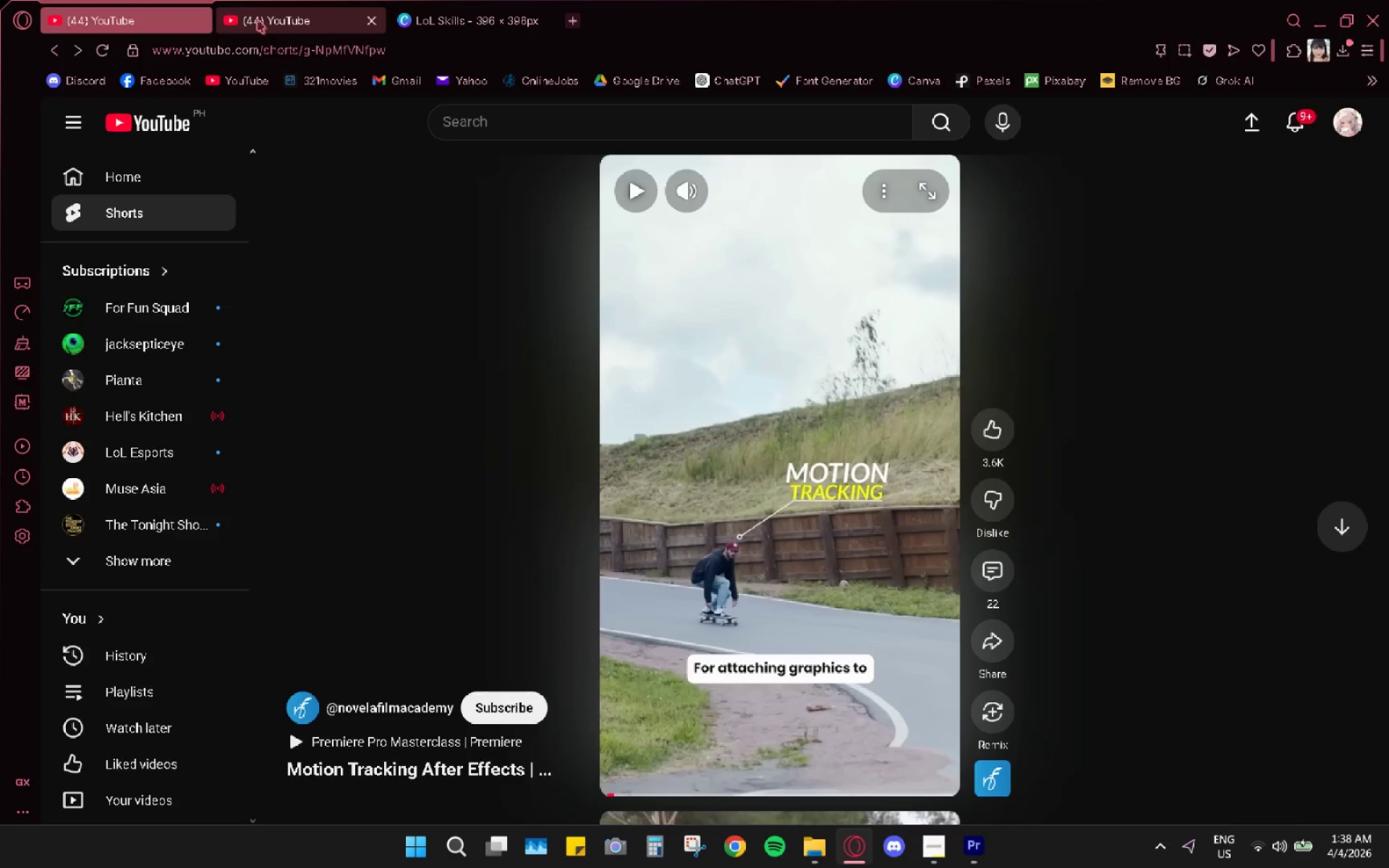 
left_click([268, 15])
 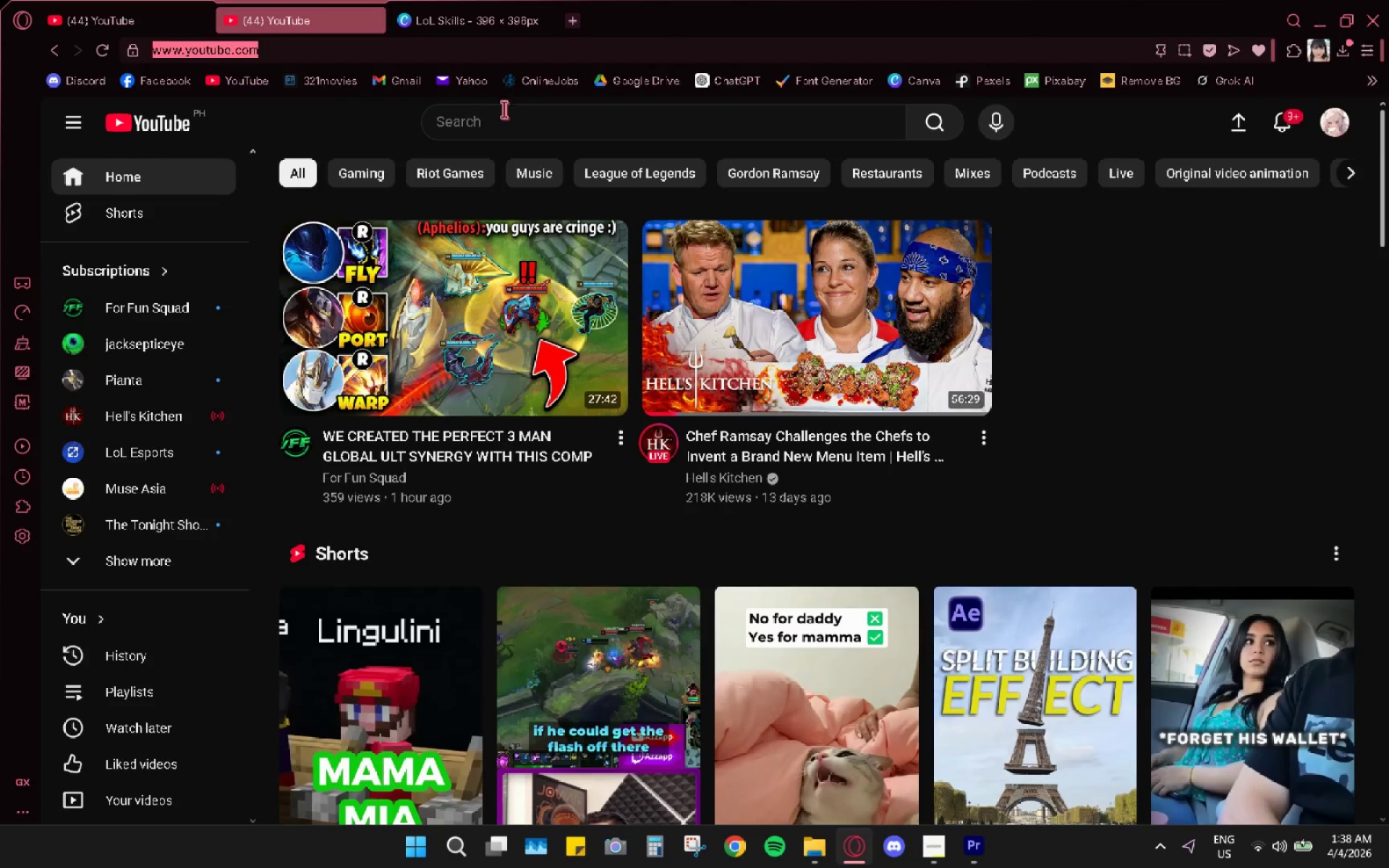 
left_click([504, 118])
 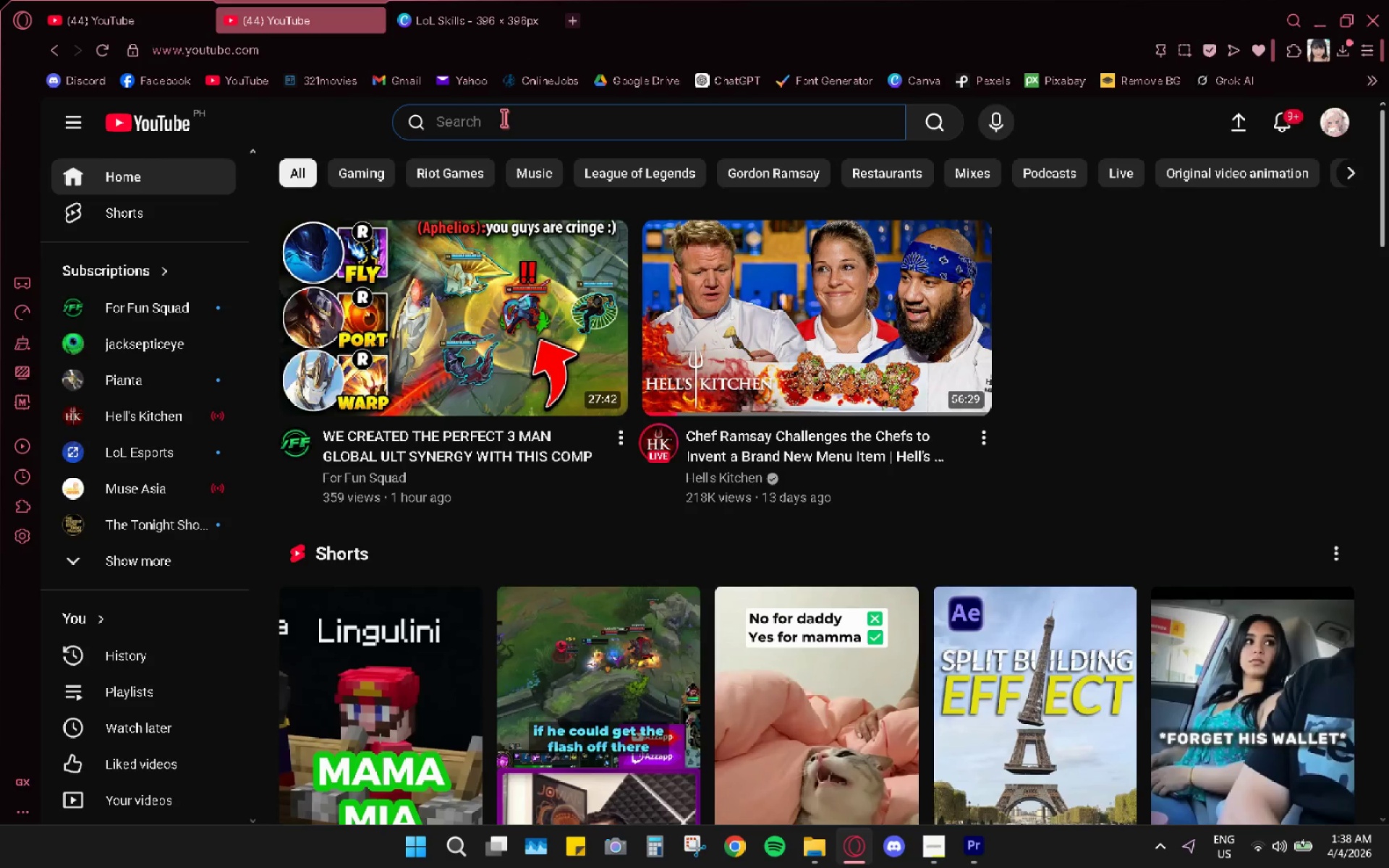 
type(preiere pro how to create moving line)
 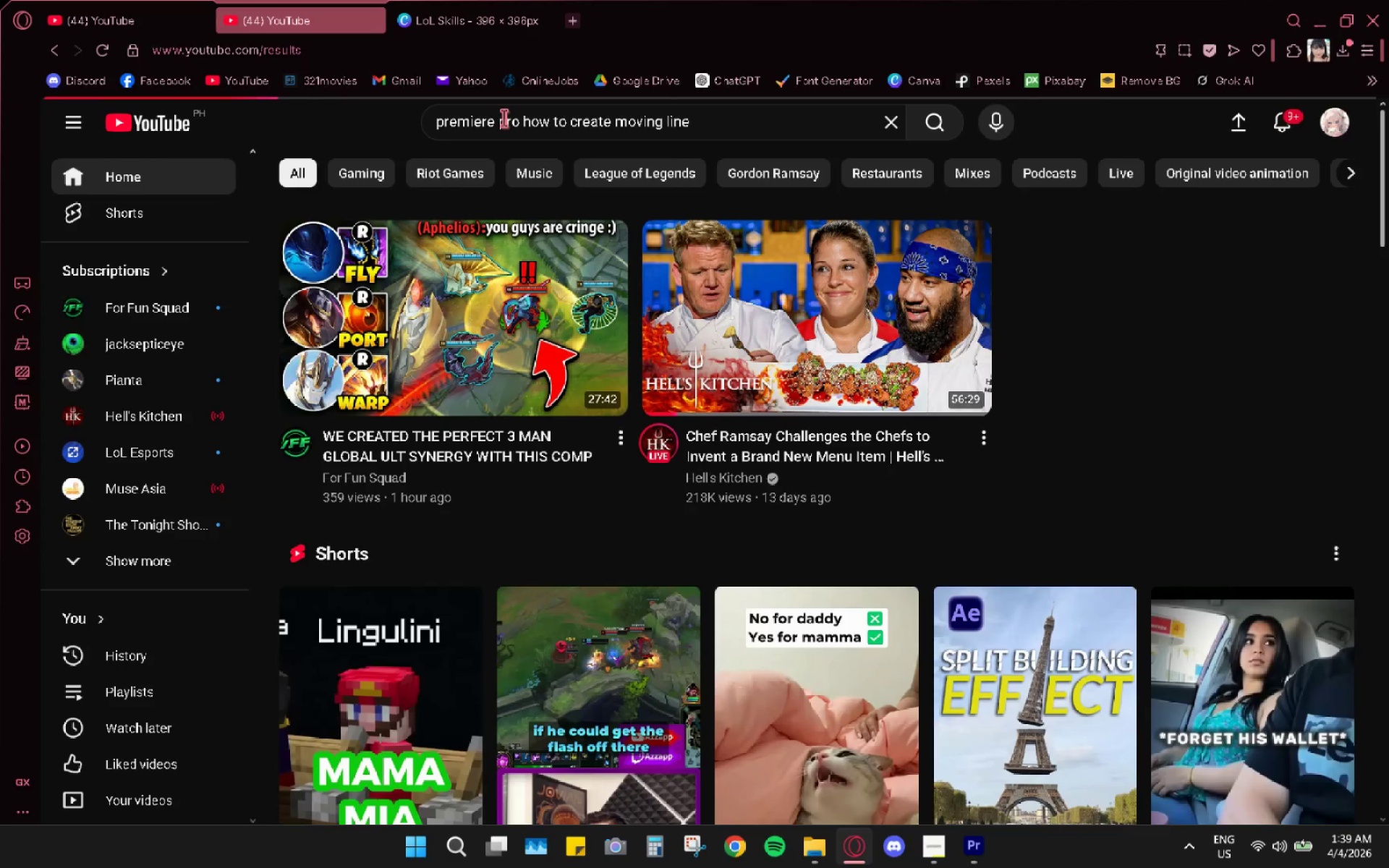 
key(Enter)
 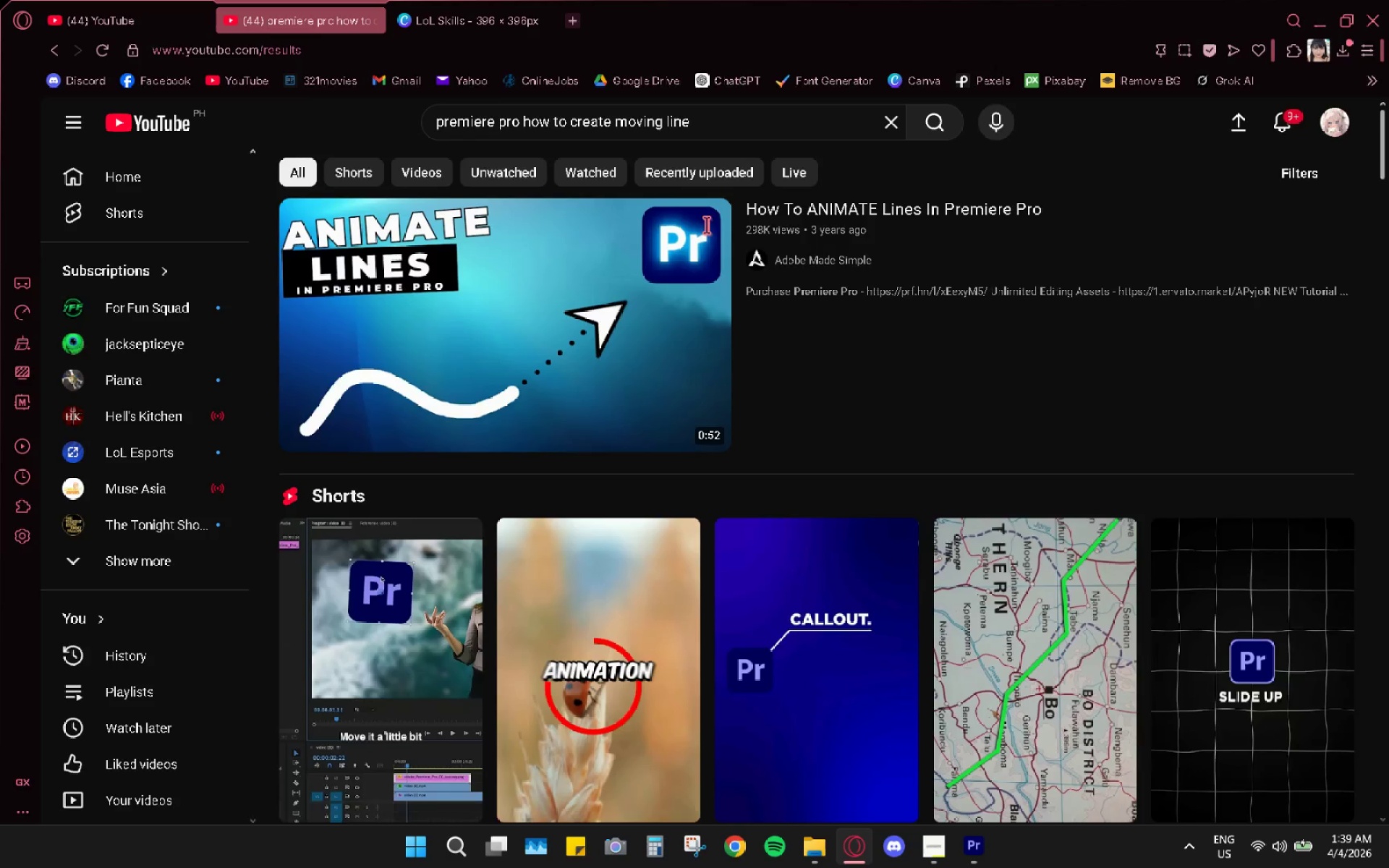 
left_click([594, 354])
 